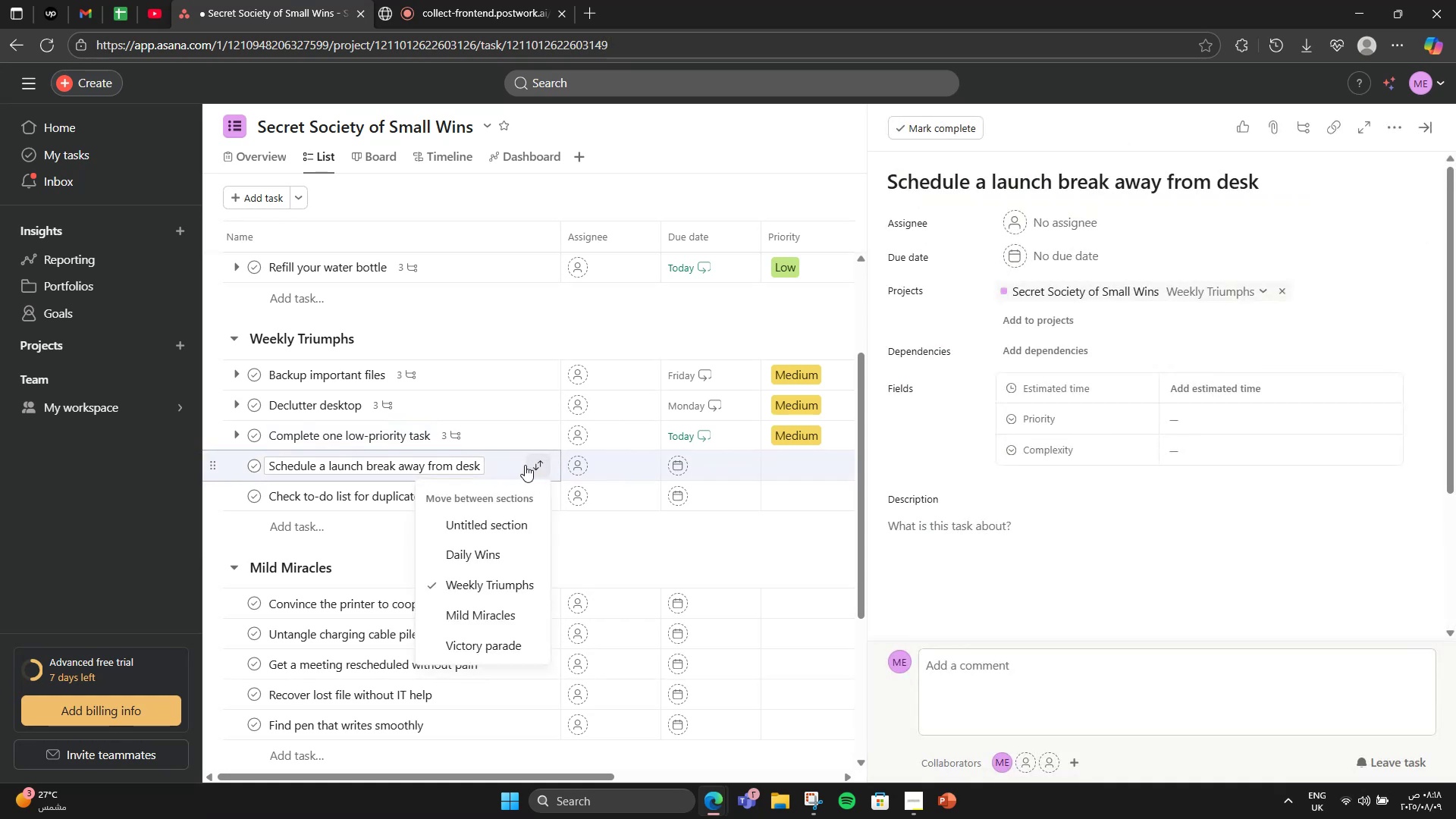 
left_click([510, 465])
 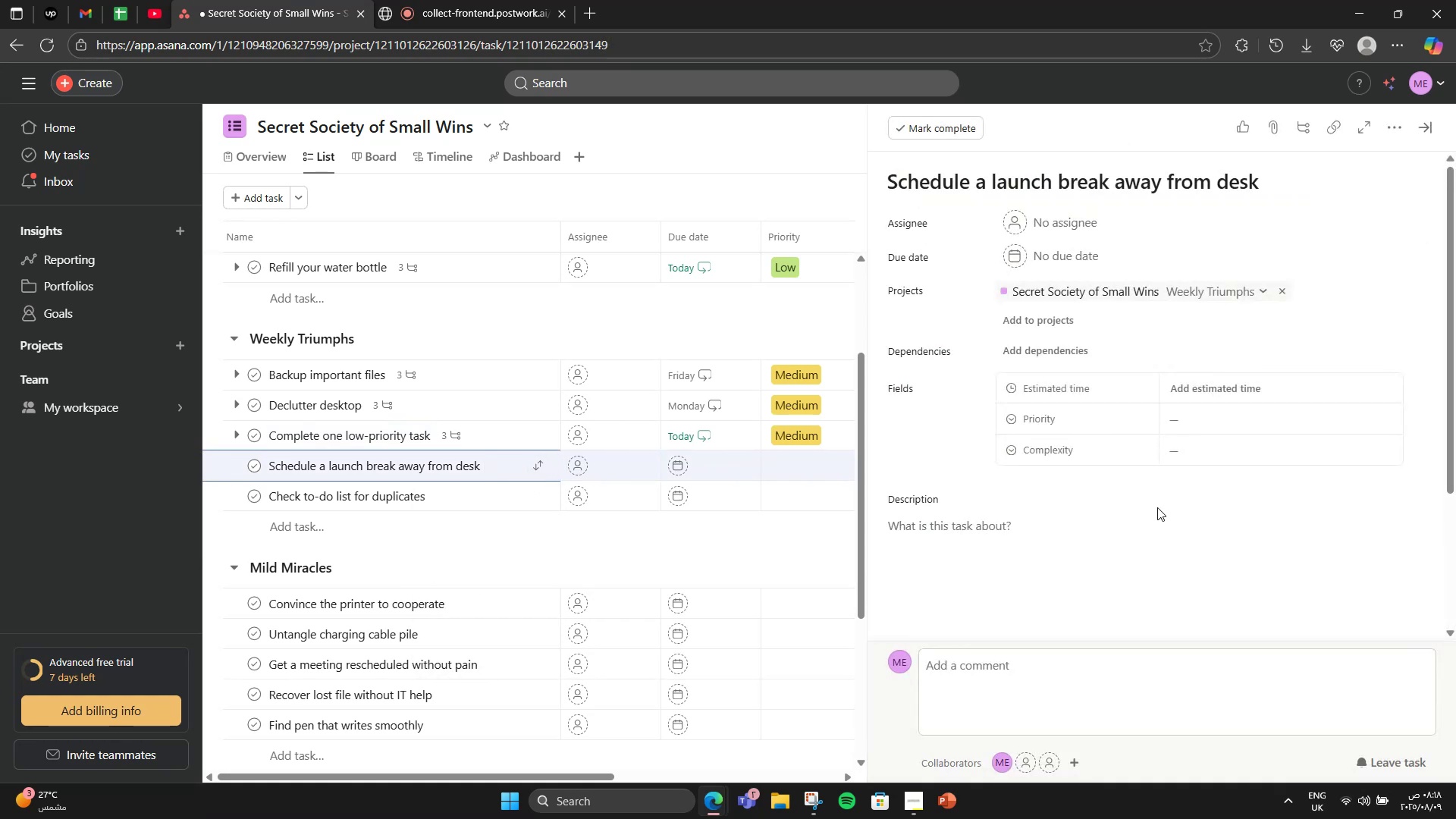 
wait(8.59)
 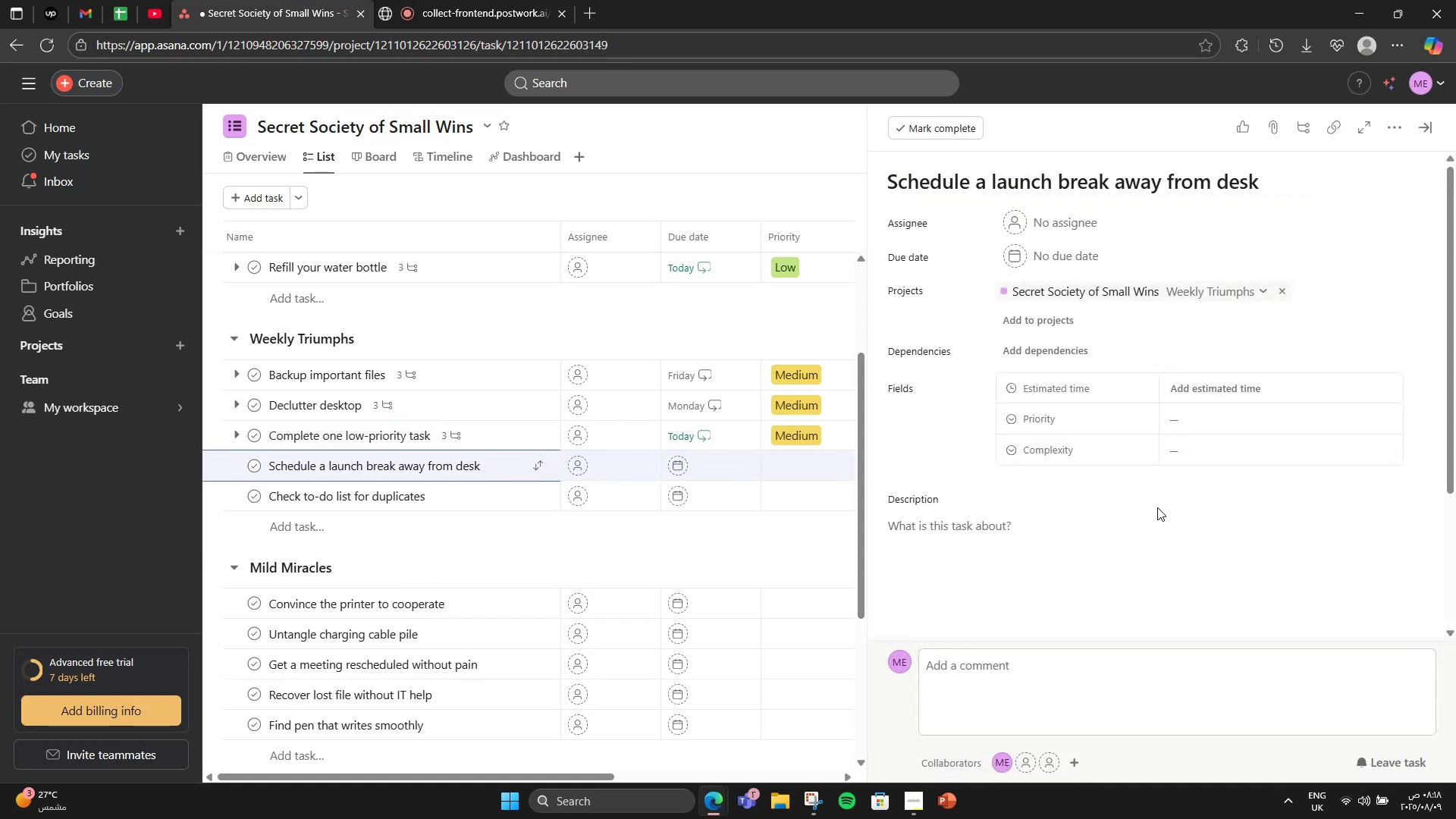 
left_click([1120, 570])
 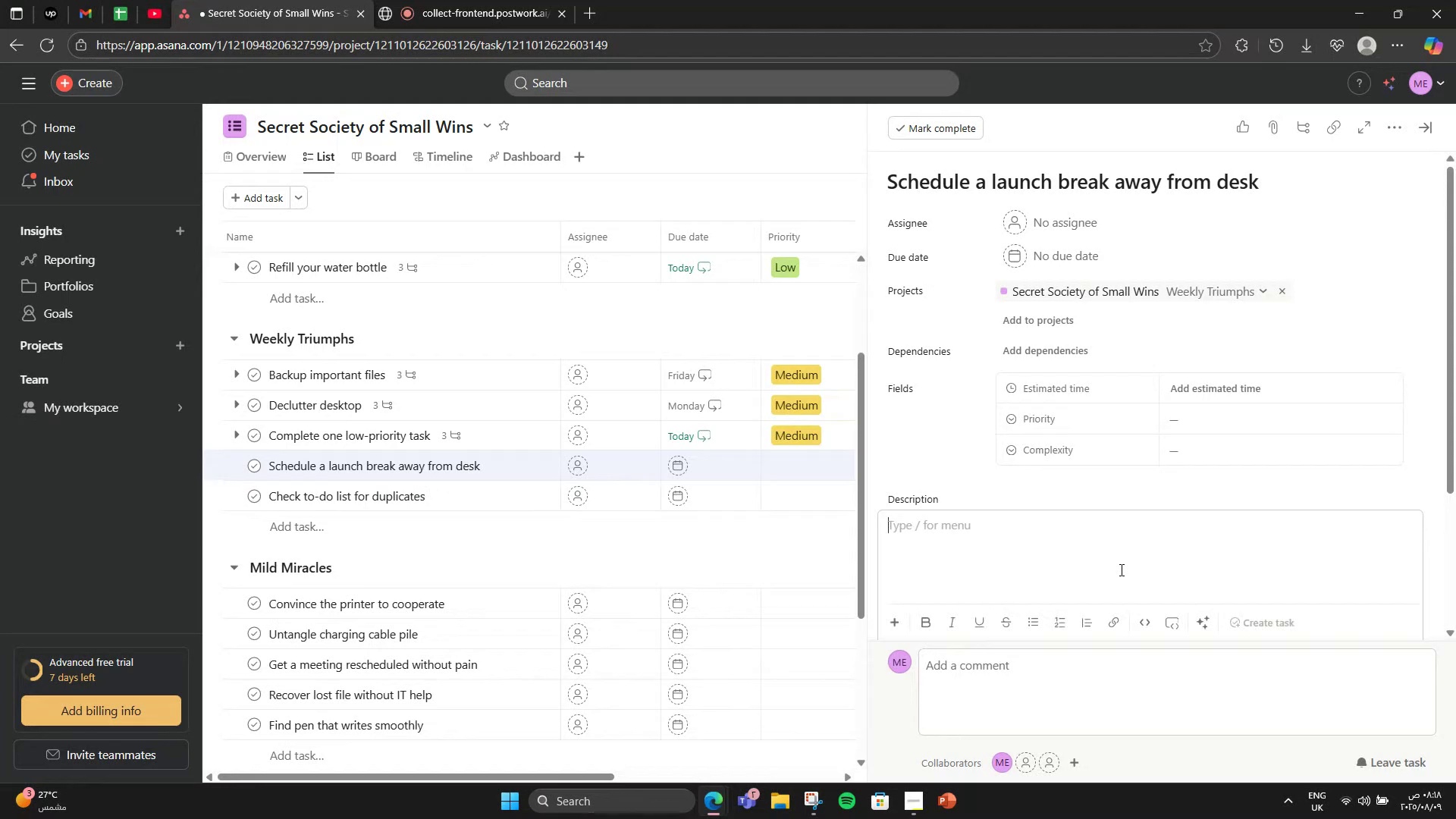 
type(Blockout t)
key(Backspace)
key(Backspace)
key(Backspace)
key(Backspace)
key(Backspace)
type( out time to eat launch away from workspace for wellness.)
 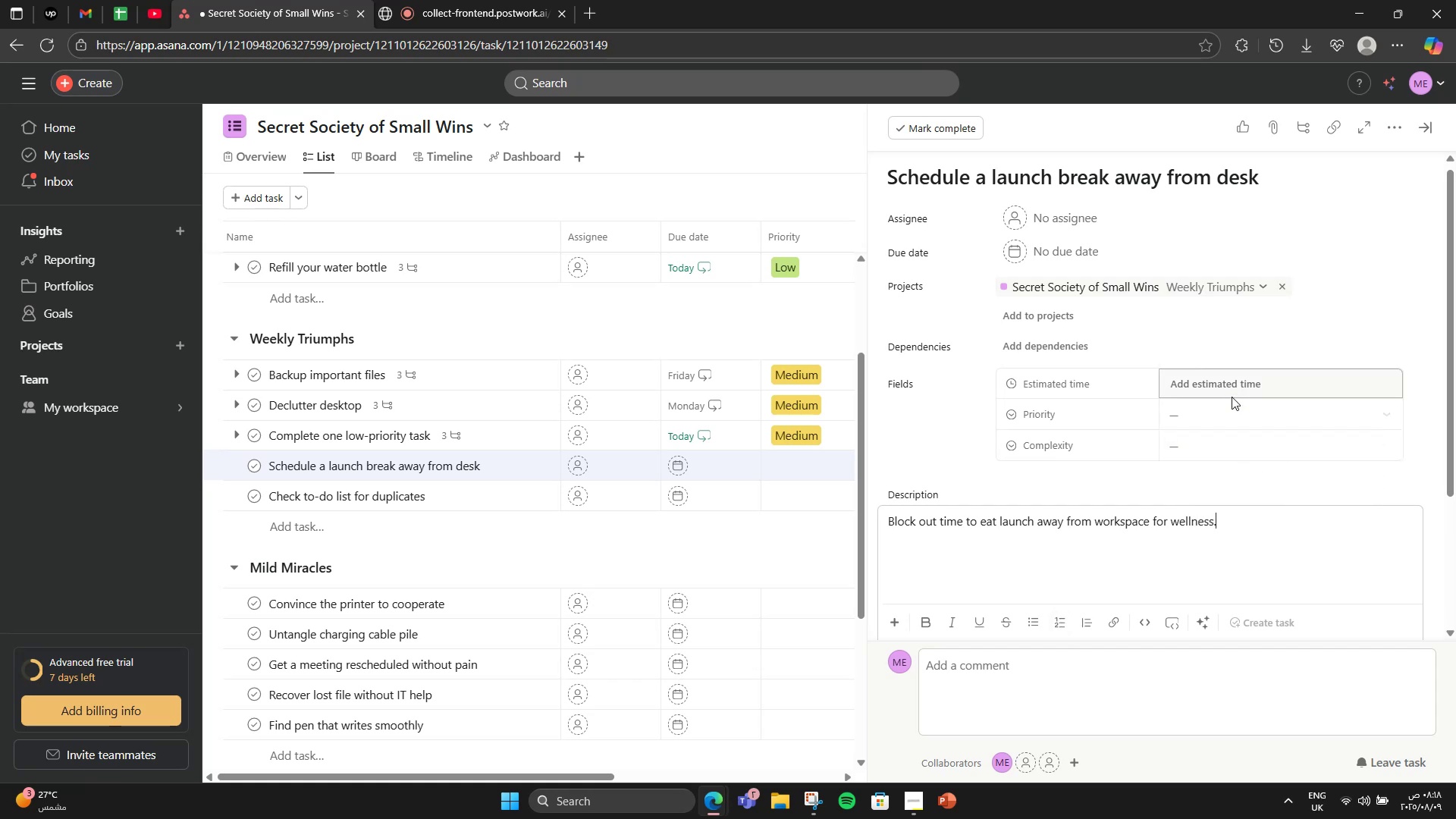 
left_click([1028, 243])
 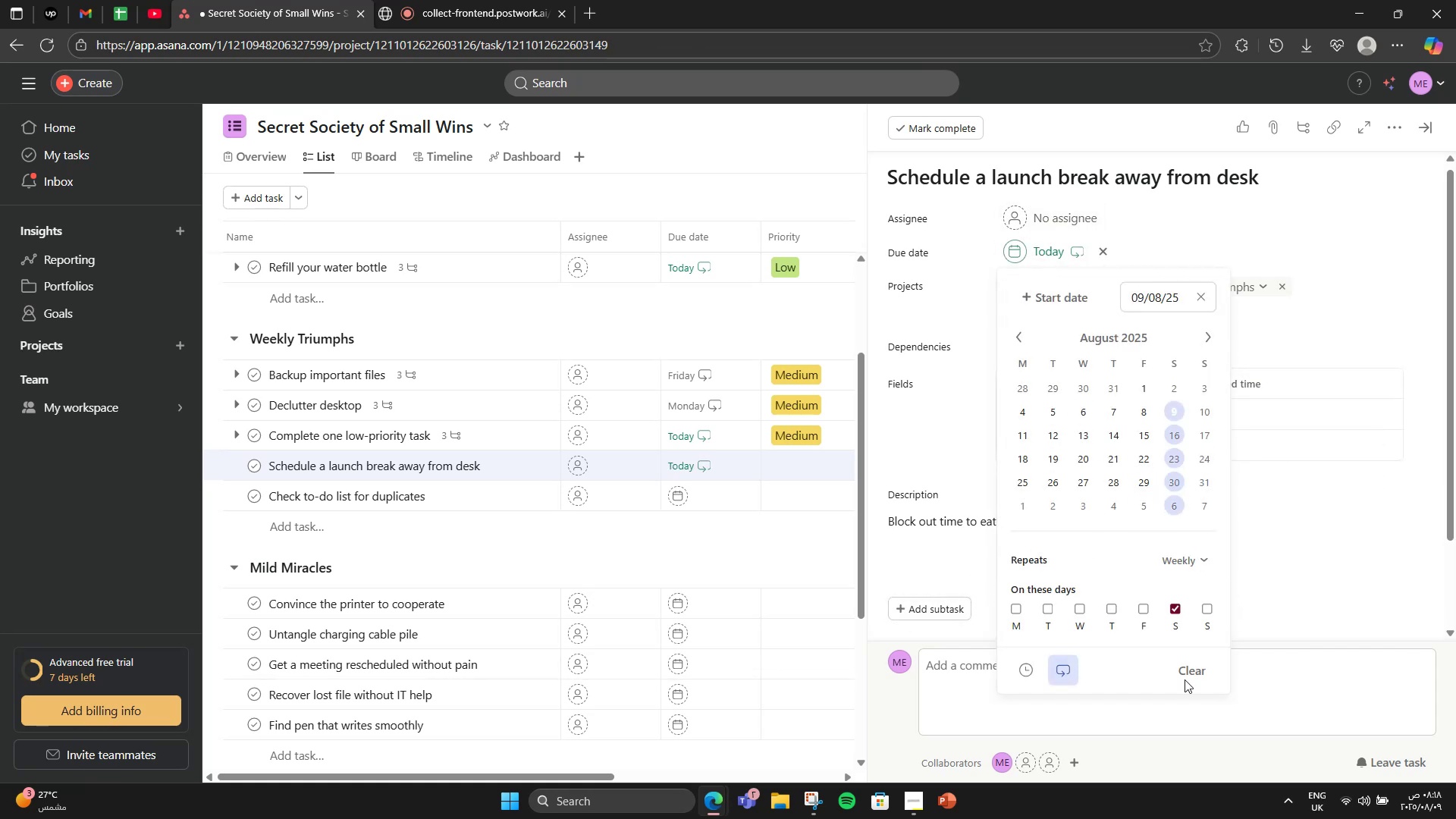 
left_click([1265, 325])
 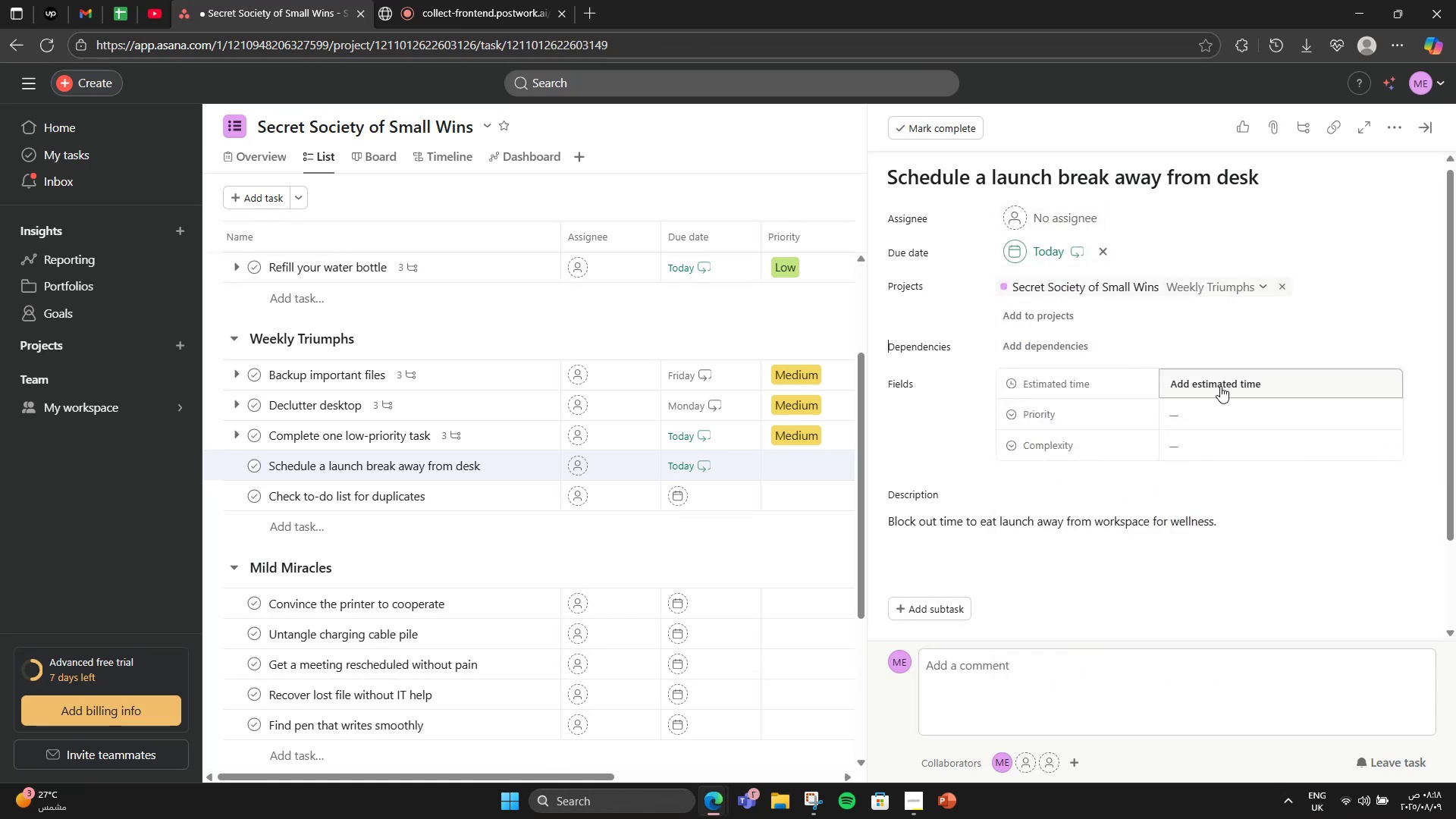 
left_click([1220, 386])
 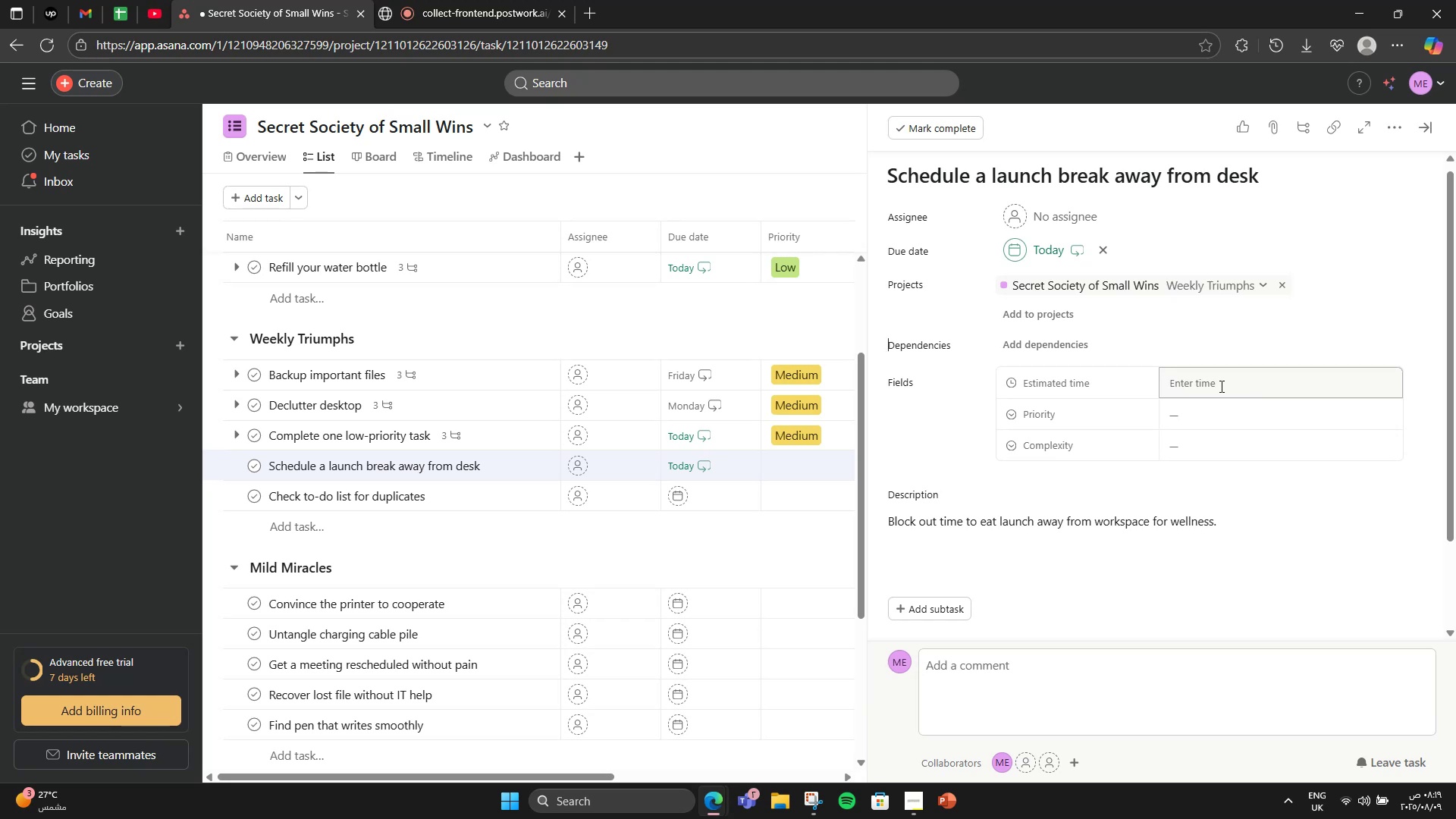 
left_click([1220, 386])
 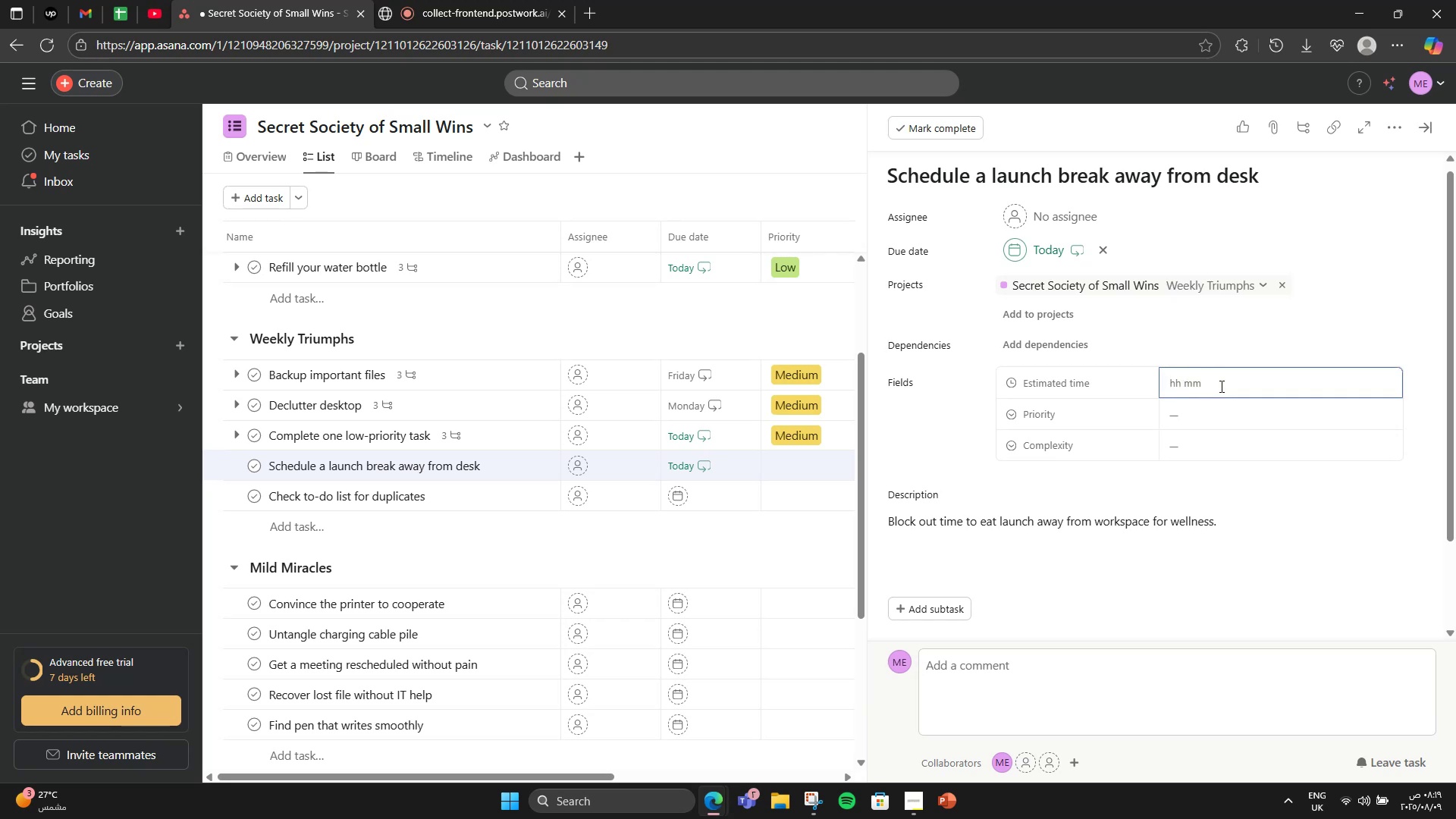 
key(Numpad1)
 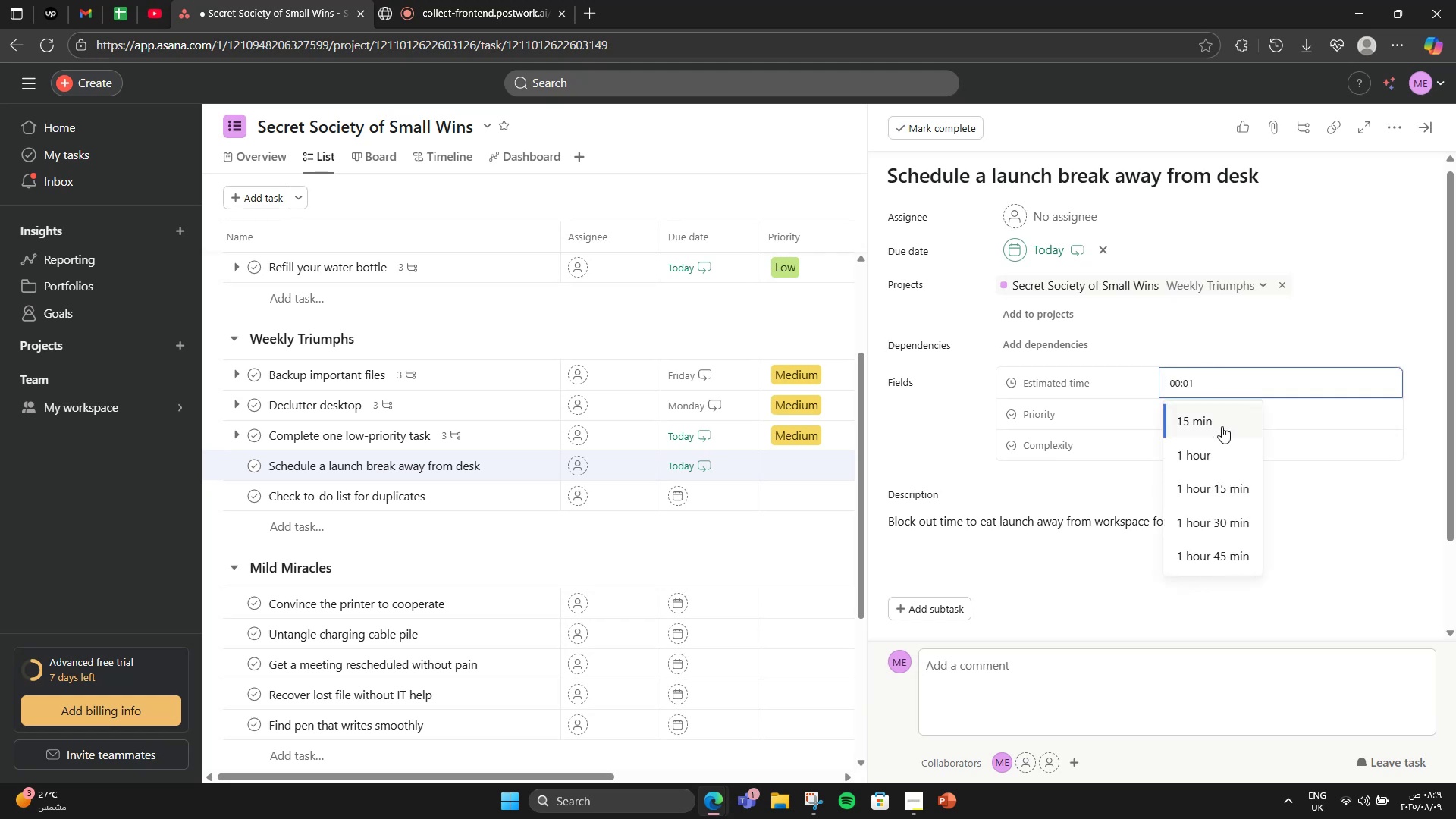 
left_click([1196, 450])
 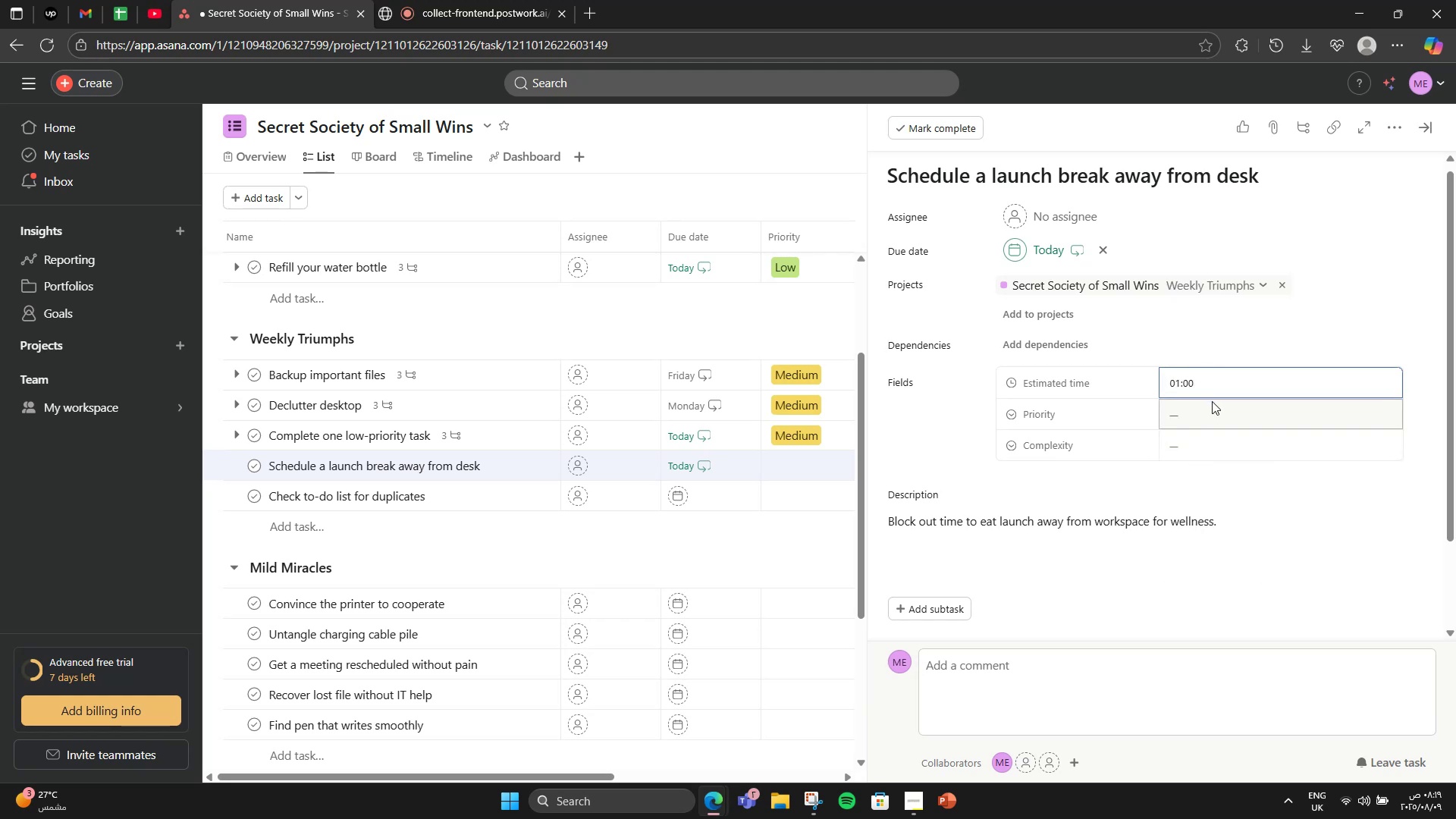 
left_click([1212, 402])
 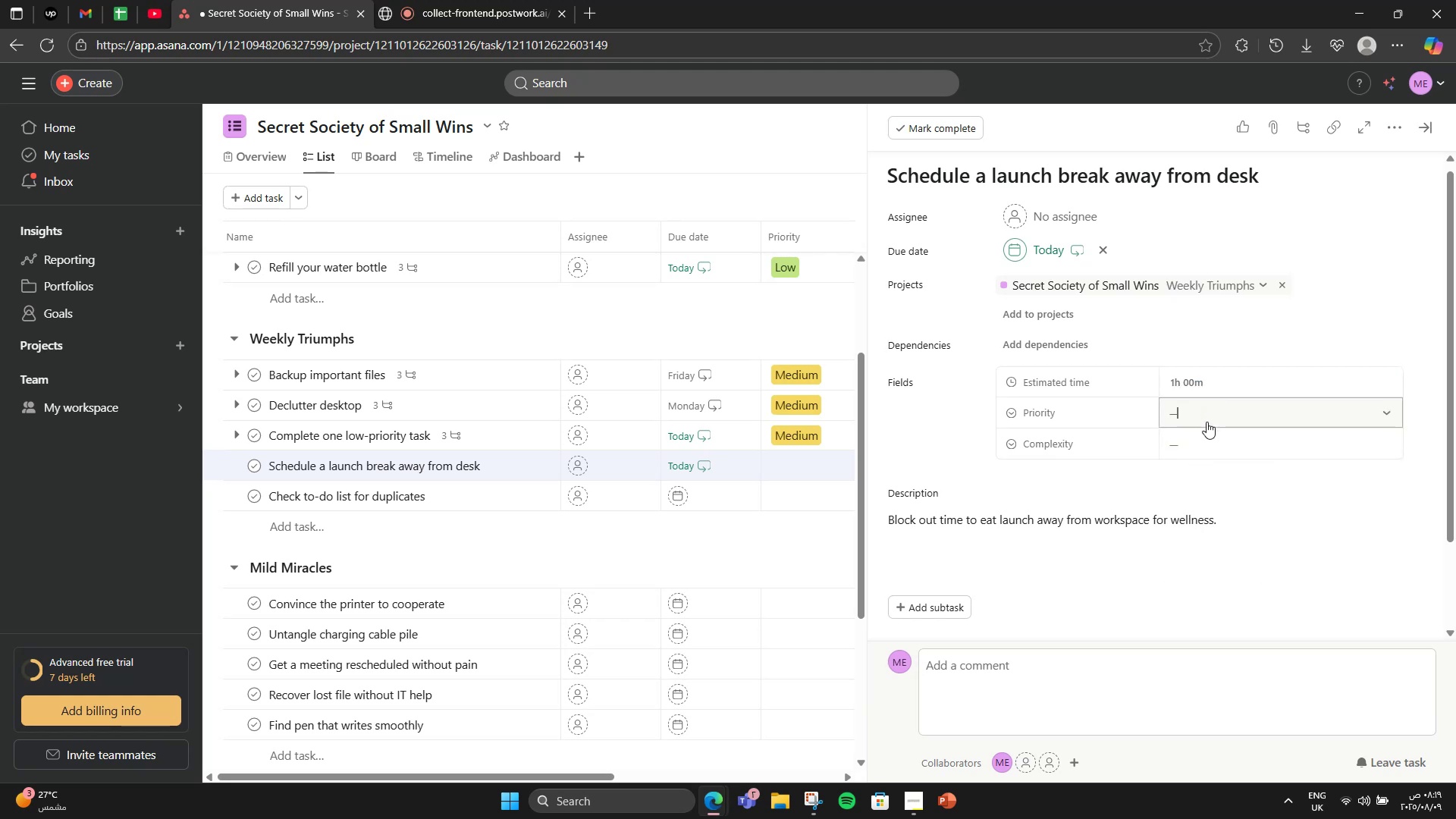 
left_click([1207, 422])
 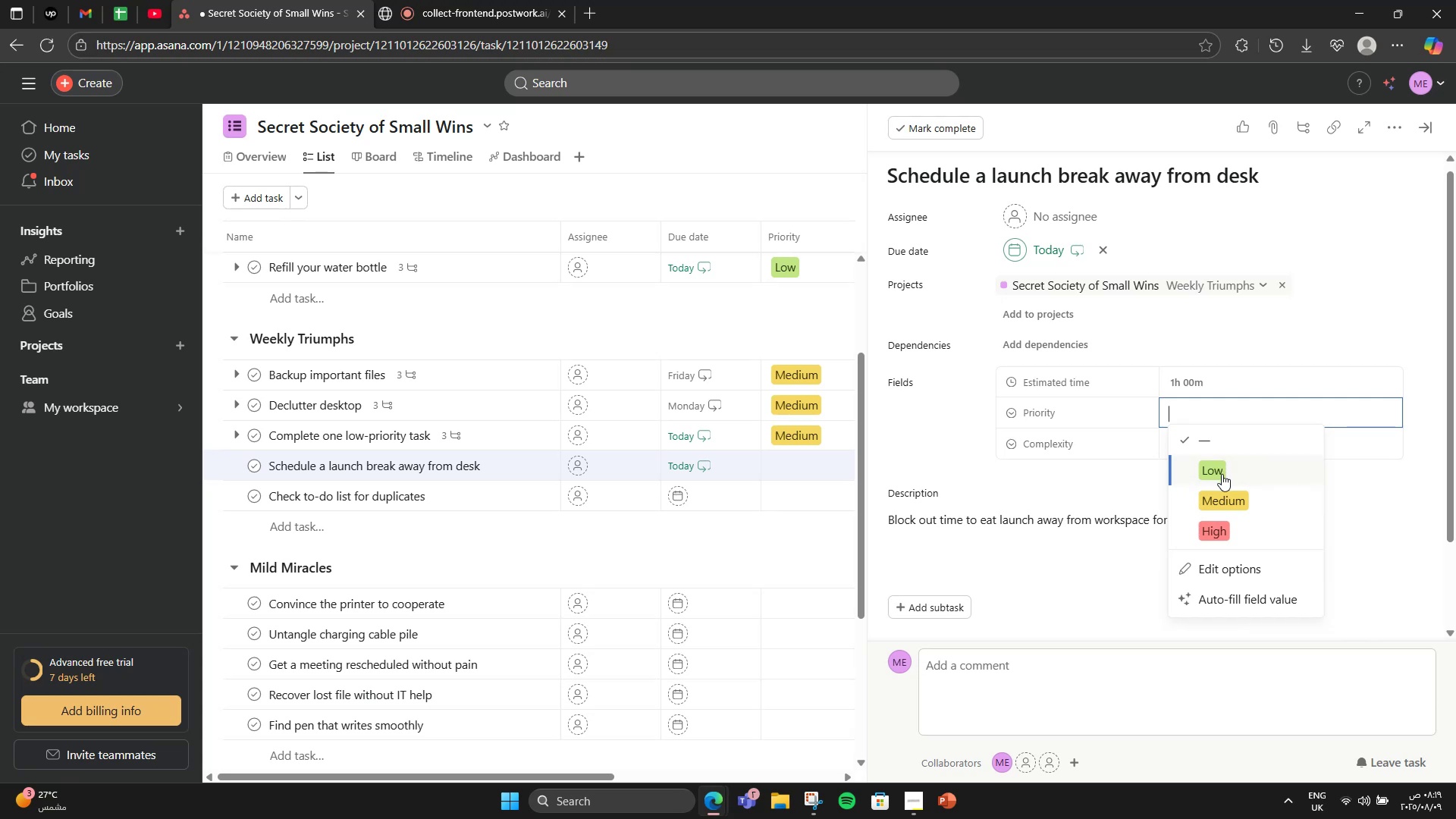 
double_click([1224, 450])
 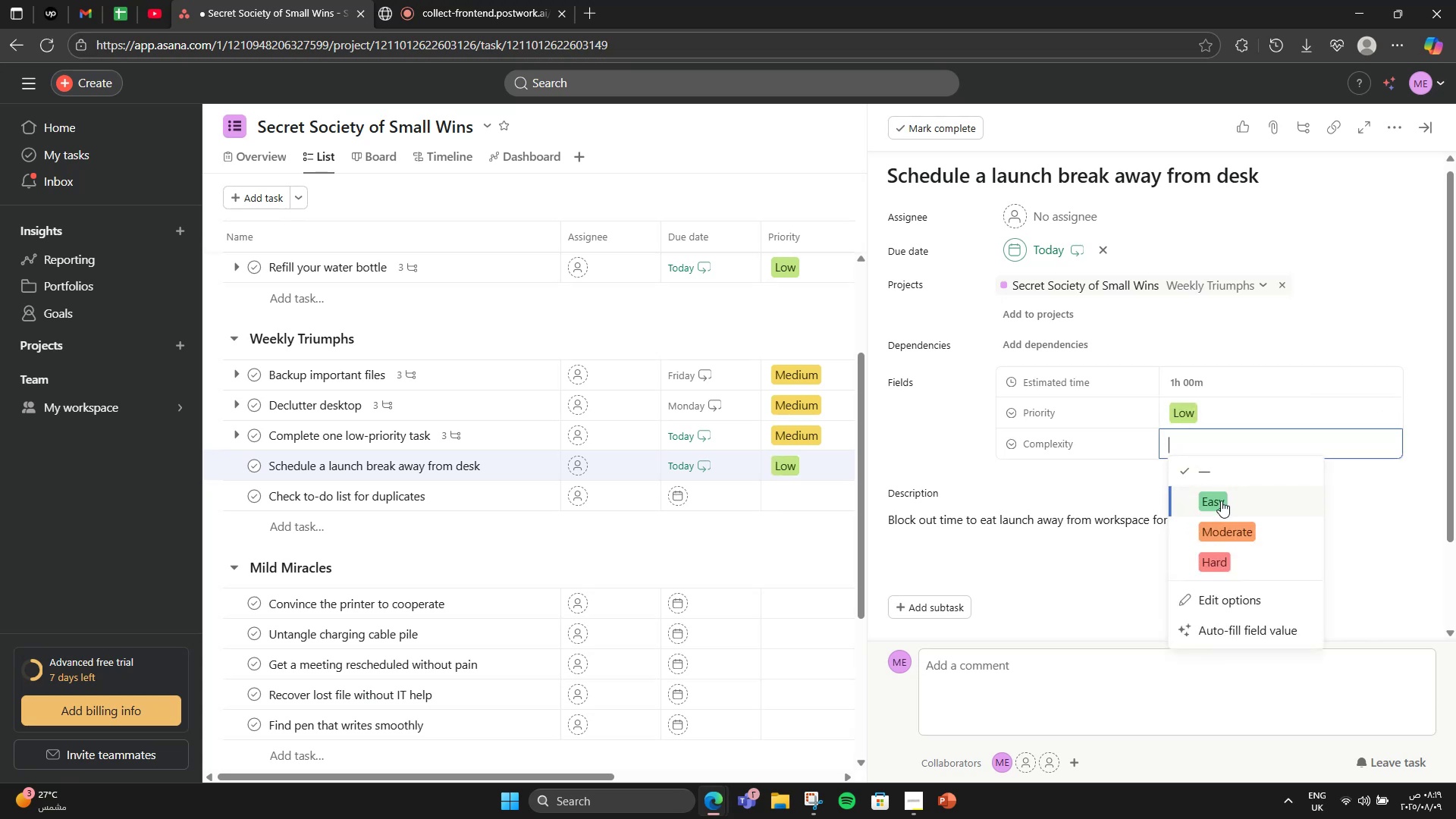 
left_click([1221, 500])
 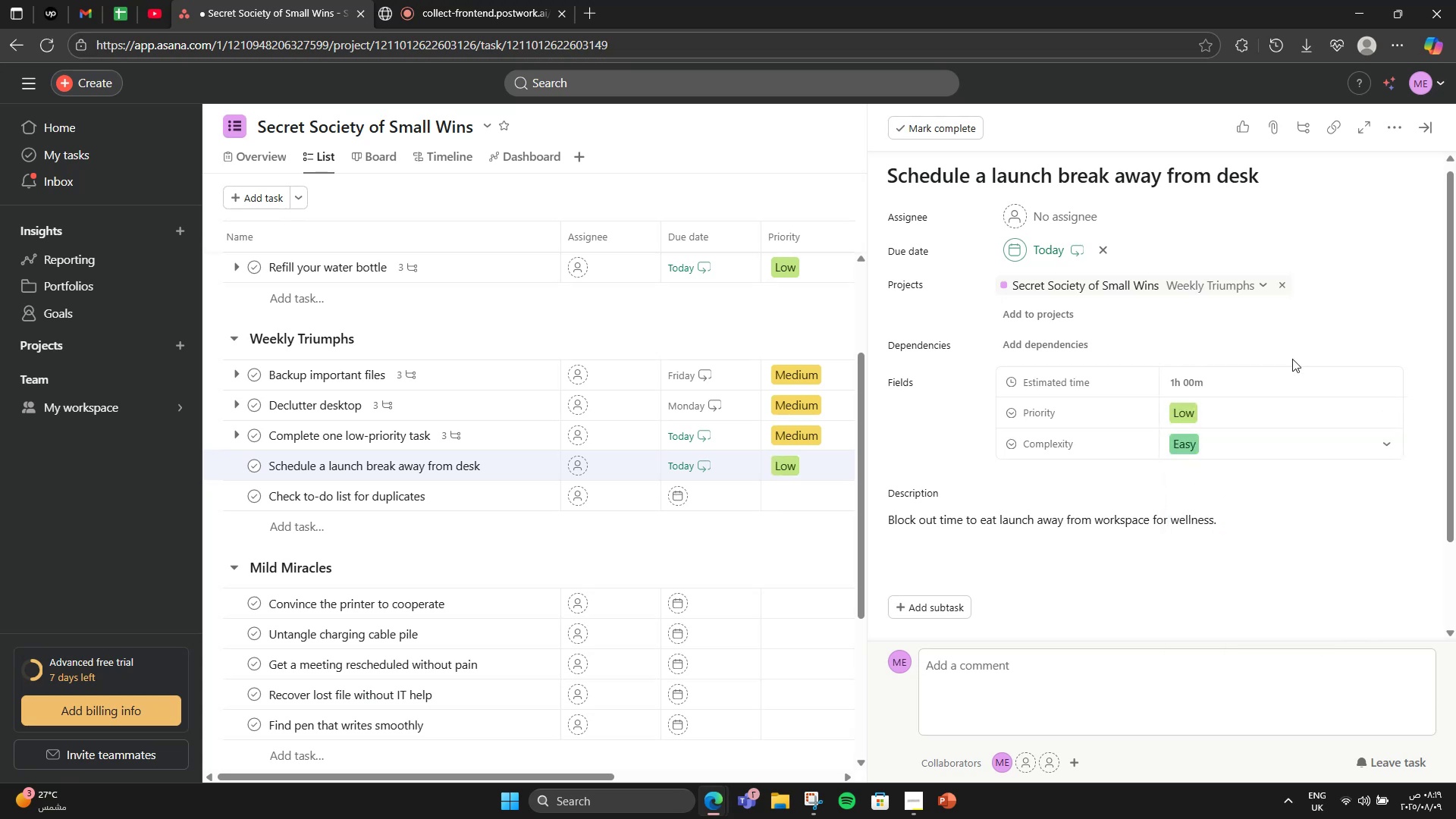 
left_click([1292, 359])
 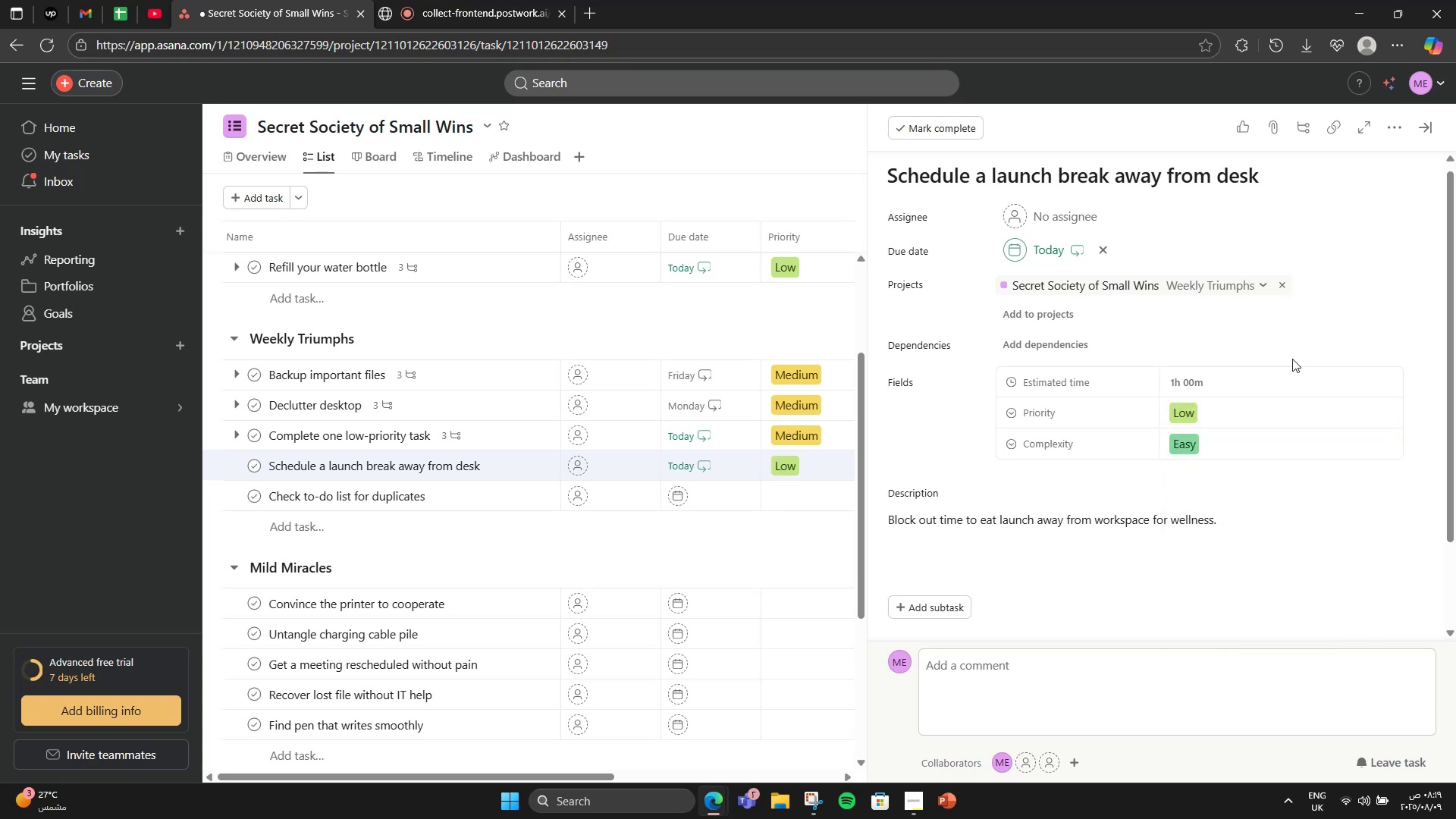 
wait(5.11)
 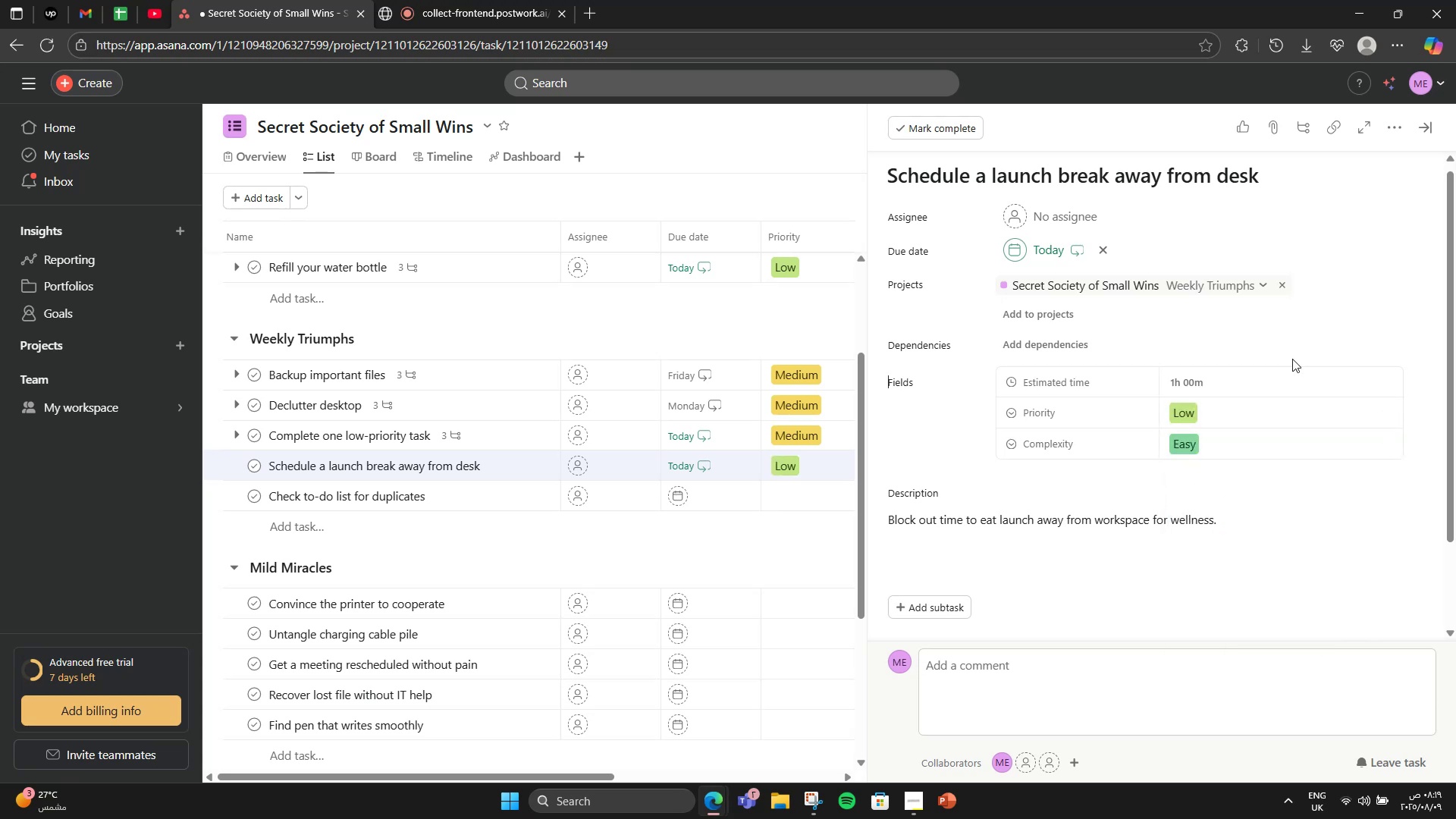 
scroll: coordinate [1283, 361], scroll_direction: down, amount: 4.0
 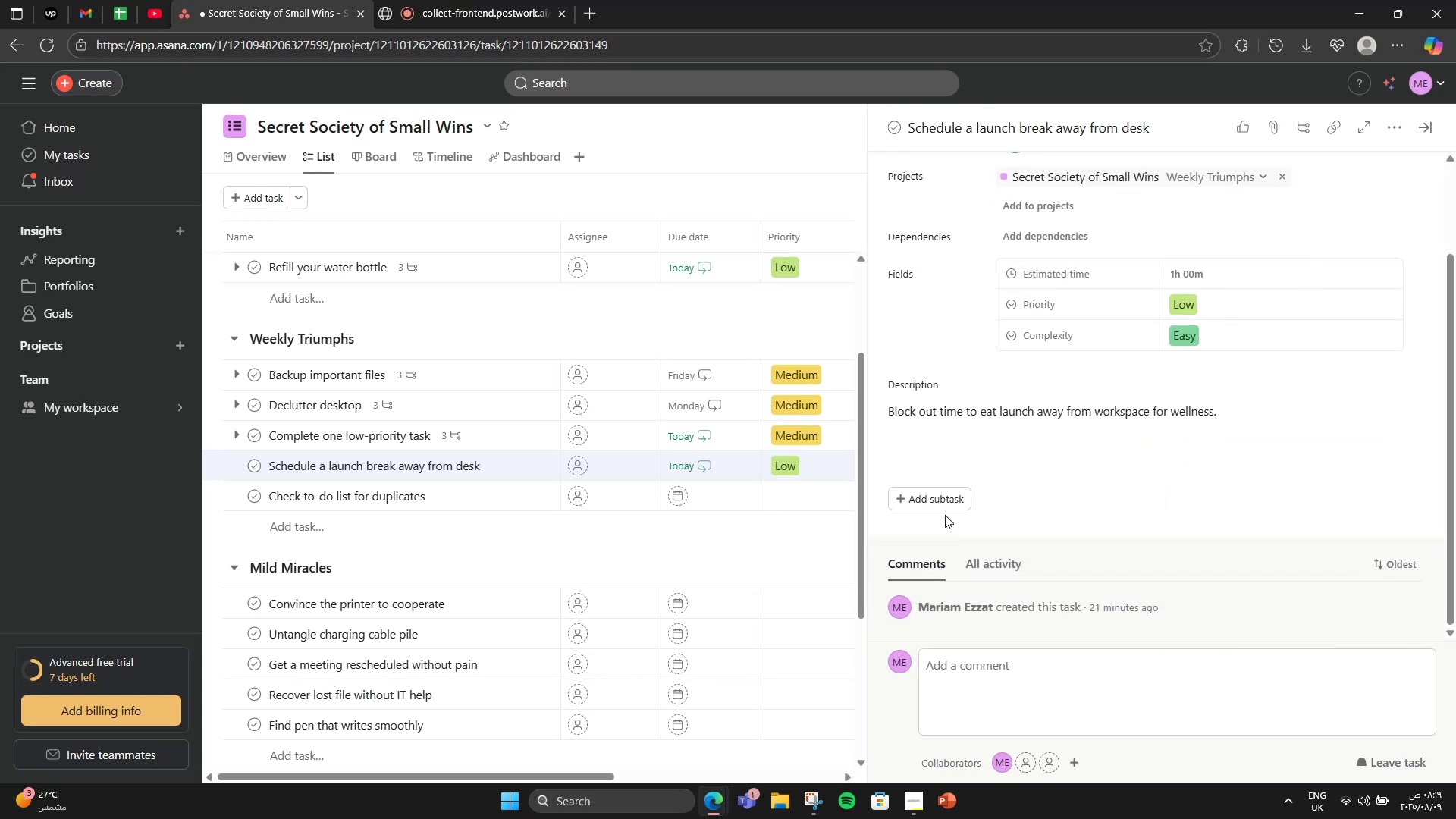 
left_click([944, 501])
 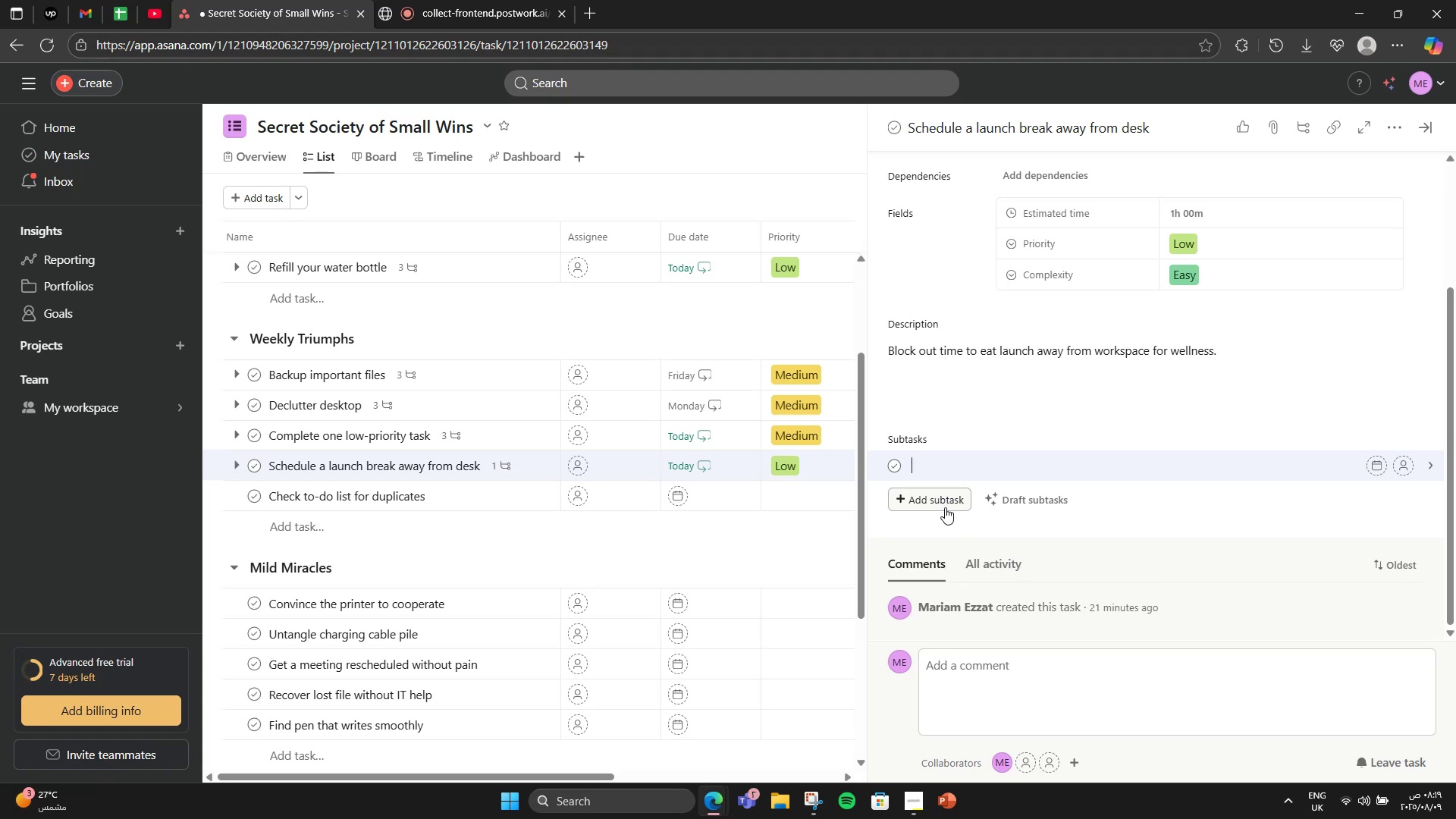 
type(Block calender)
 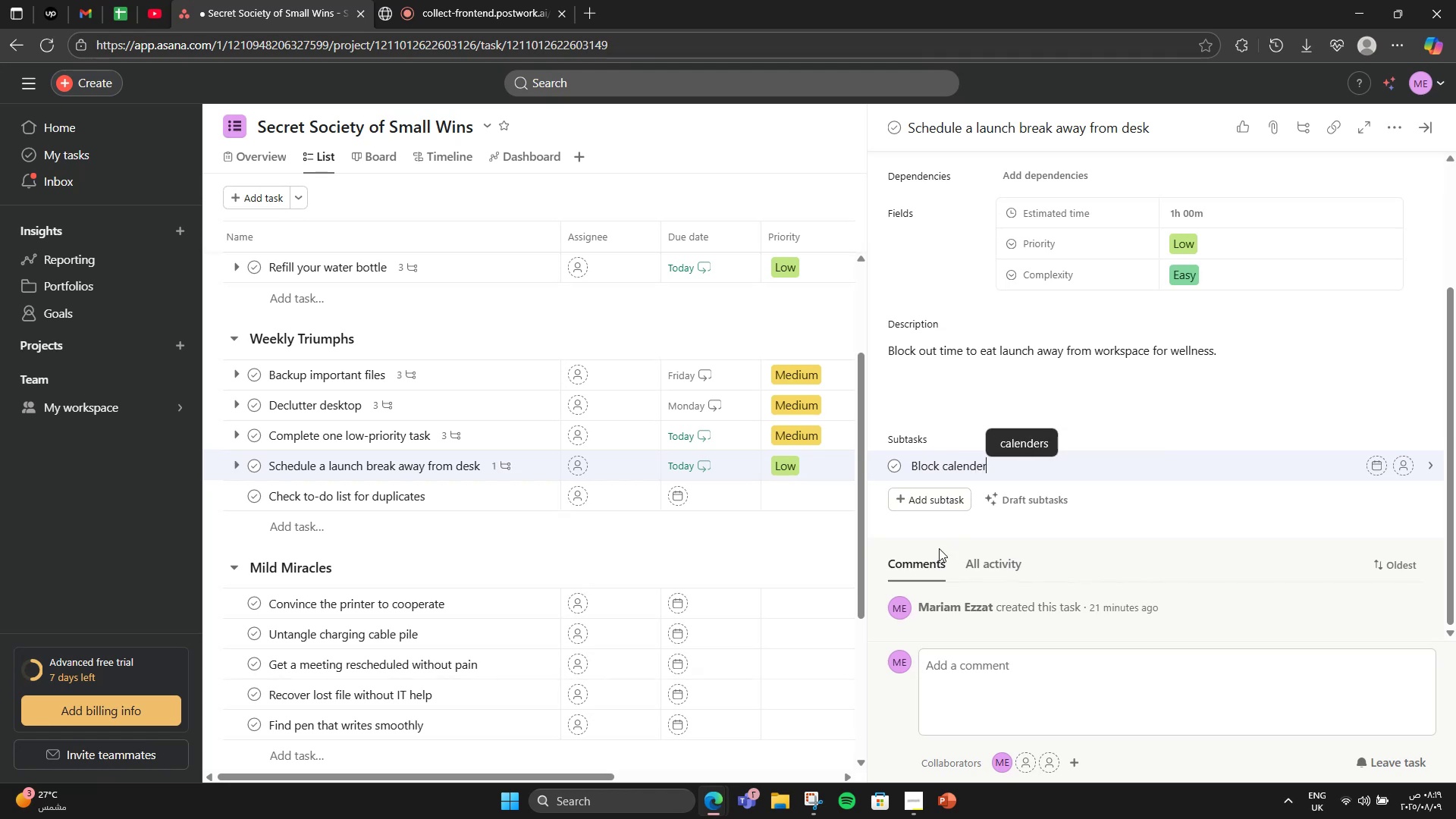 
key(Enter)
 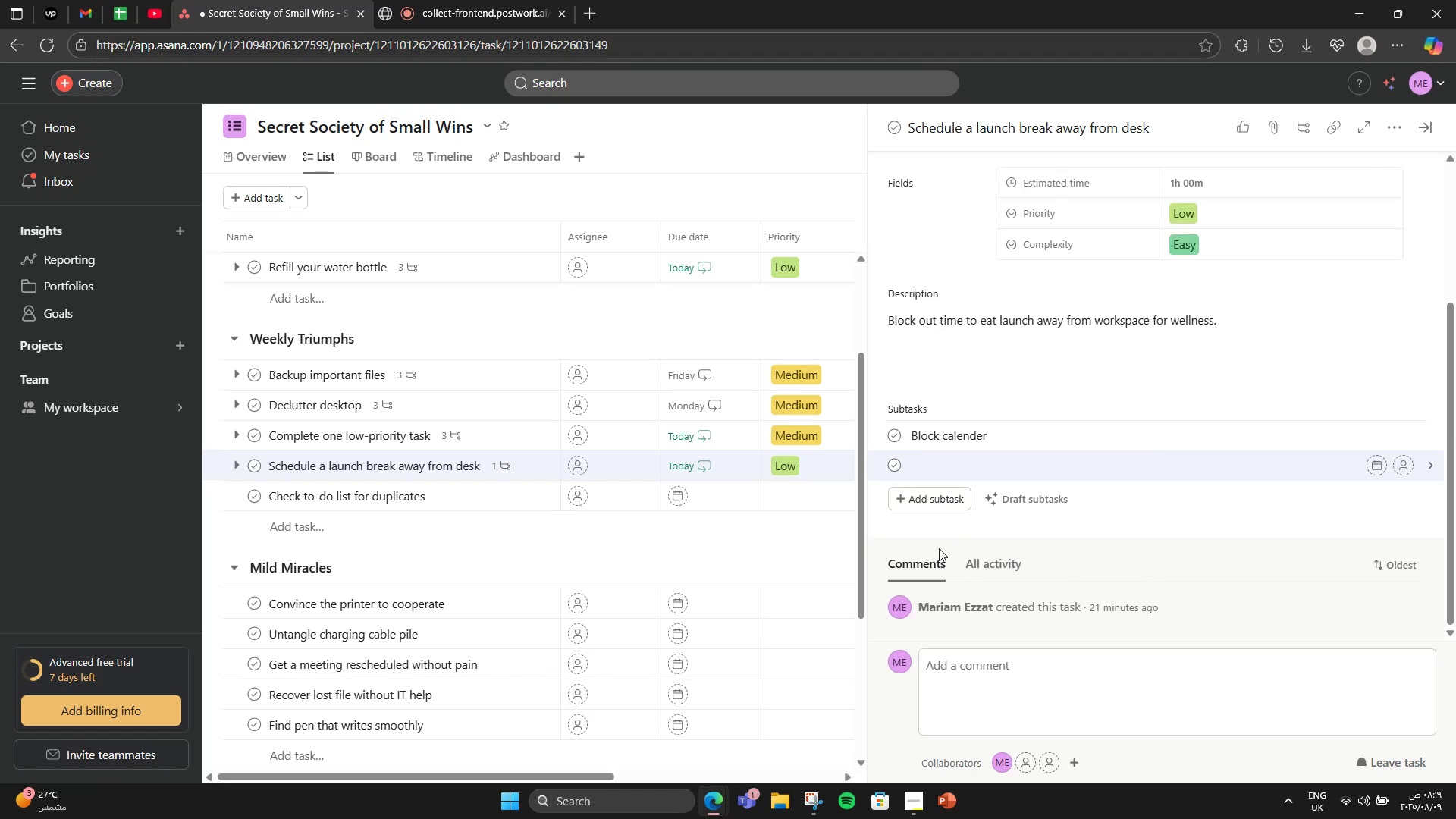 
type(select spot)
 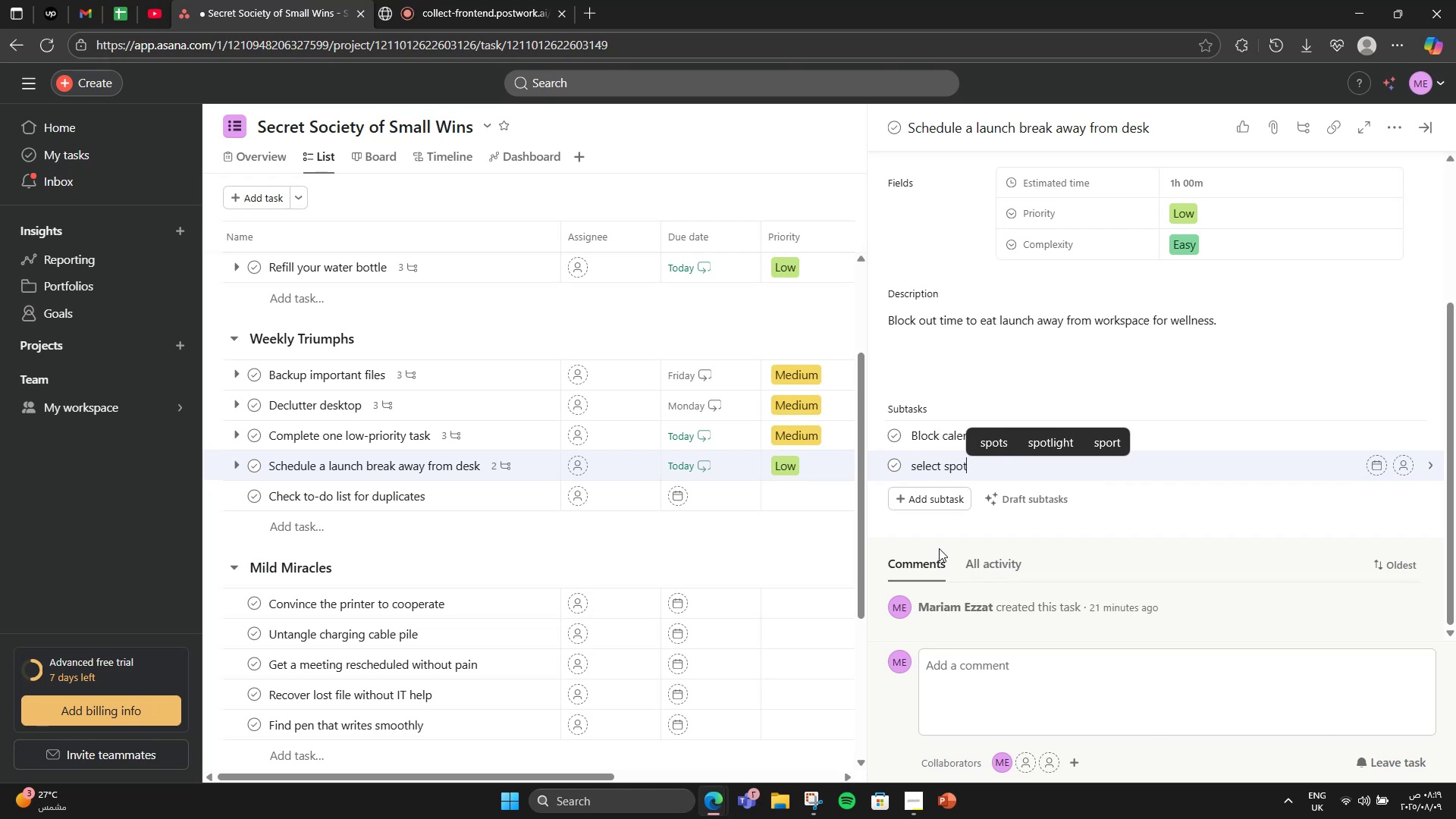 
key(Enter)
 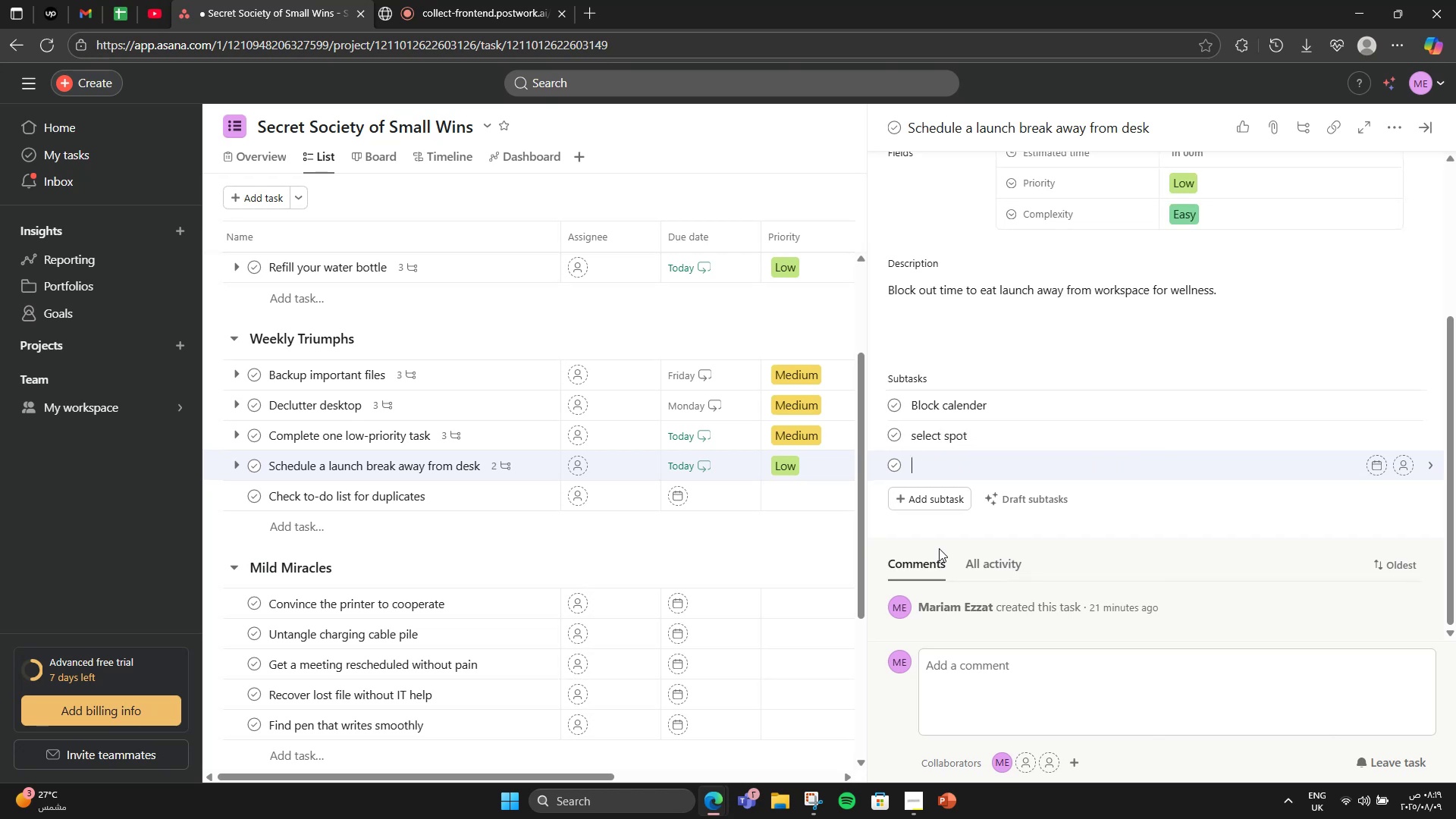 
type(eat)
 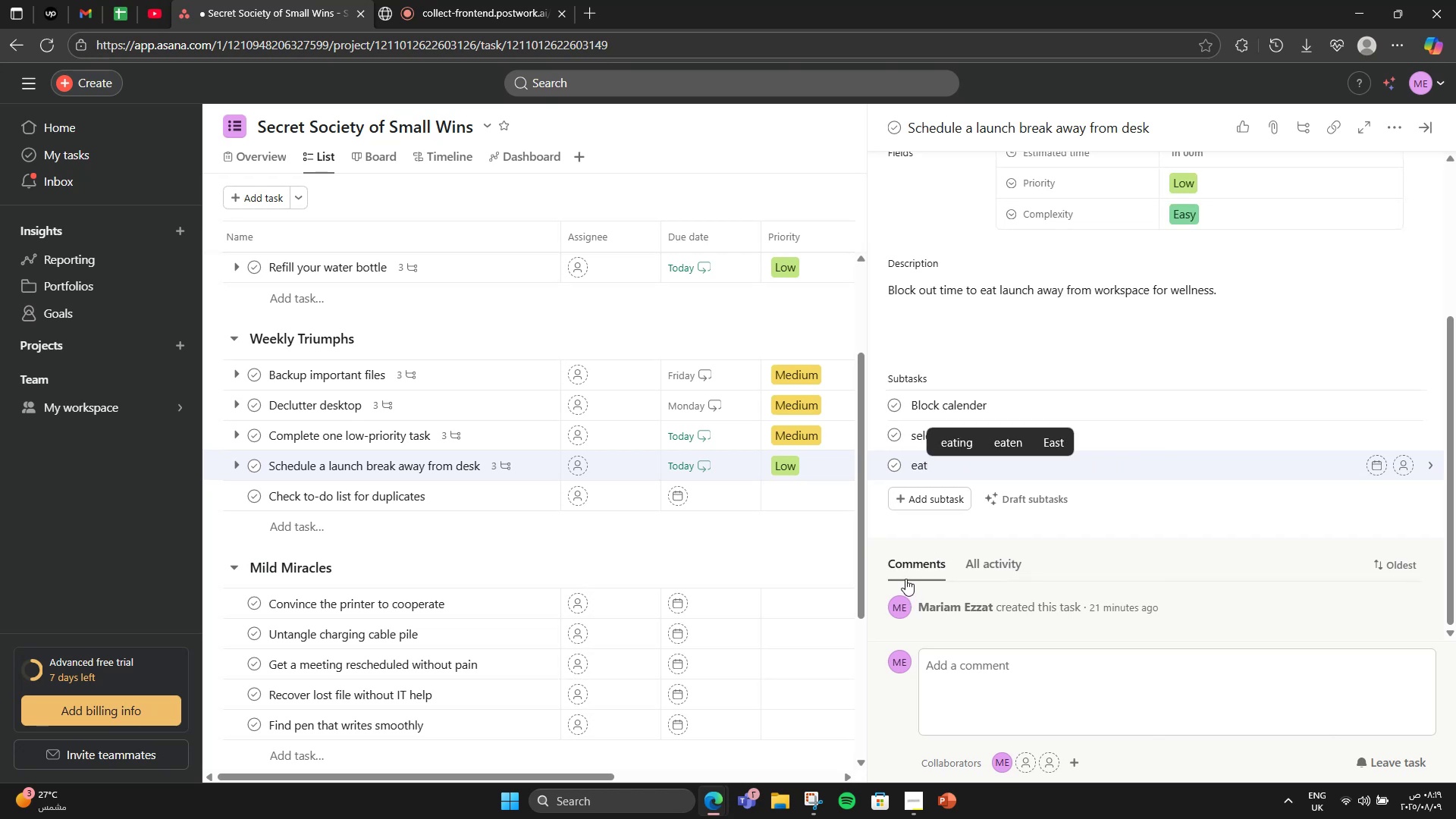 
scroll: coordinate [925, 479], scroll_direction: down, amount: 4.0
 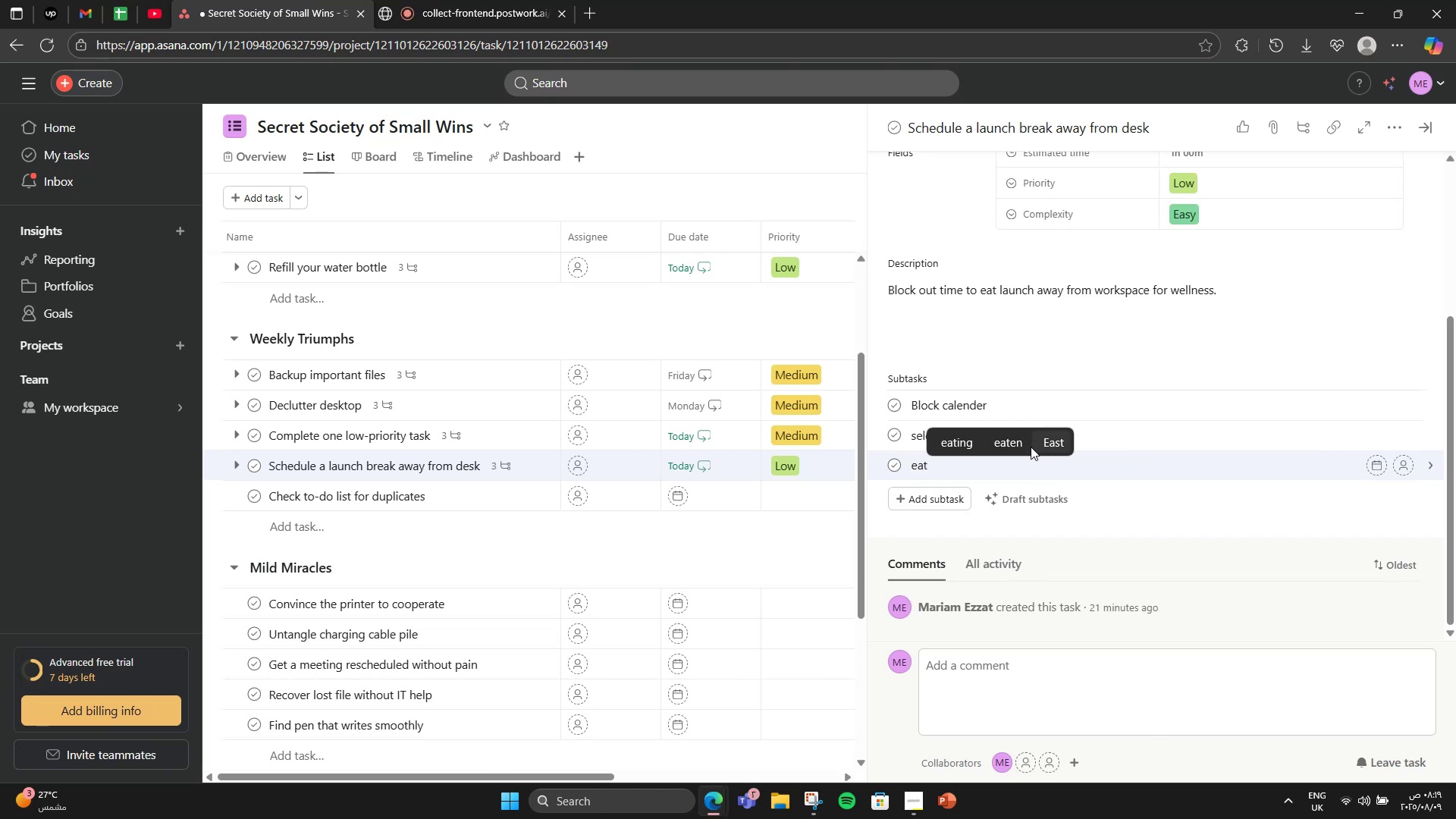 
left_click([915, 473])
 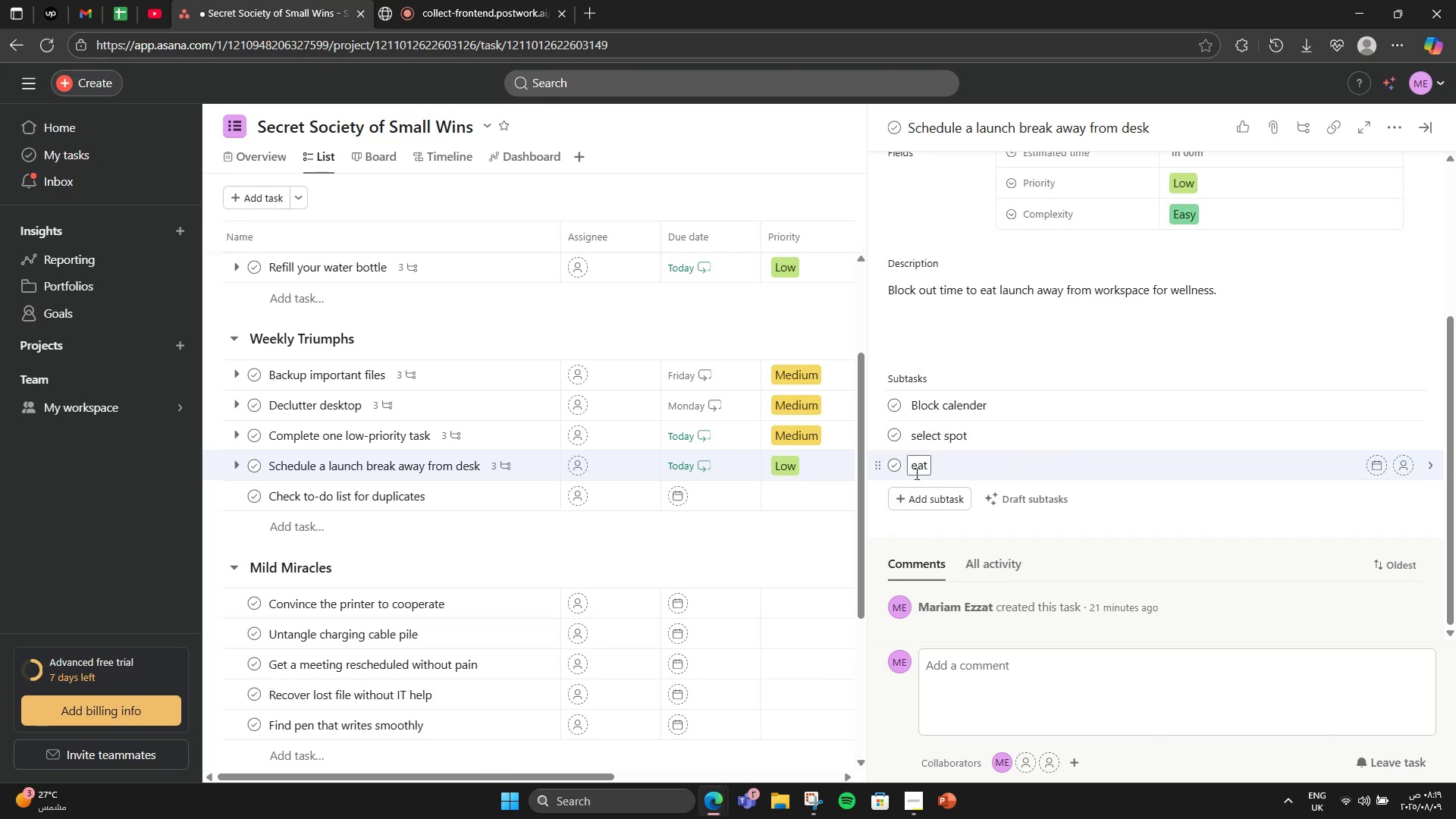 
key(Backspace)
 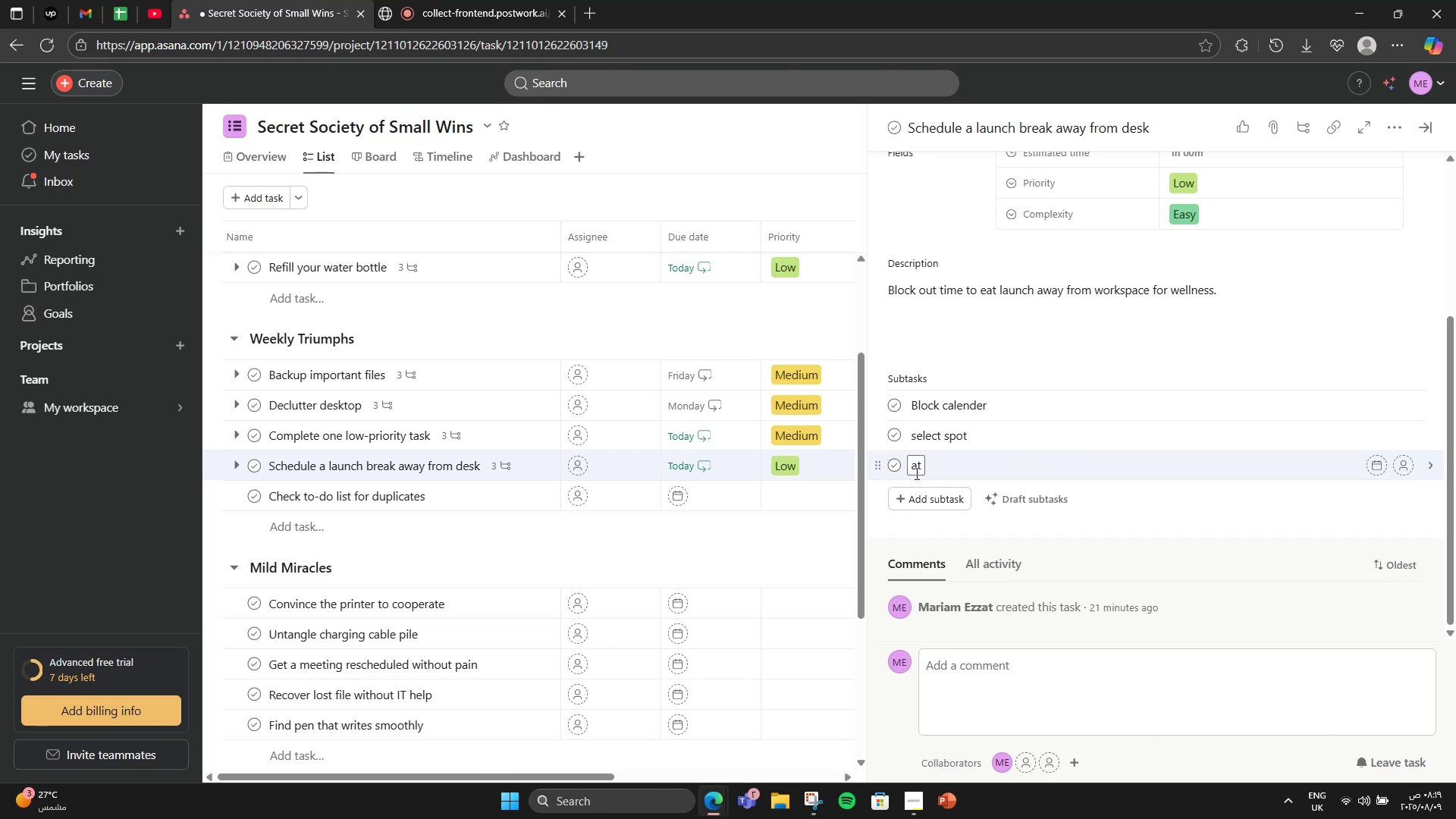 
key(CapsLock)
 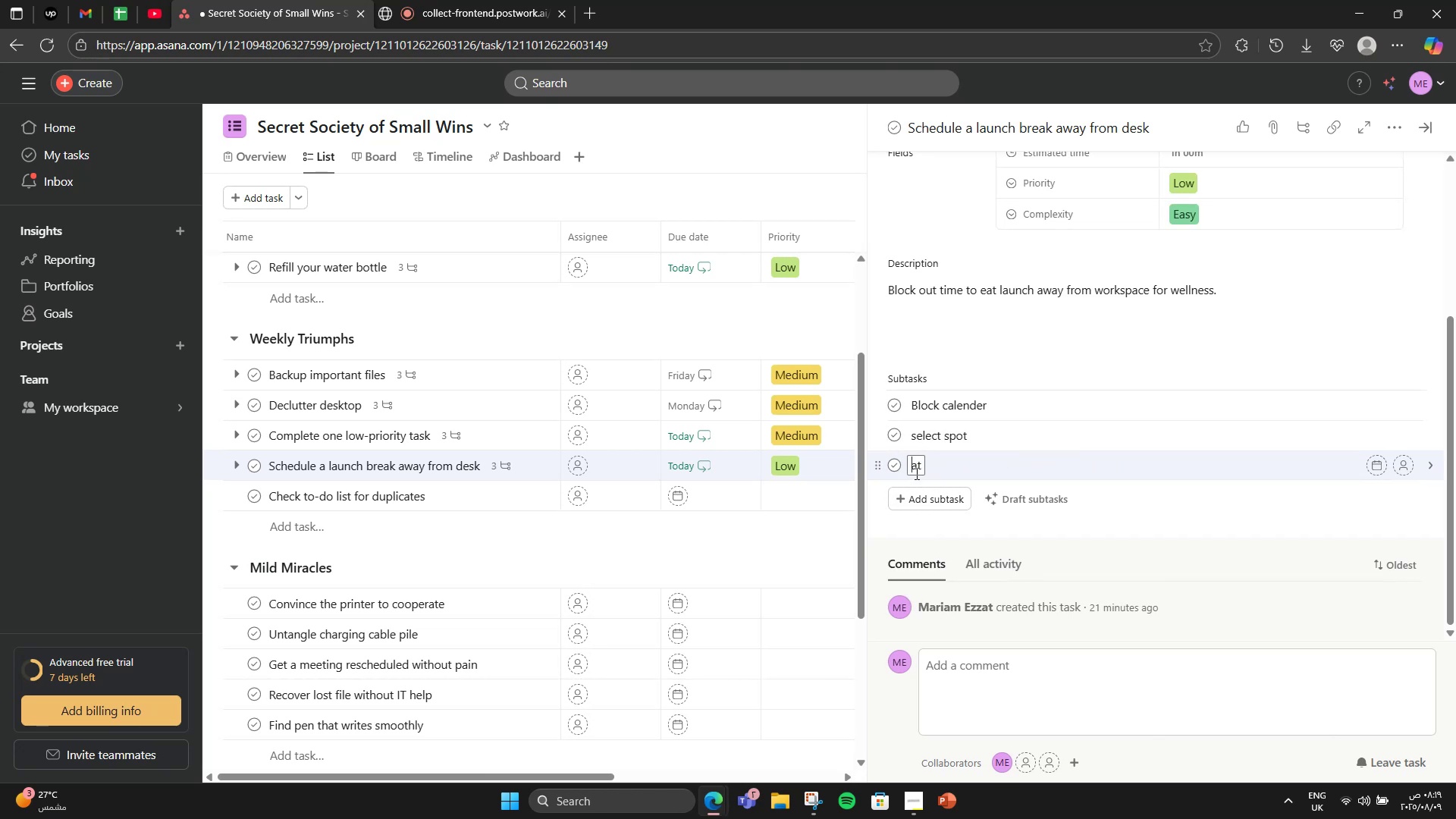 
key(E)
 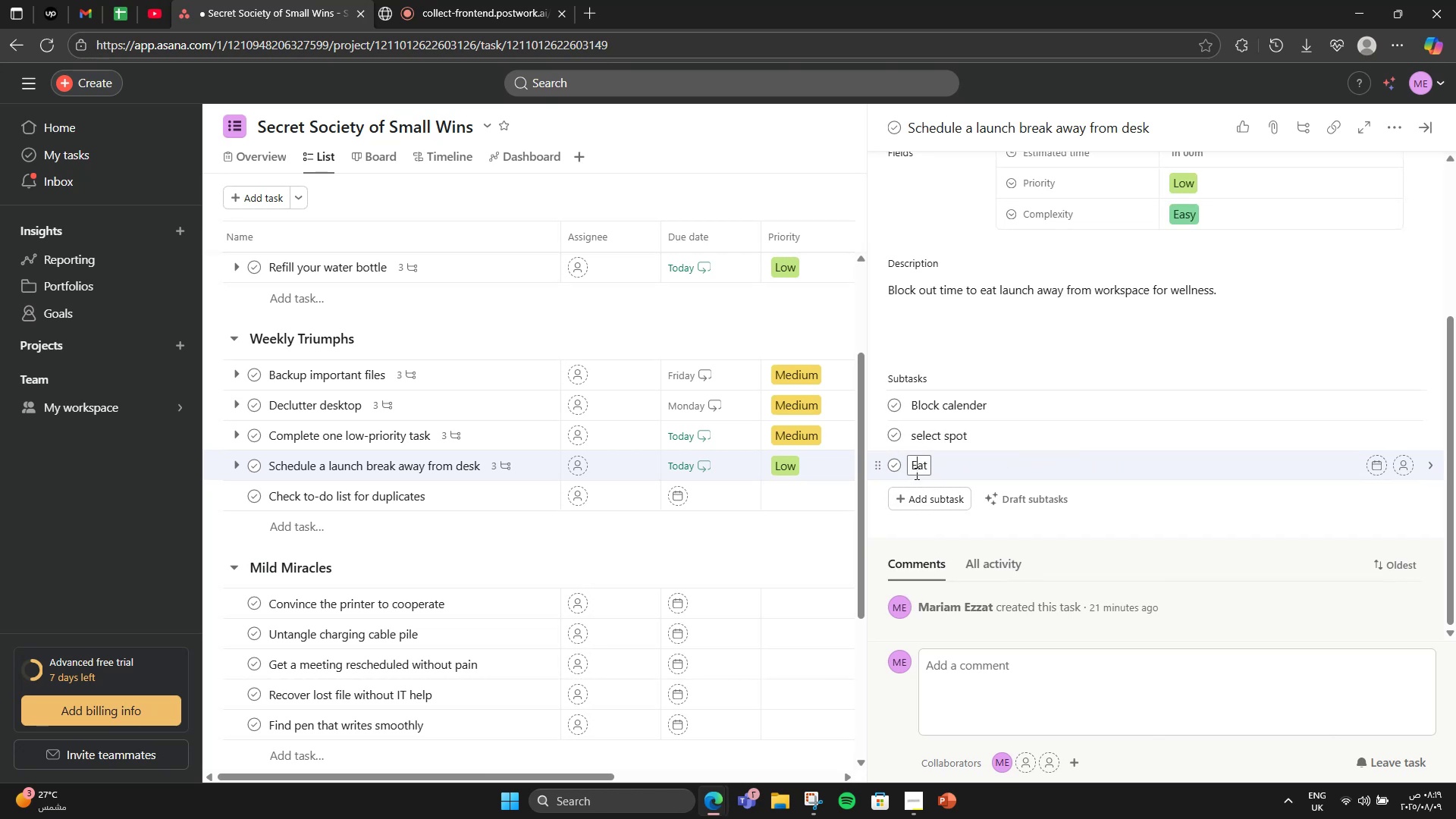 
key(CapsLock)
 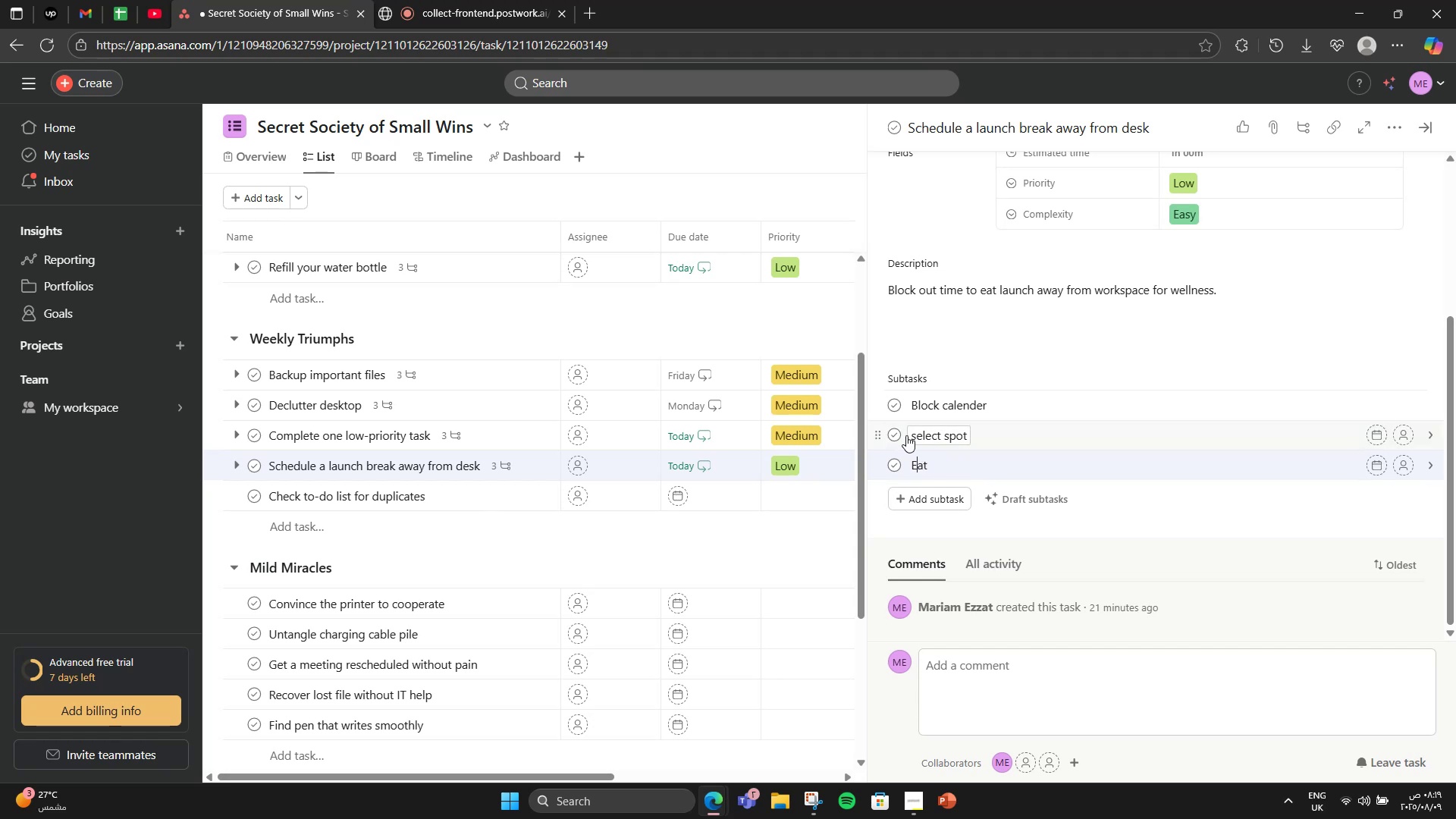 
left_click([918, 430])
 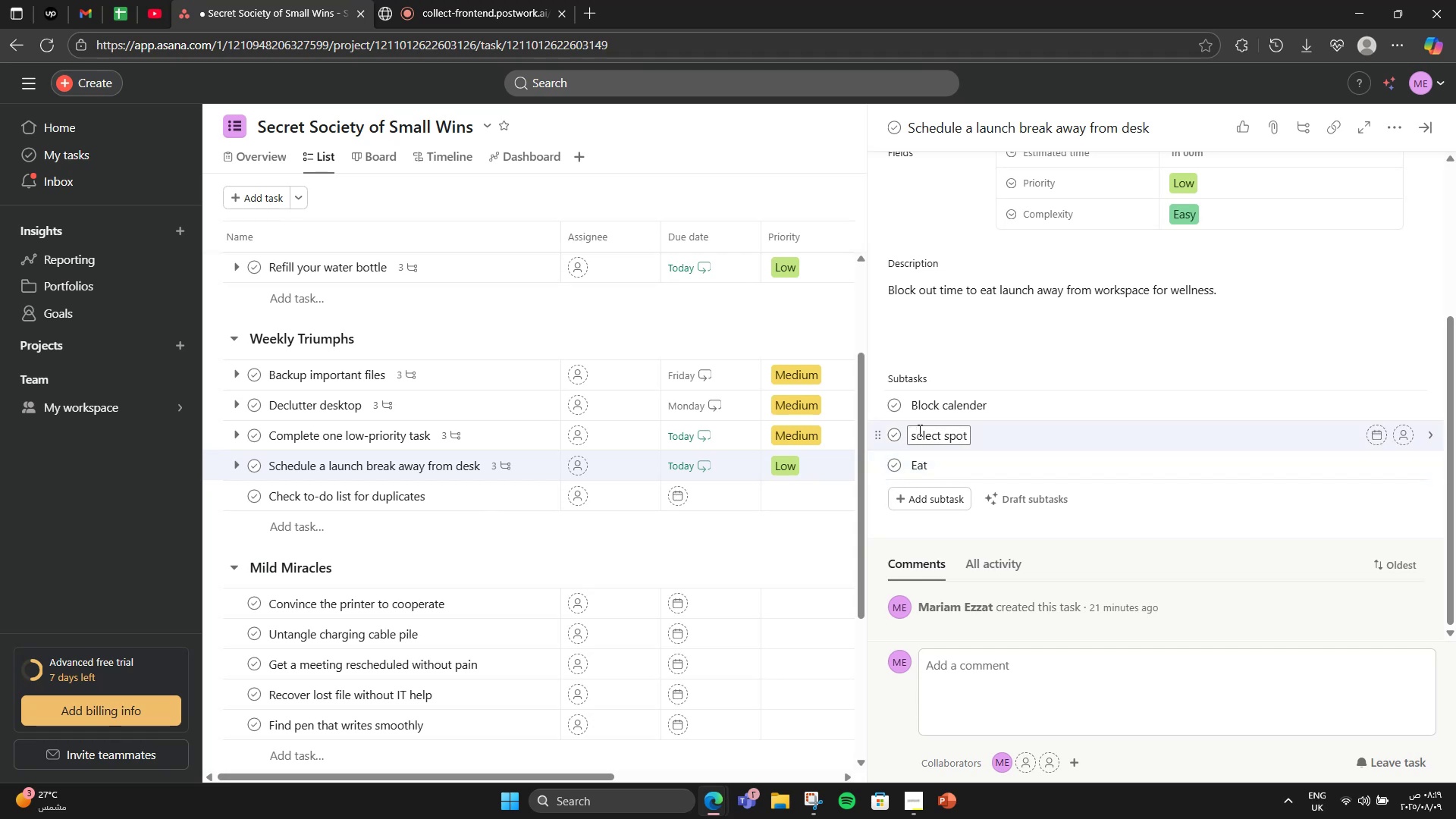 
key(Backspace)
 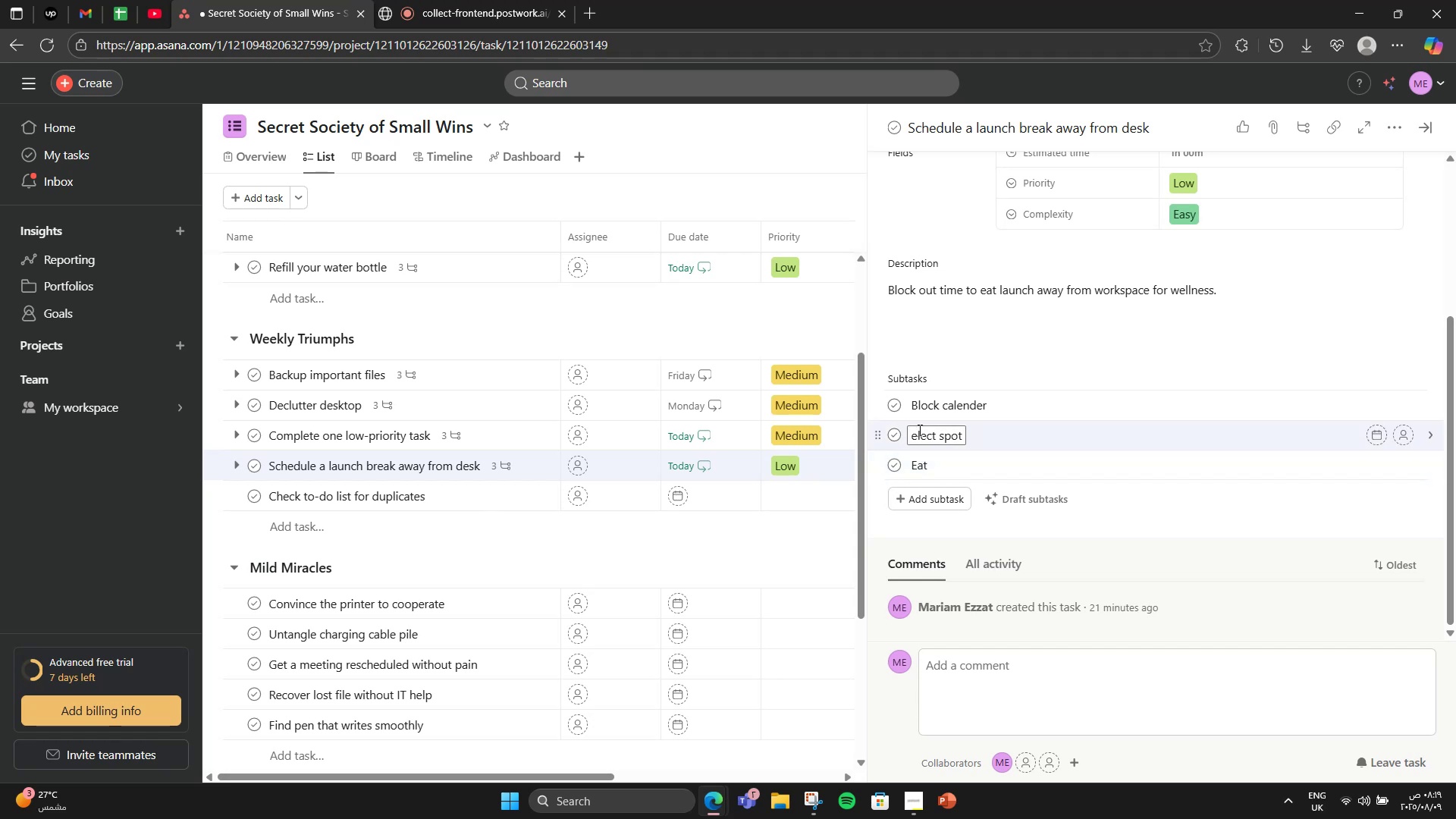 
key(CapsLock)
 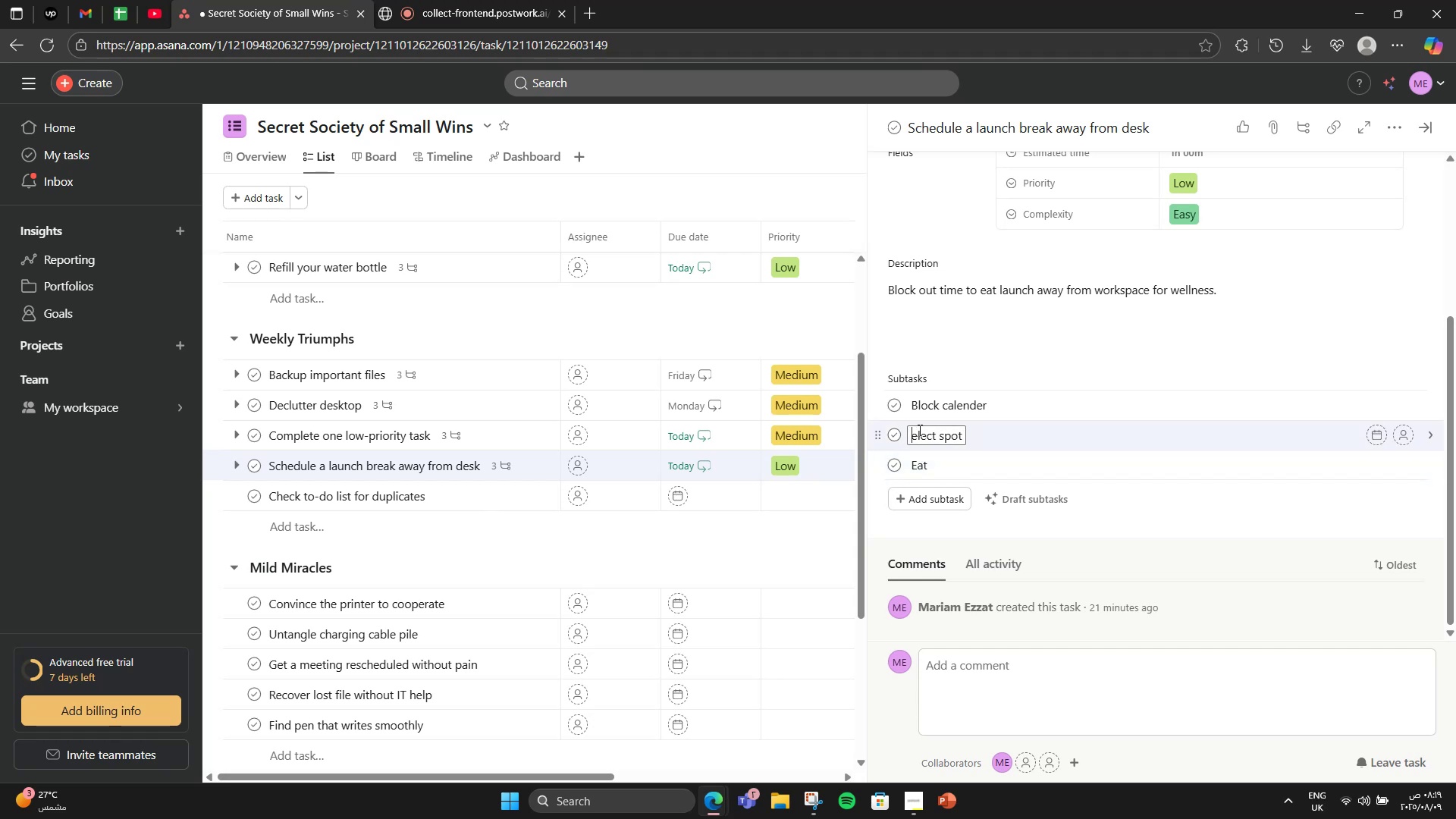 
key(S)
 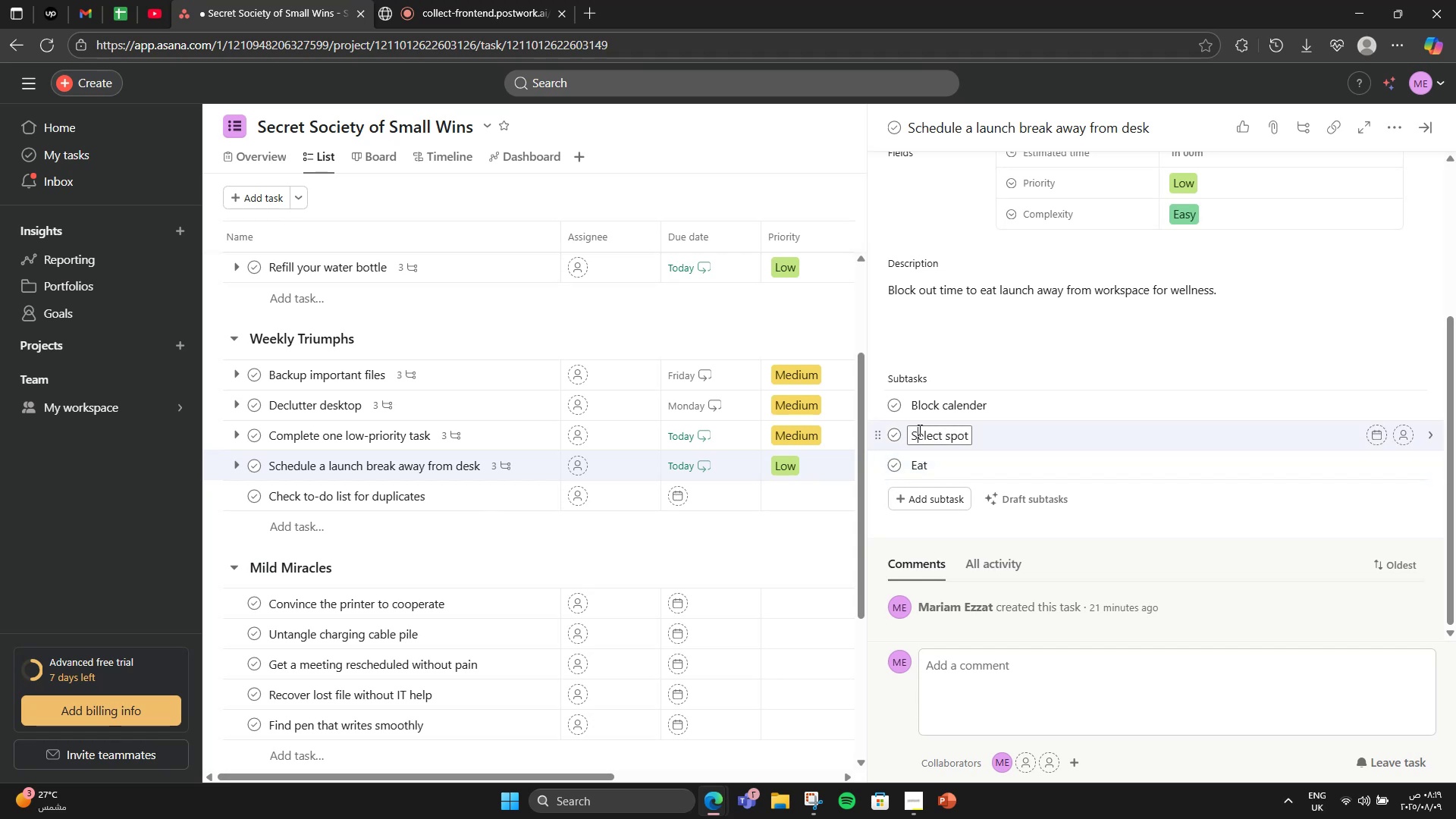 
key(CapsLock)
 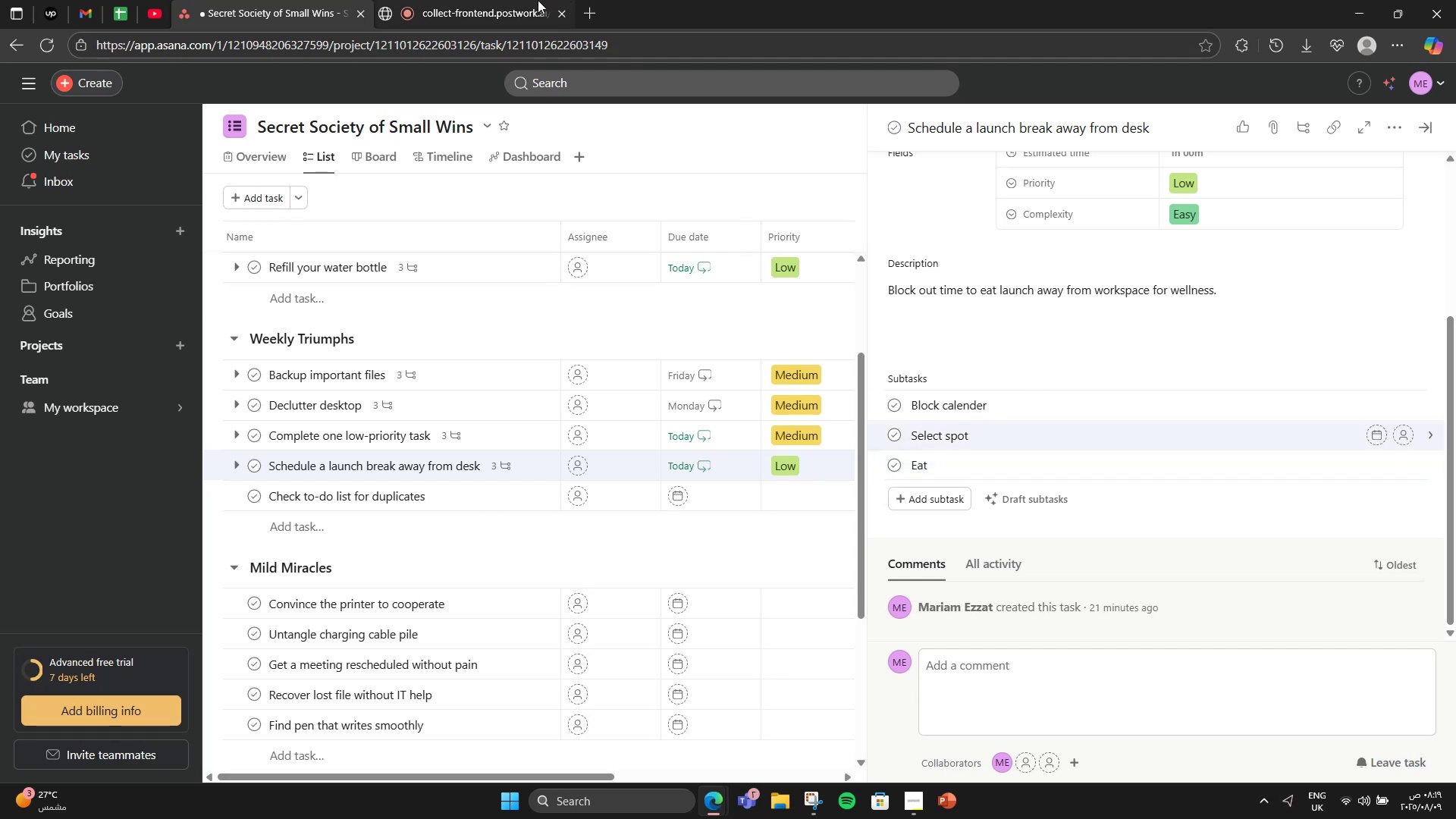 
left_click([469, 26])
 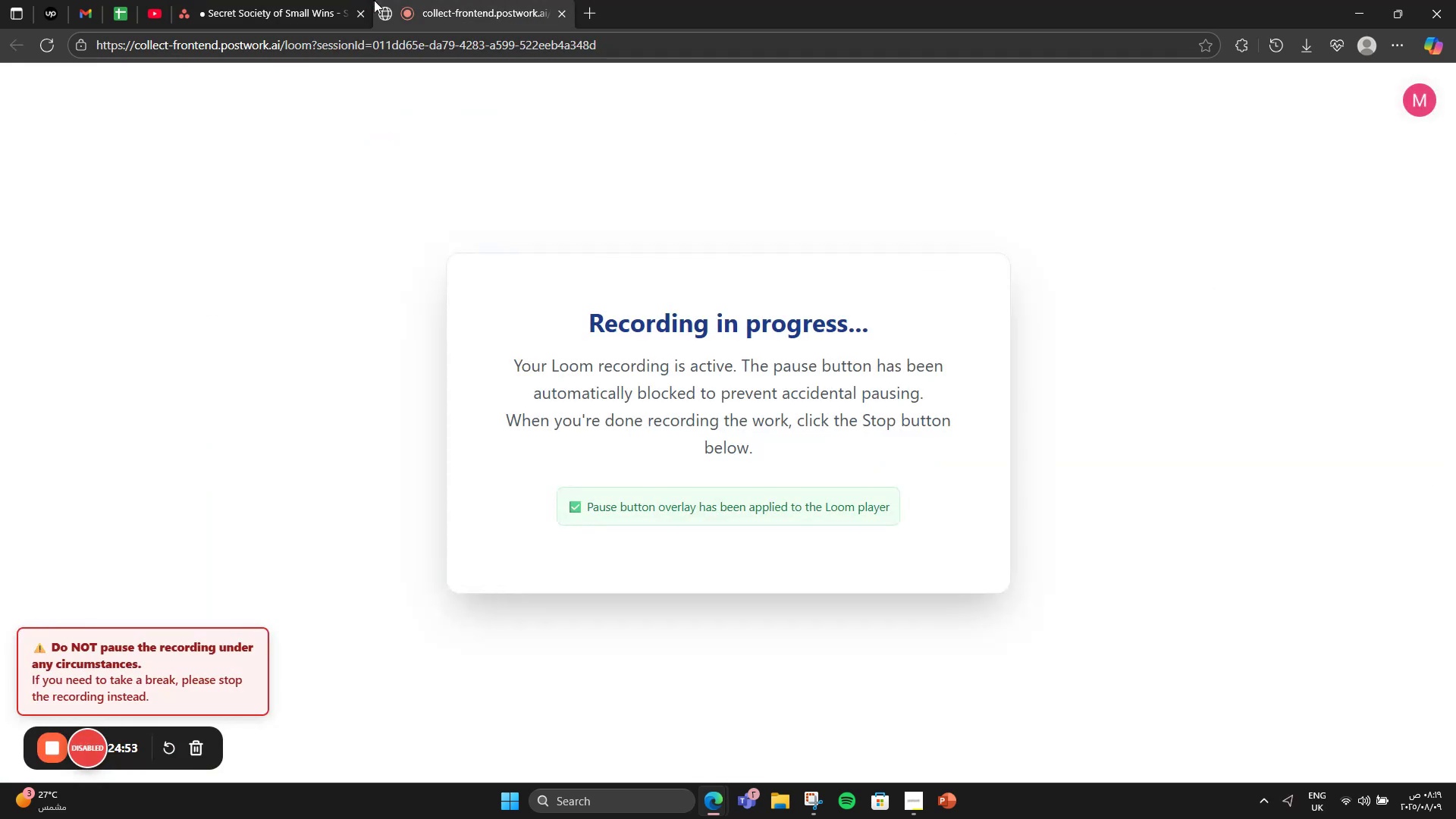 
left_click([284, 0])
 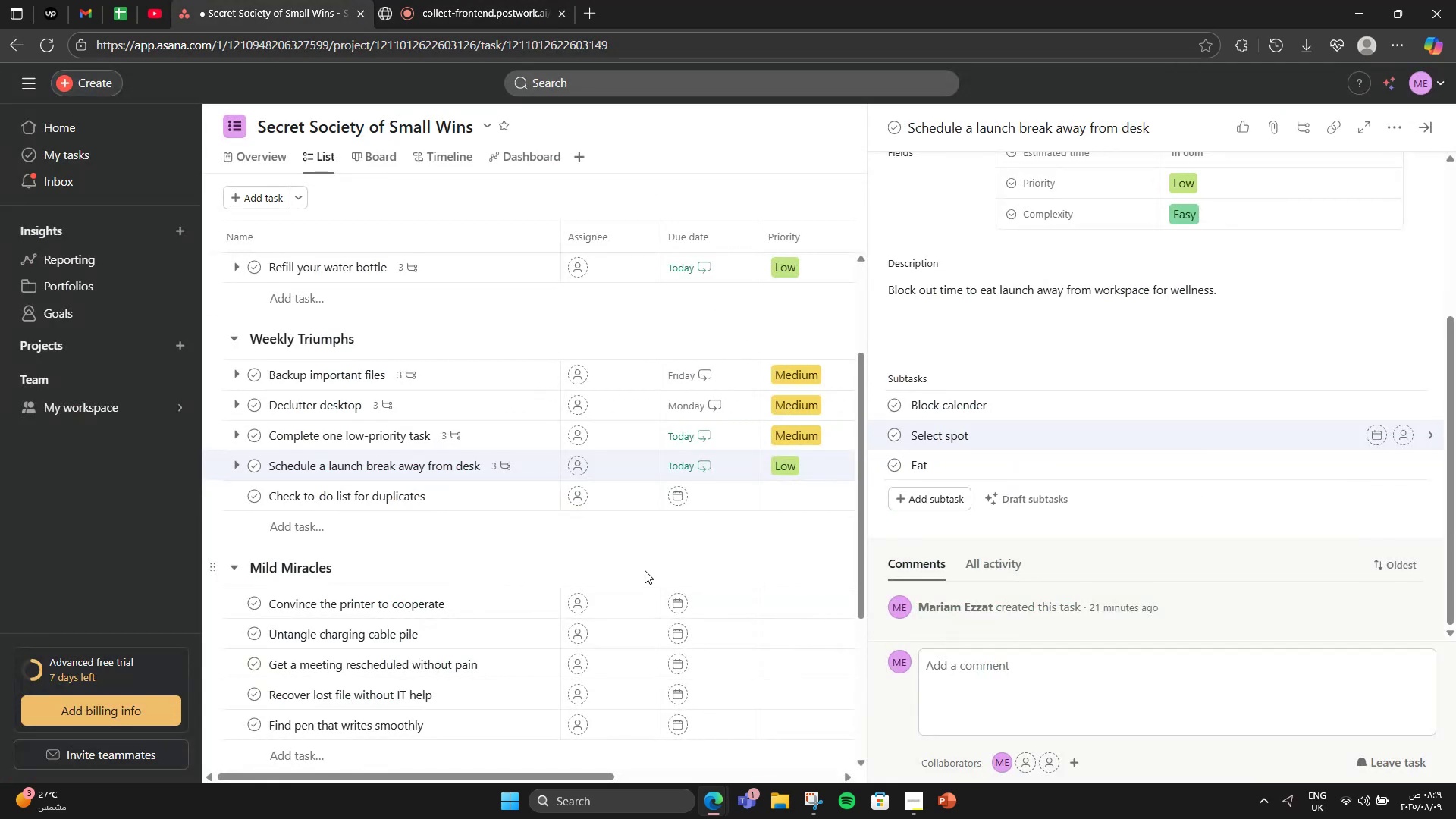 
left_click([645, 570])
 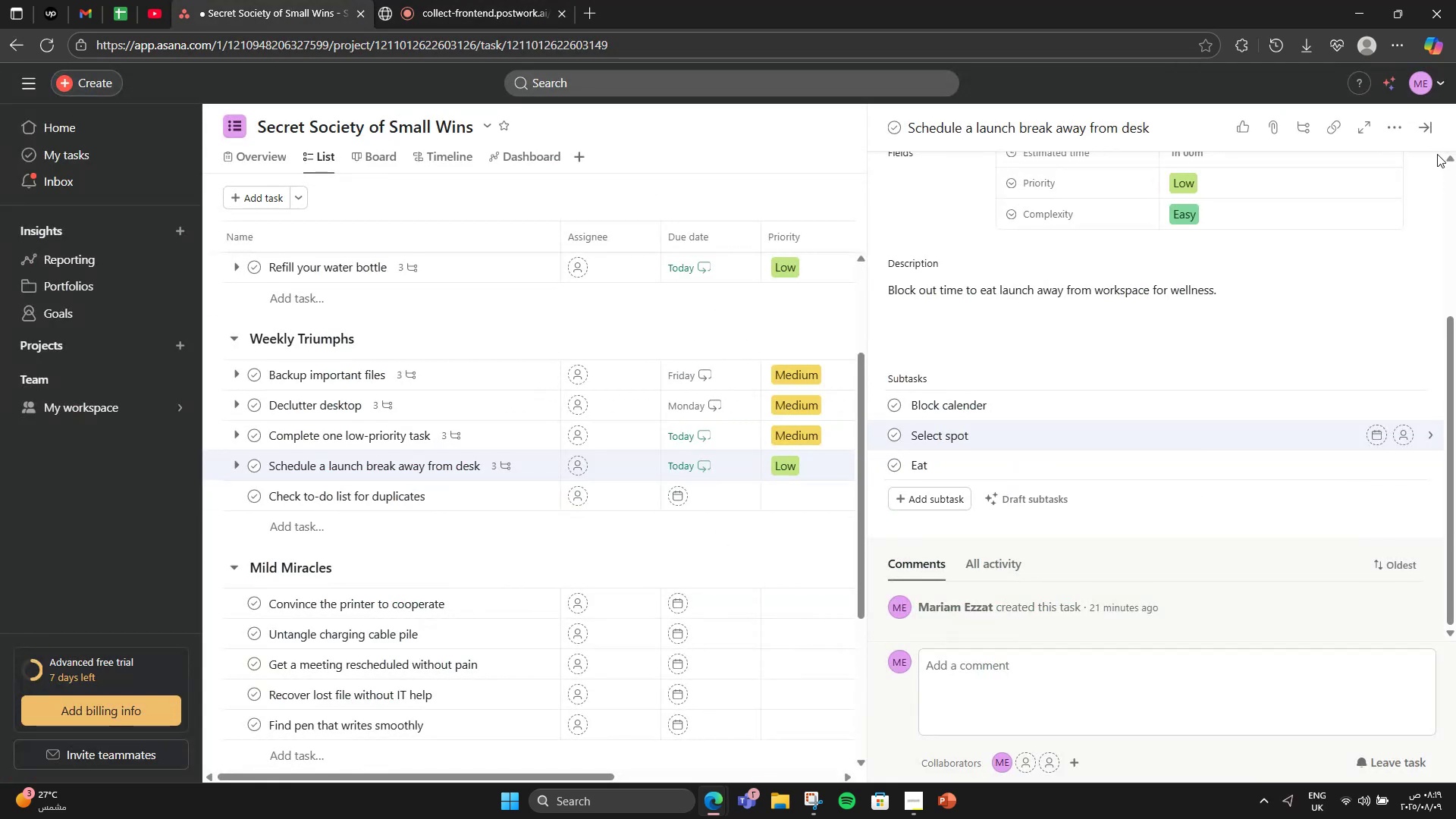 
left_click([1424, 133])
 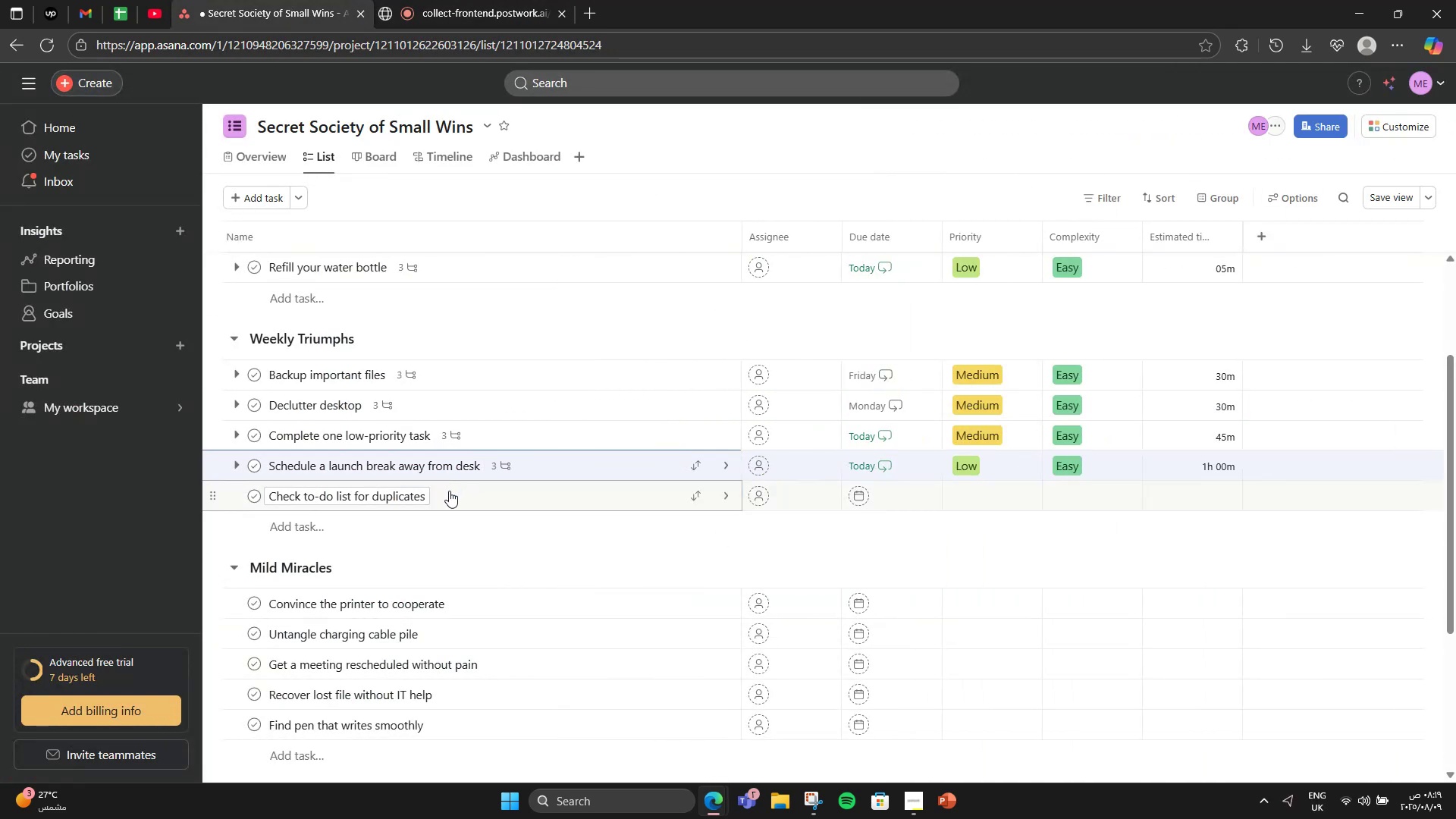 
left_click([509, 495])
 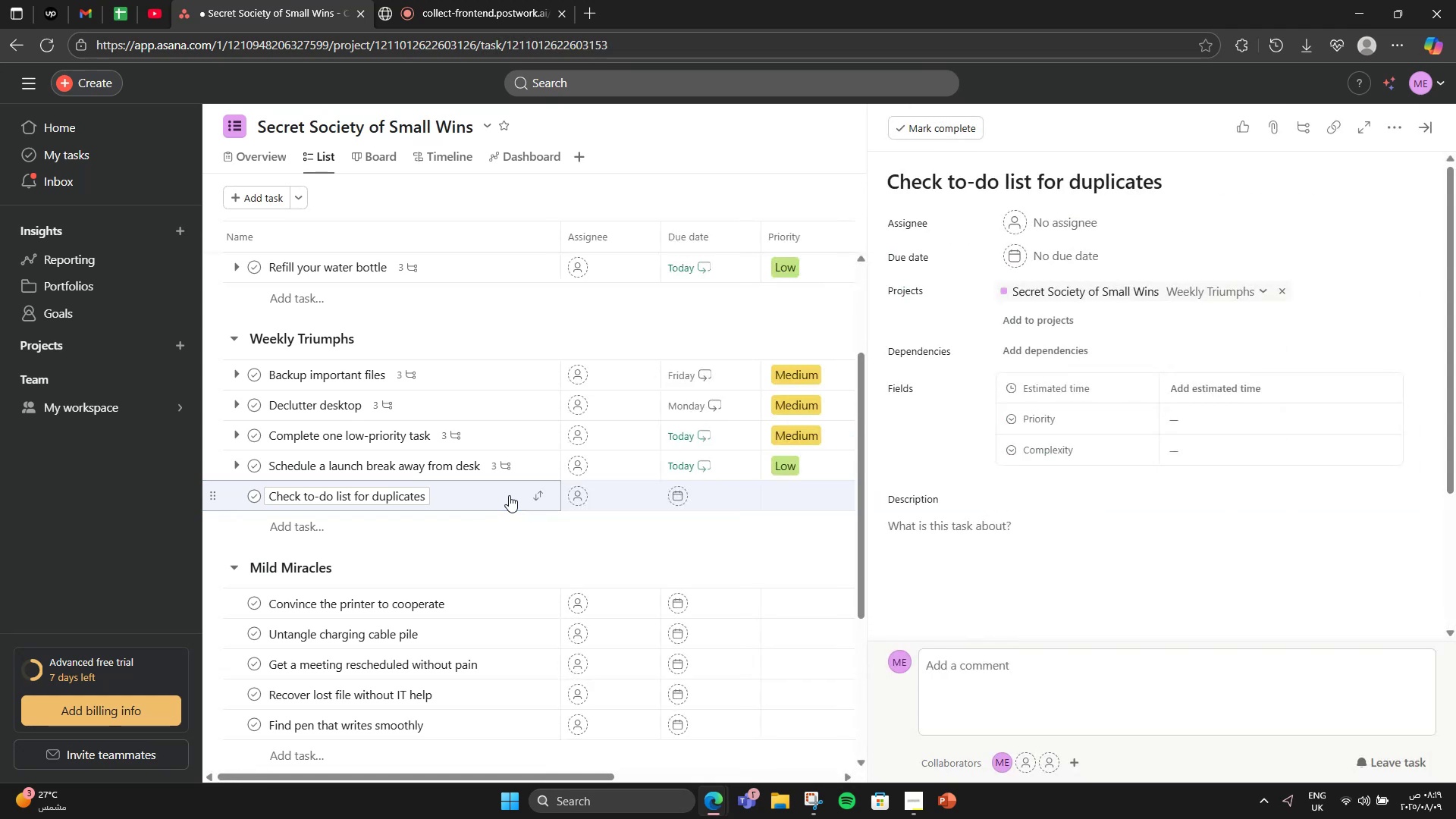 
left_click([921, 592])
 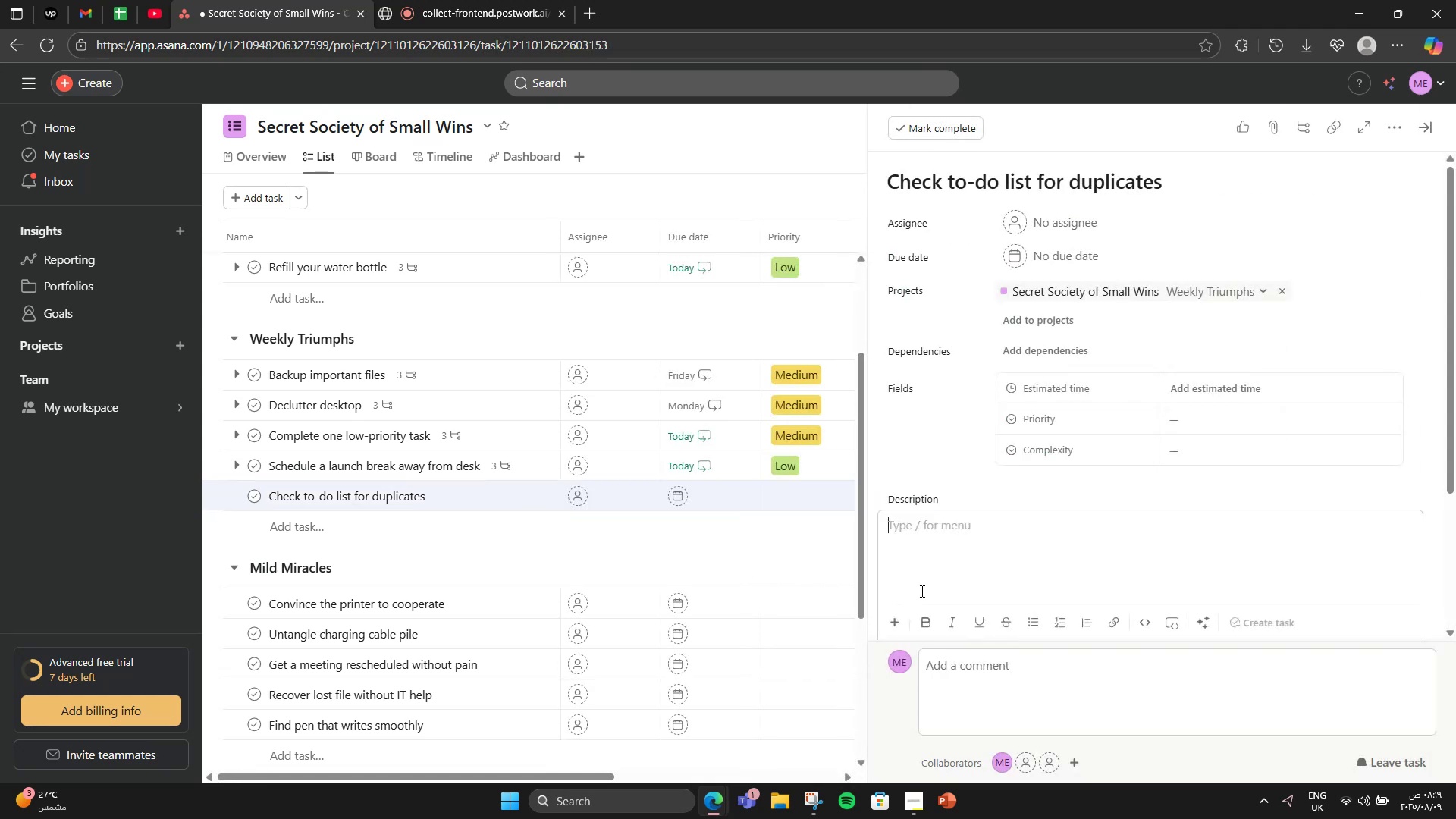 
type(Revo)
key(Backspace)
type(iw)
key(Backspace)
type(eew )
key(Backspace)
key(Backspace)
key(Backspace)
type(w task lsit)
key(Backspace)
key(Backspace)
key(Backspace)
type(ist )
key(Backspace)
type(s to merge or remove duplicate entries.)
 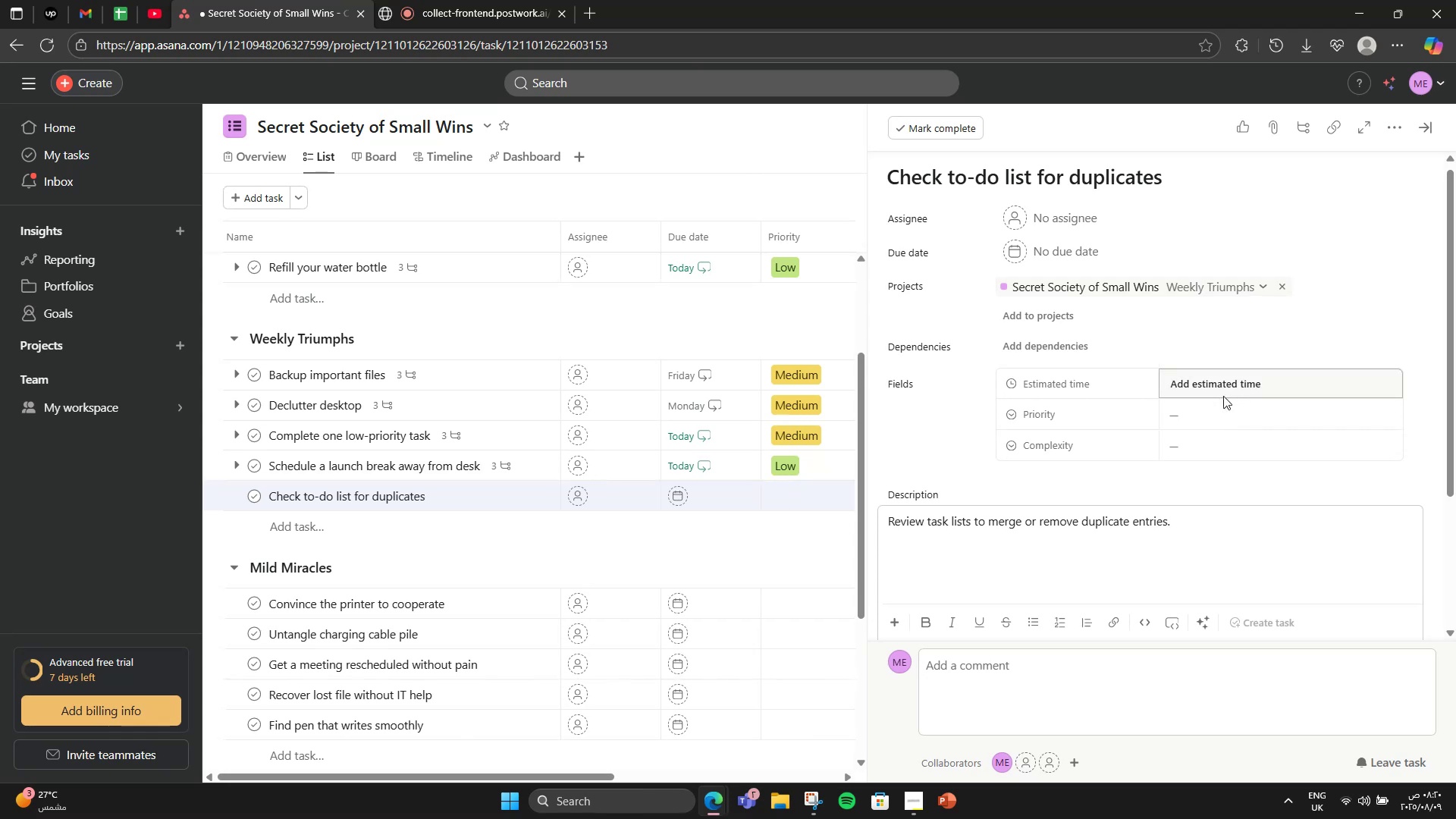 
wait(6.79)
 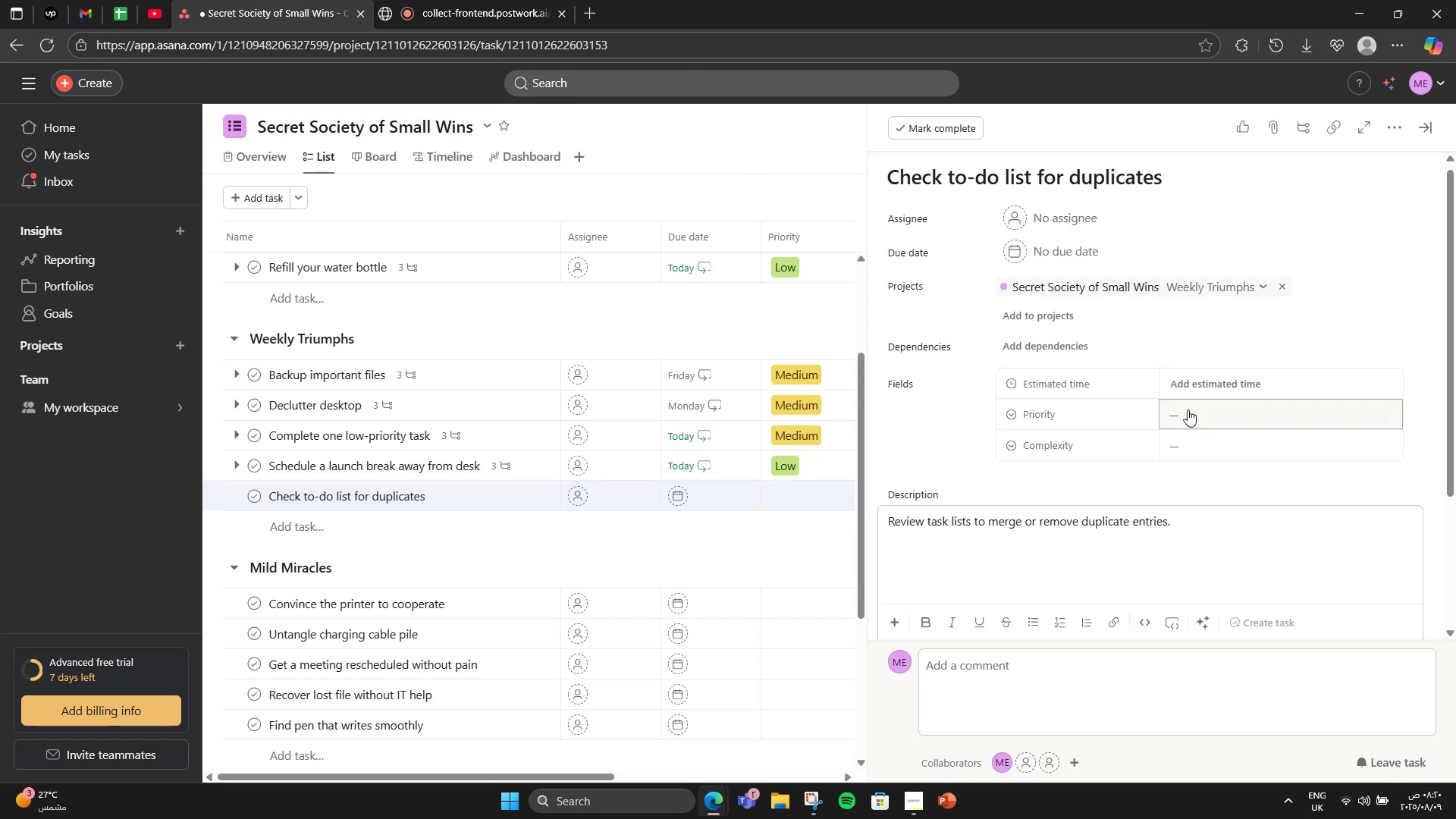 
double_click([1201, 449])
 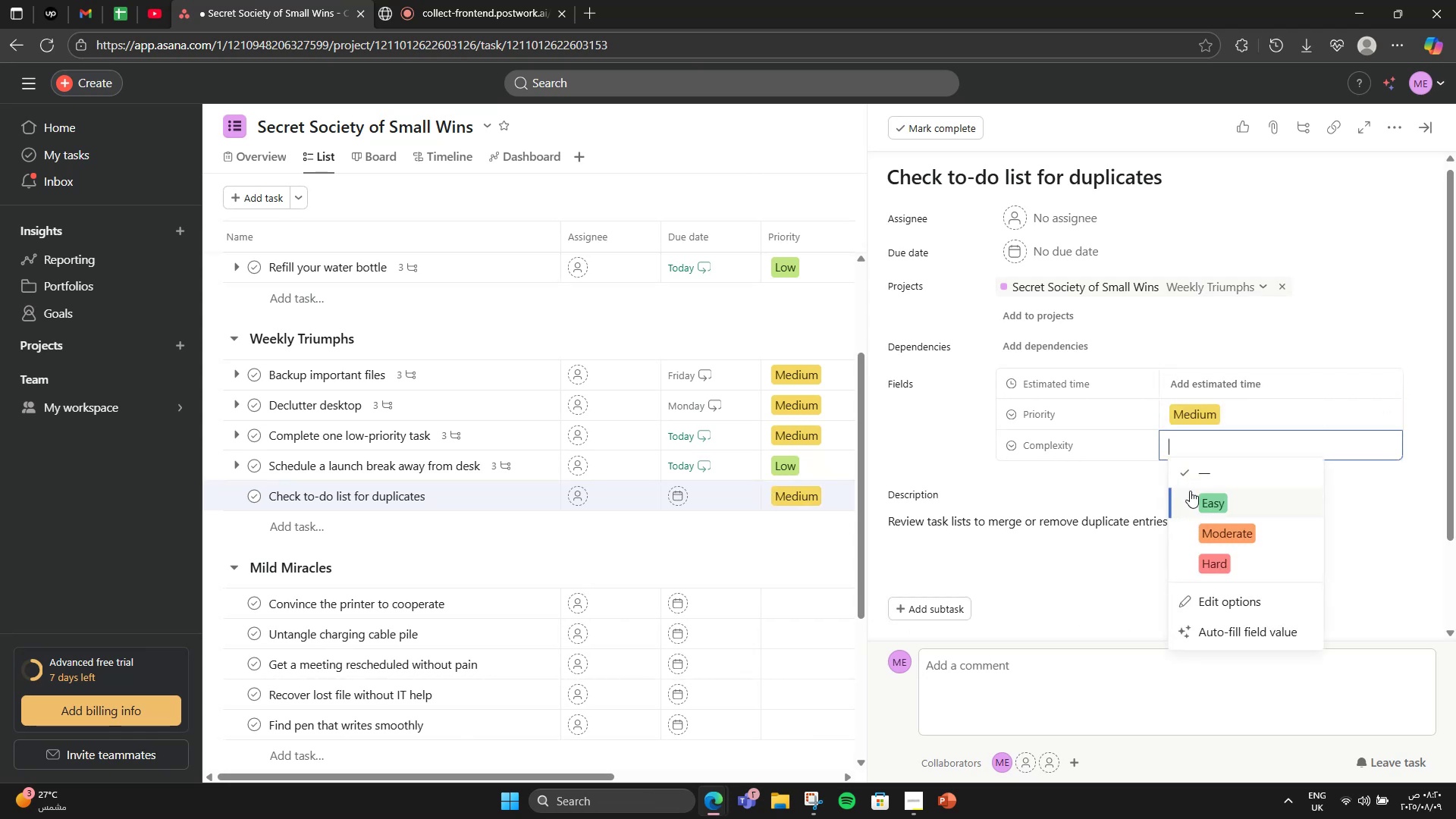 
left_click([1193, 494])
 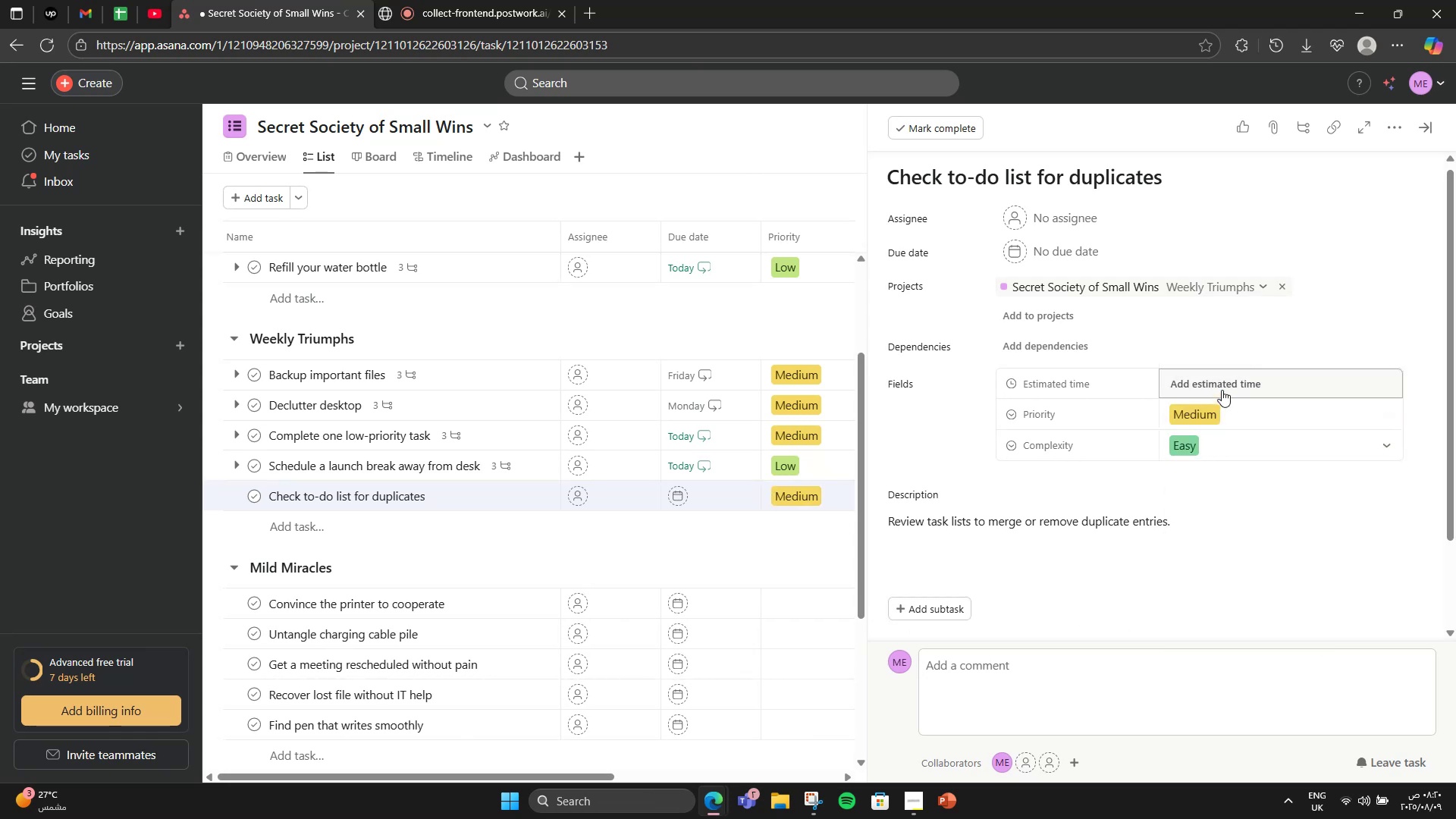 
left_click([1222, 389])
 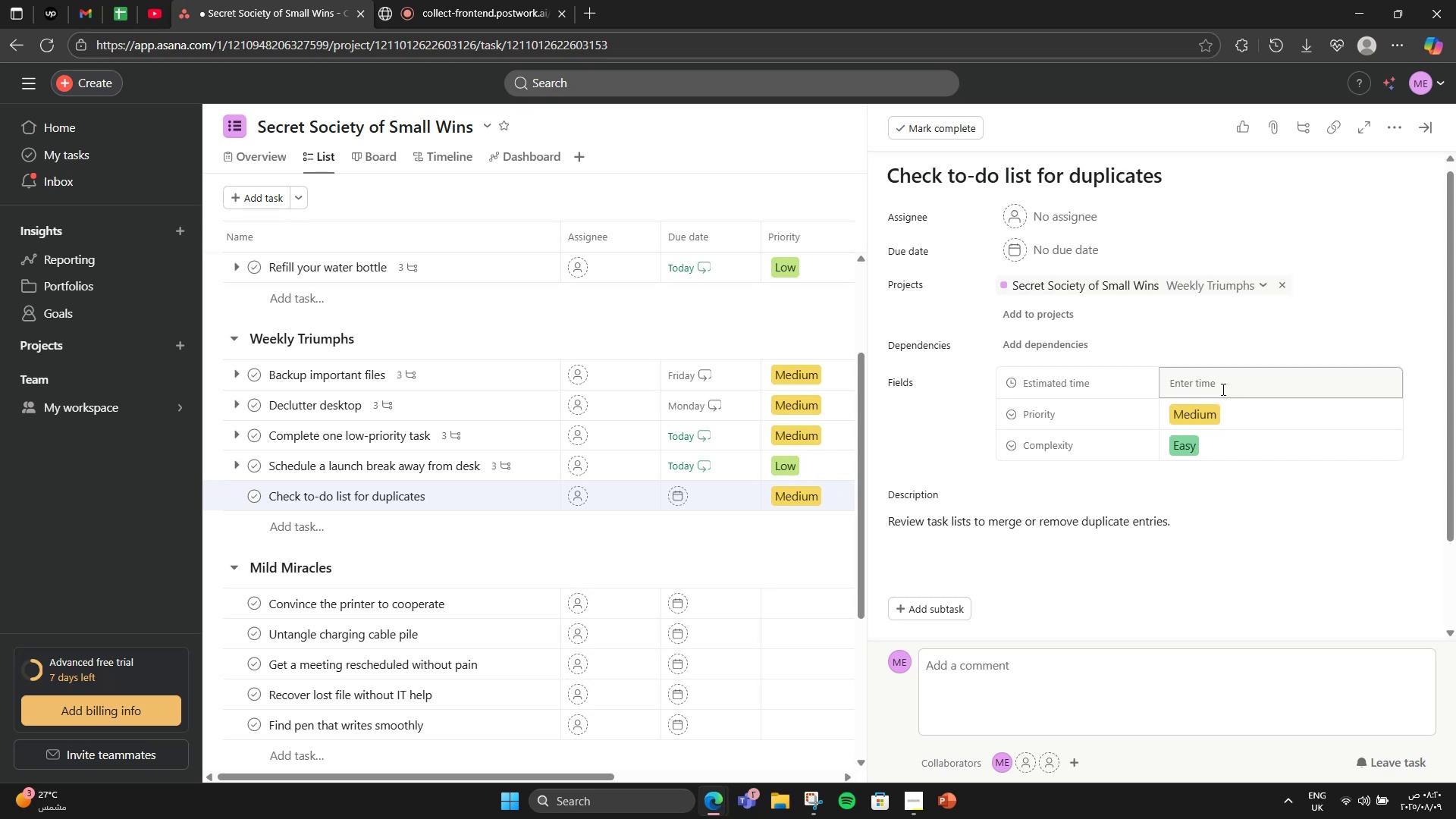 
left_click([1222, 389])
 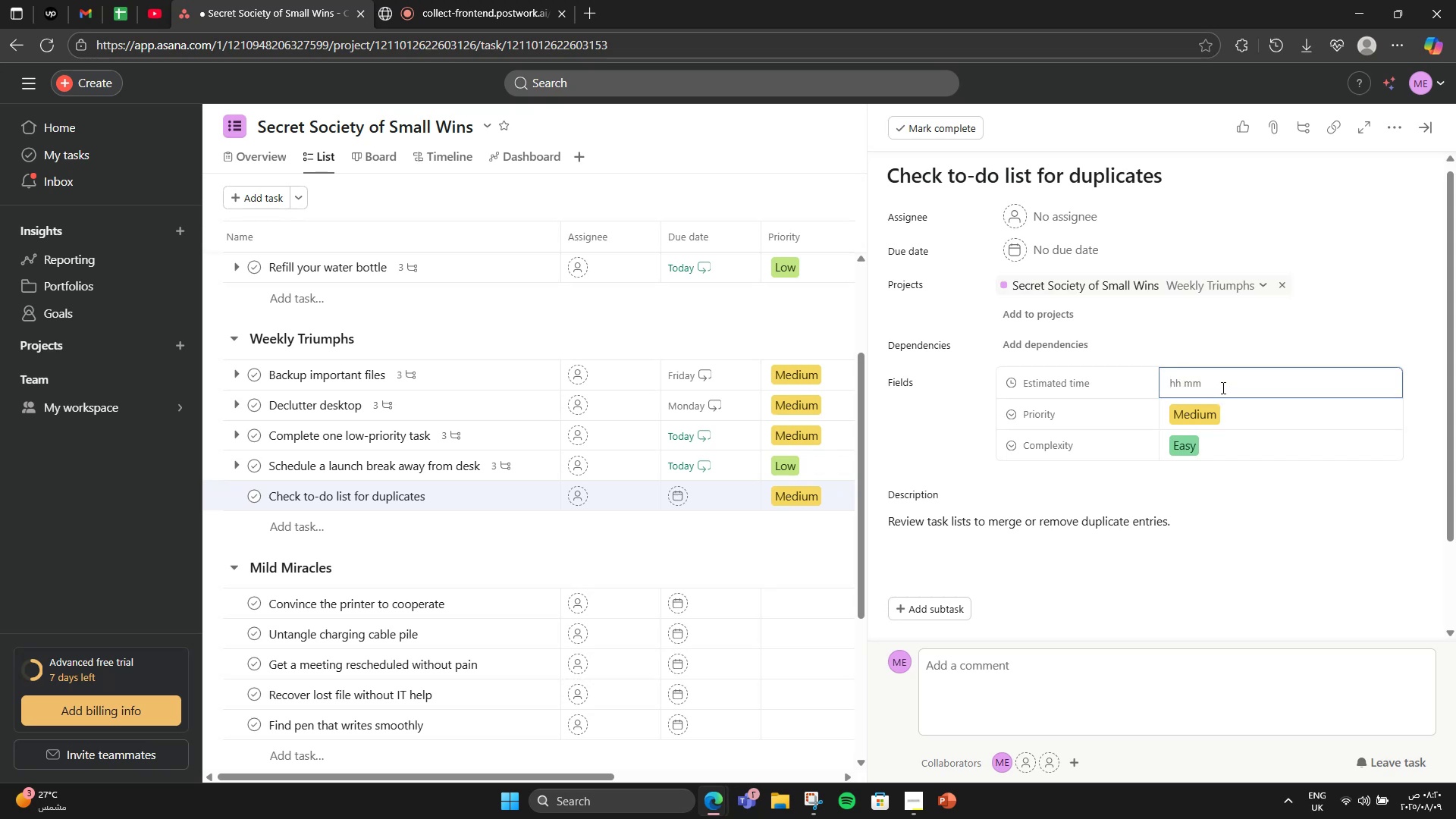 
key(Numpad2)
 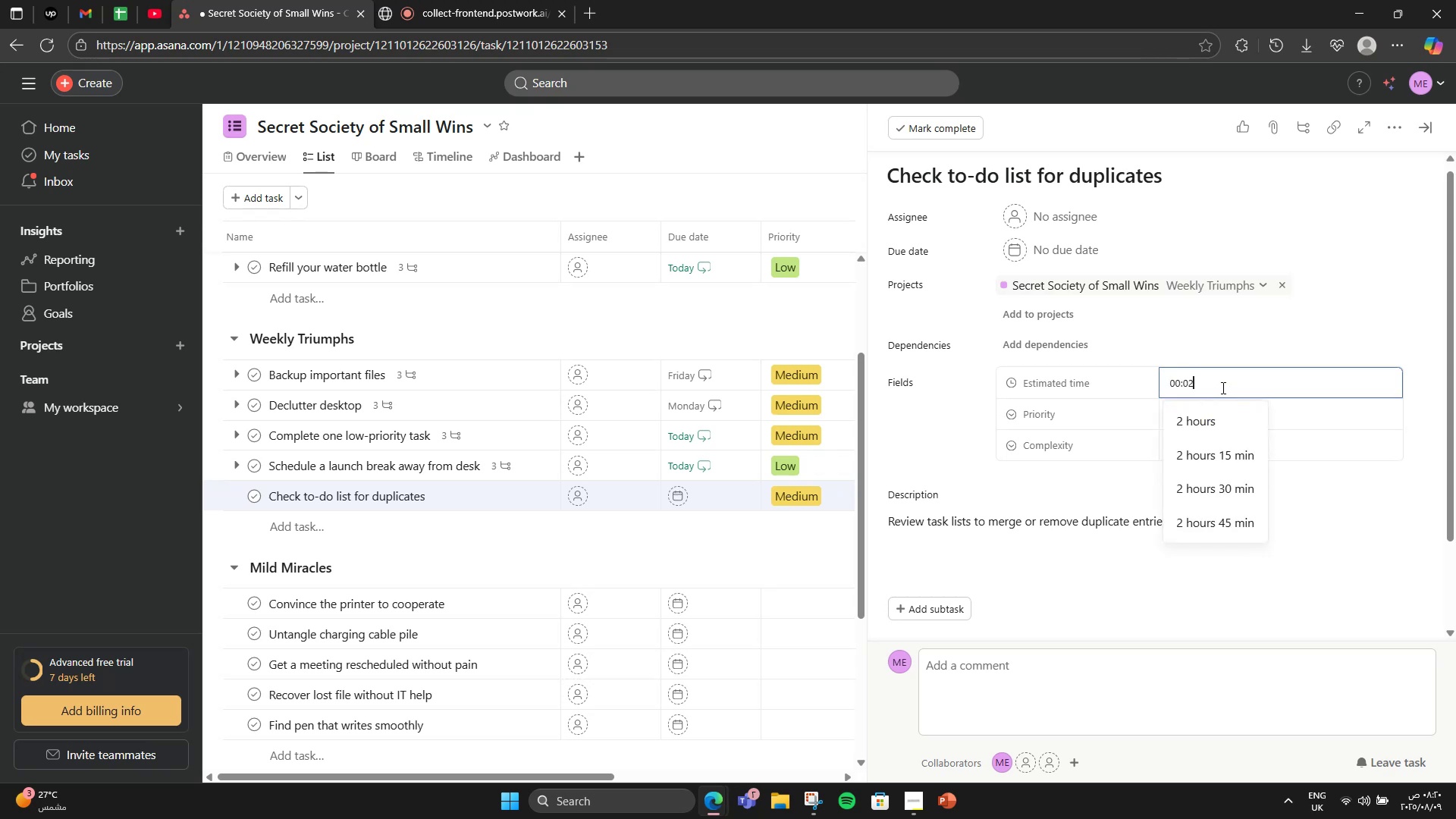 
key(Numpad0)
 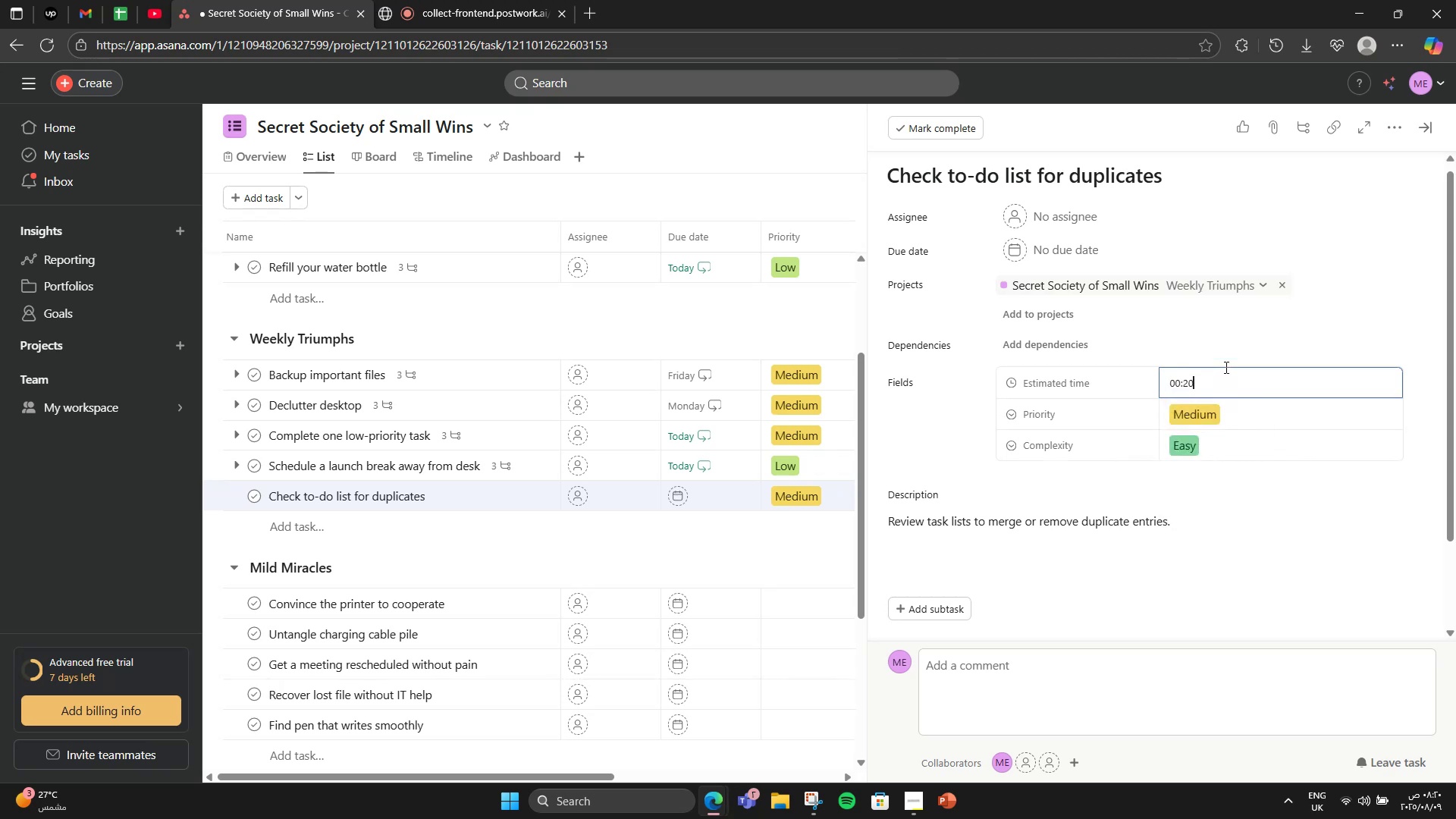 
left_click([1225, 361])
 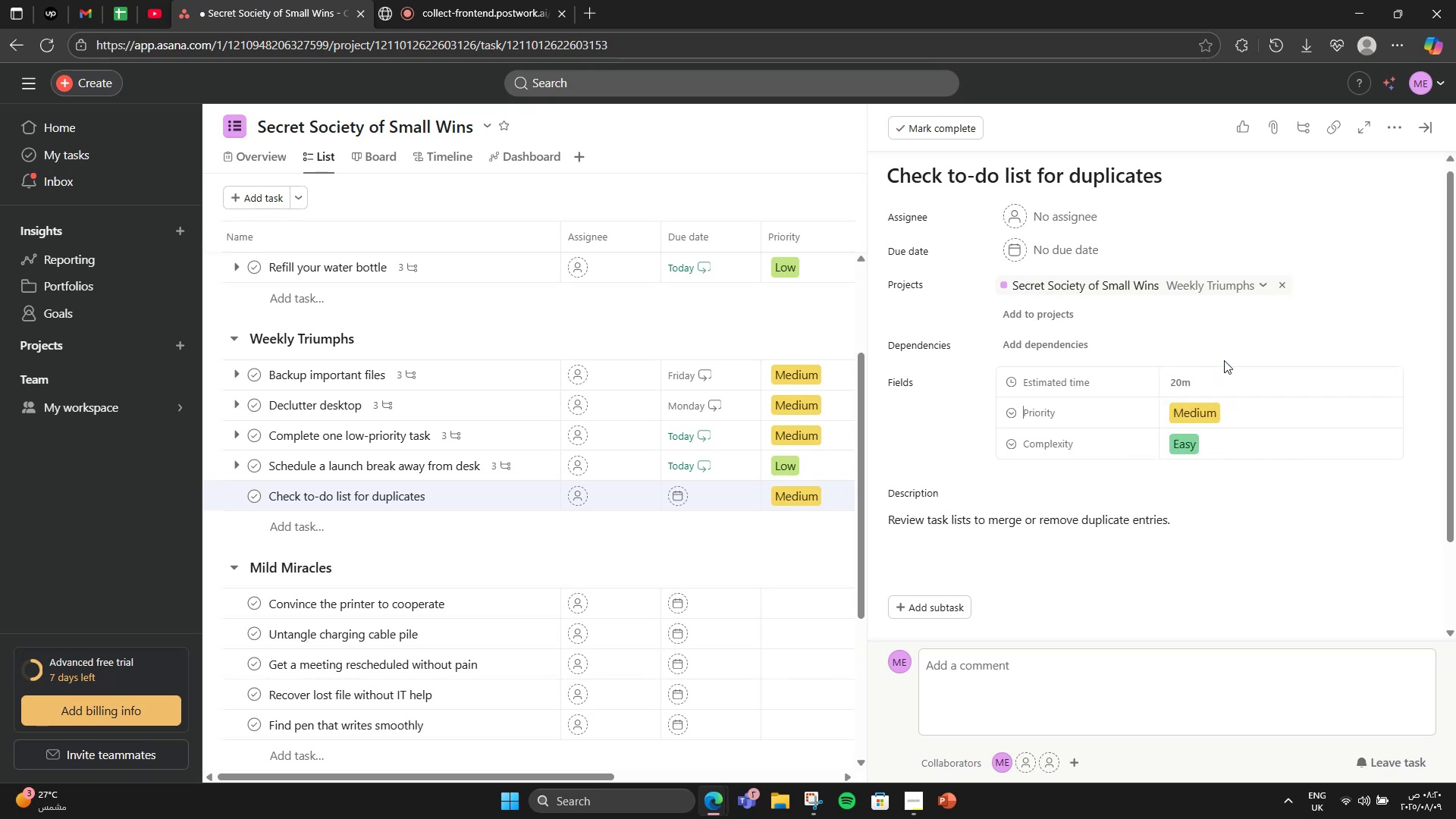 
scroll: coordinate [1224, 360], scroll_direction: down, amount: 5.0
 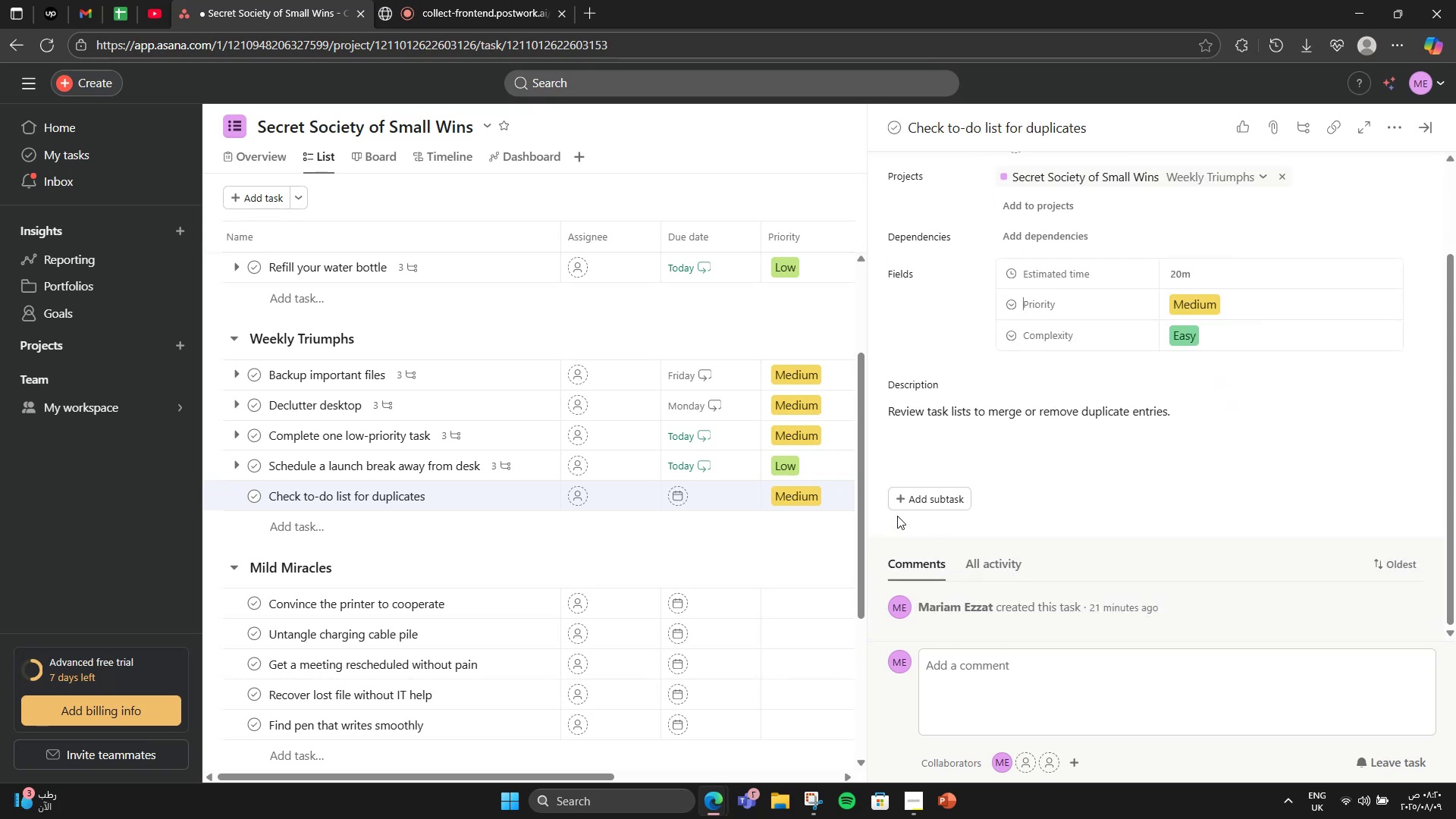 
left_click([908, 497])
 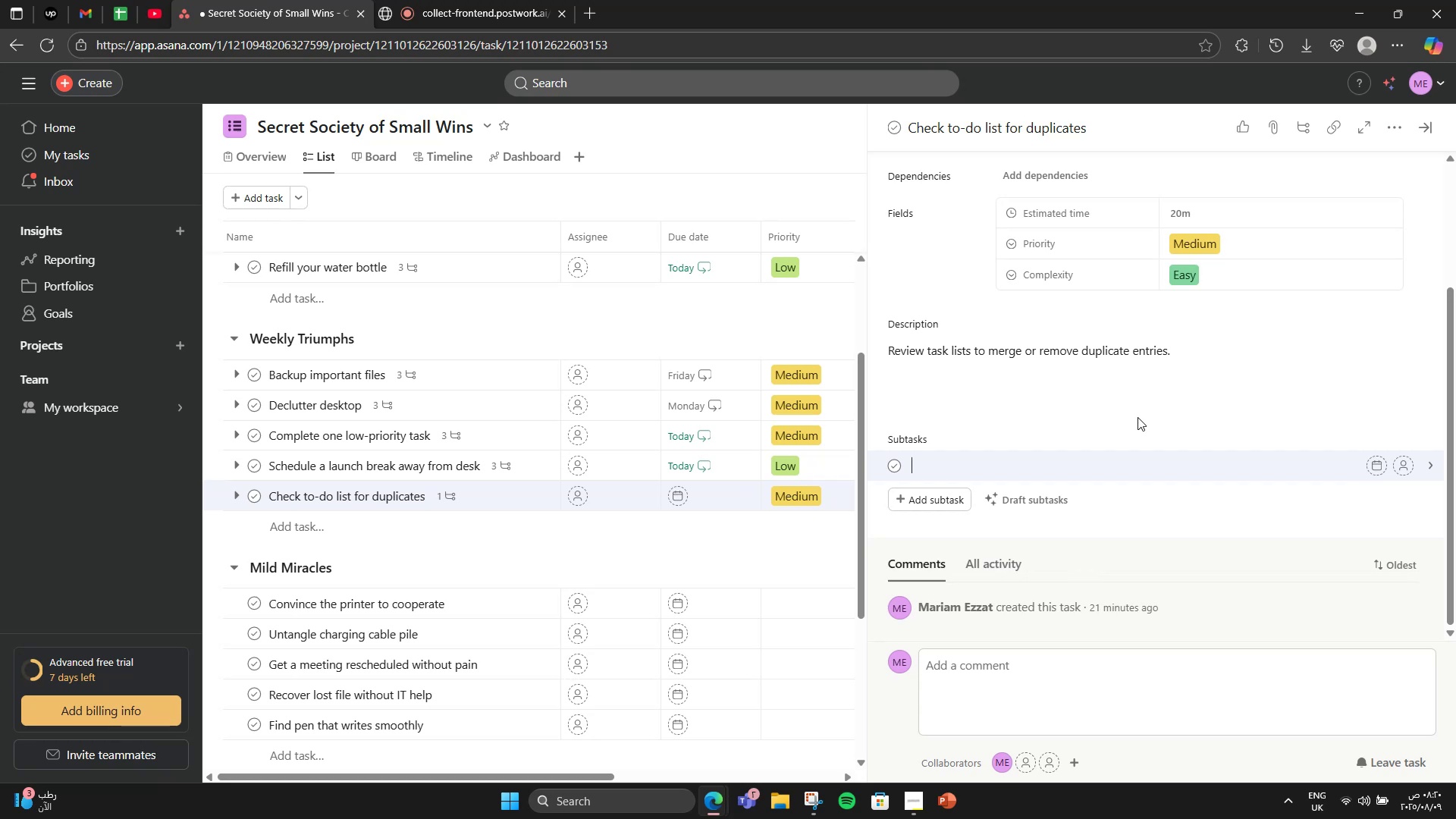 
wait(7.8)
 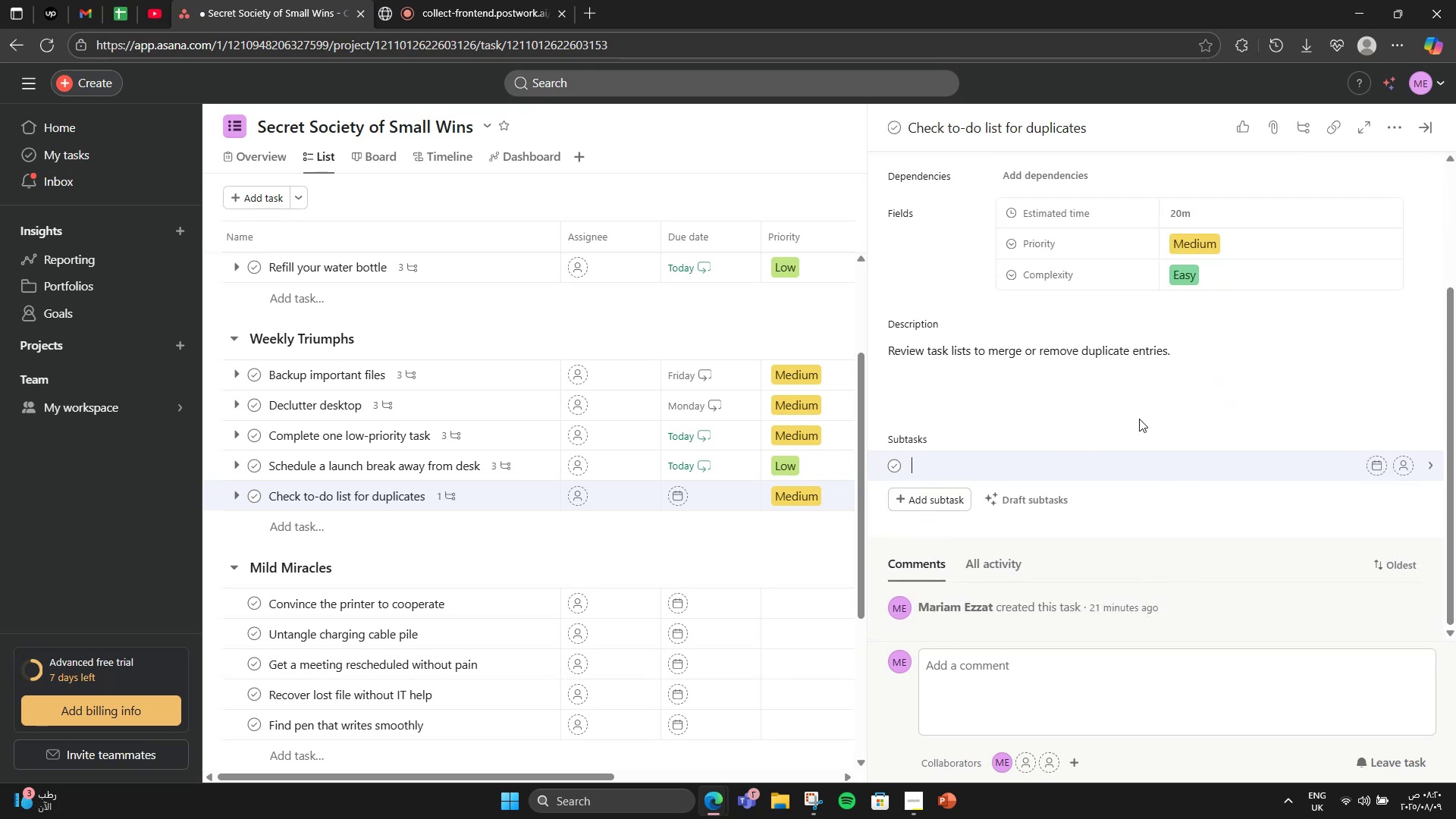 
type(Review list )
key(Backspace)
 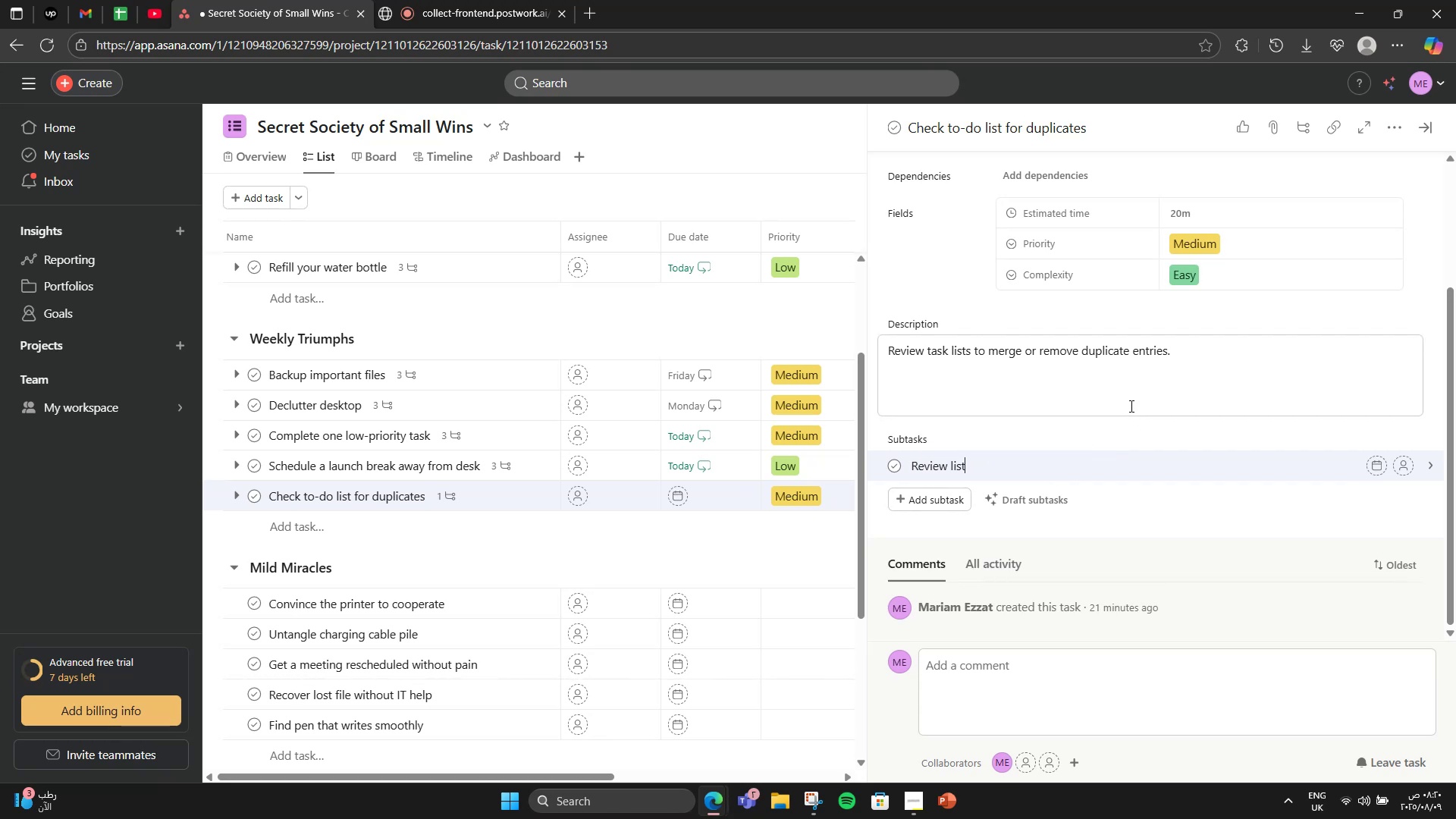 
key(Enter)
 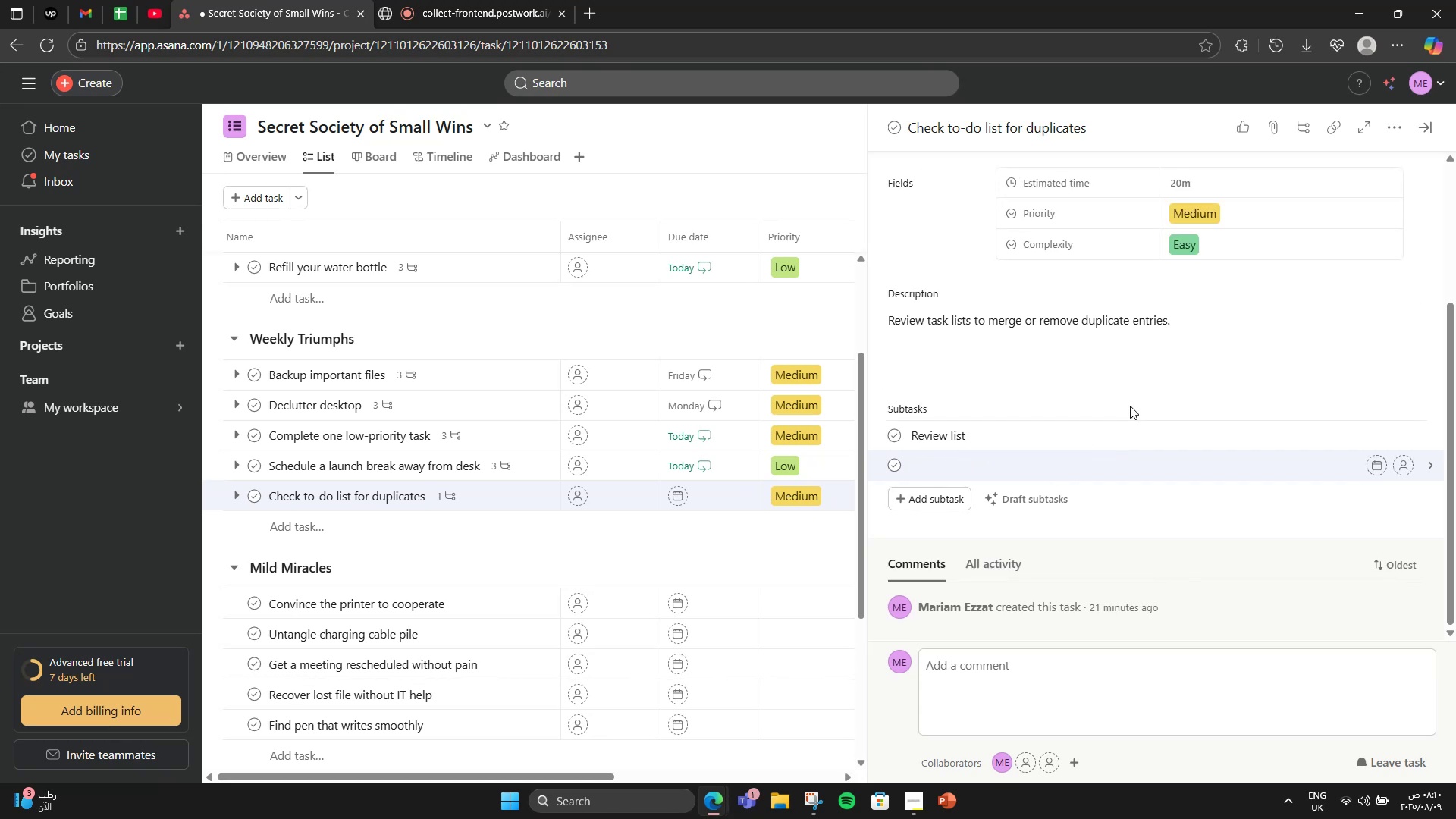 
type(N)
key(Backspace)
type(Merge duplicates)
 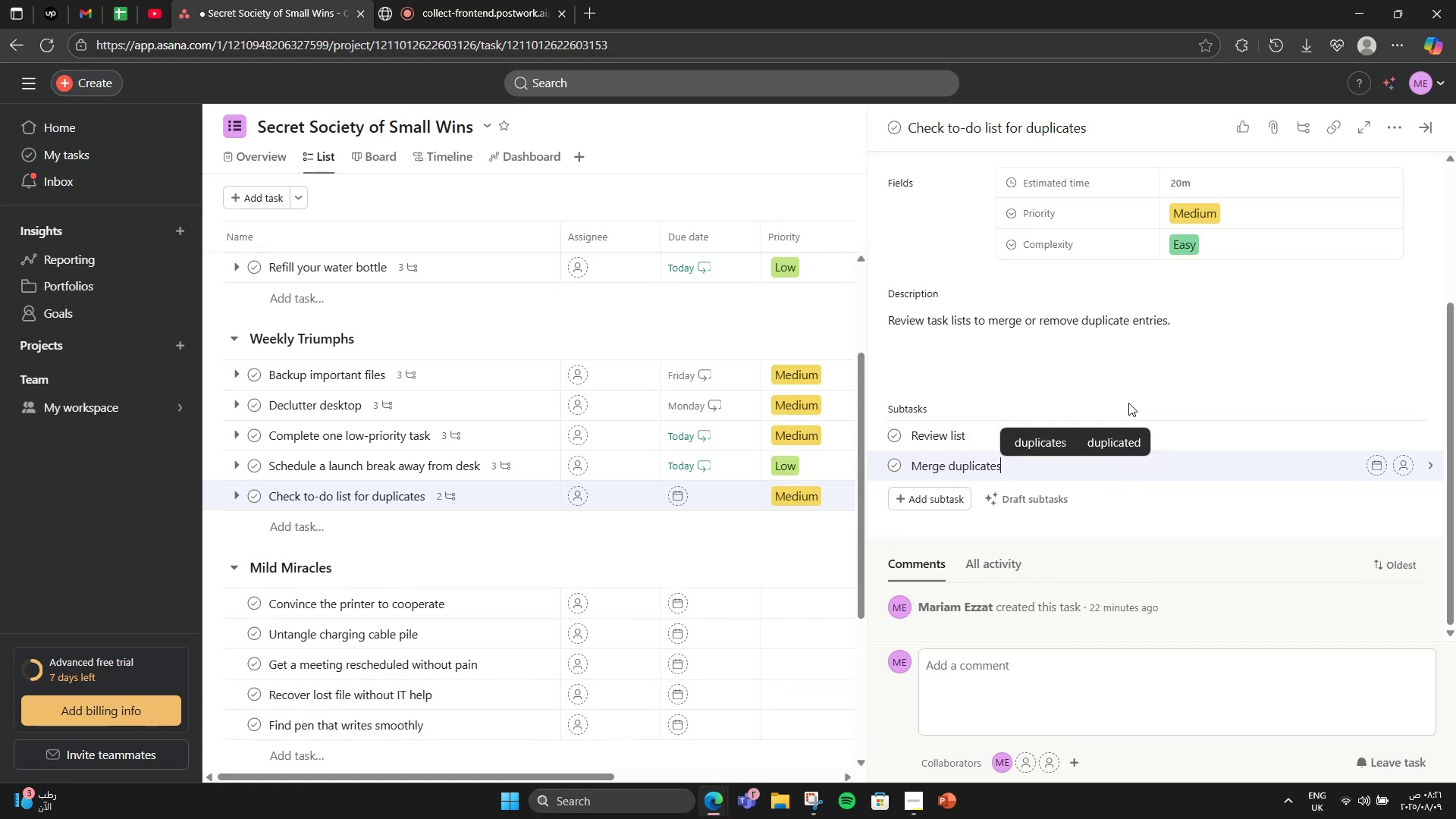 
key(Enter)
 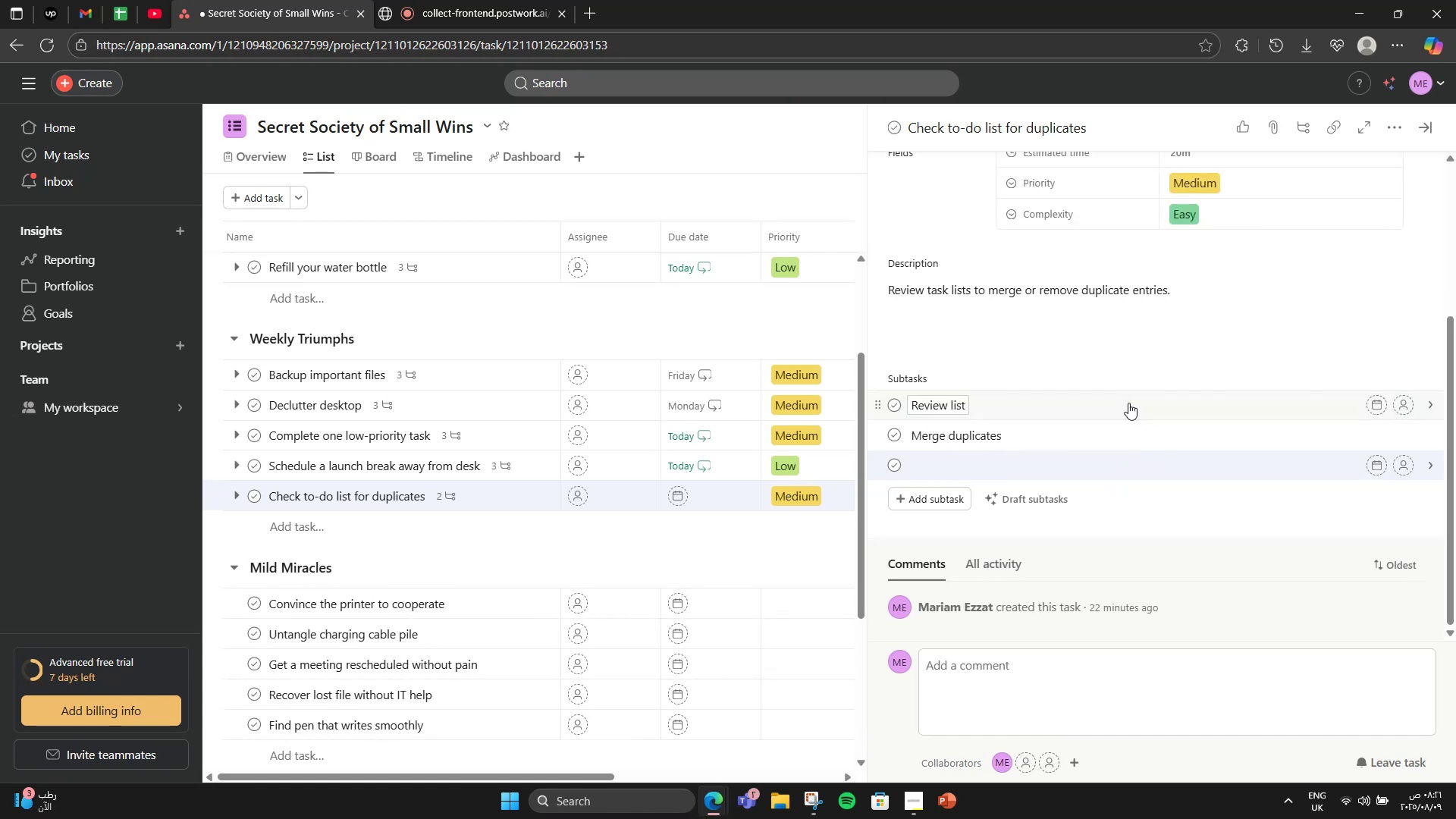 
type(Update prioriries)
 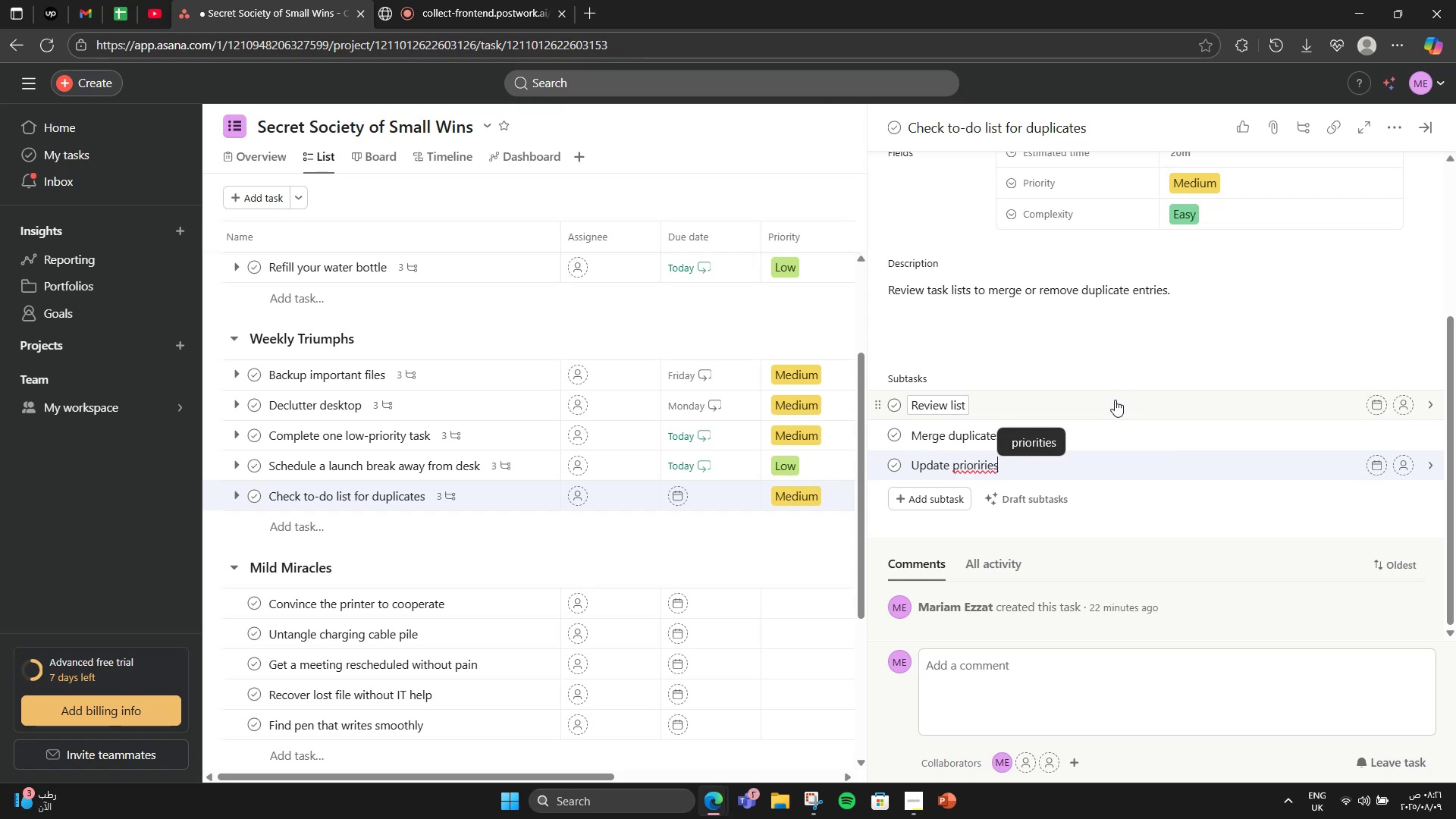 
left_click([1025, 446])
 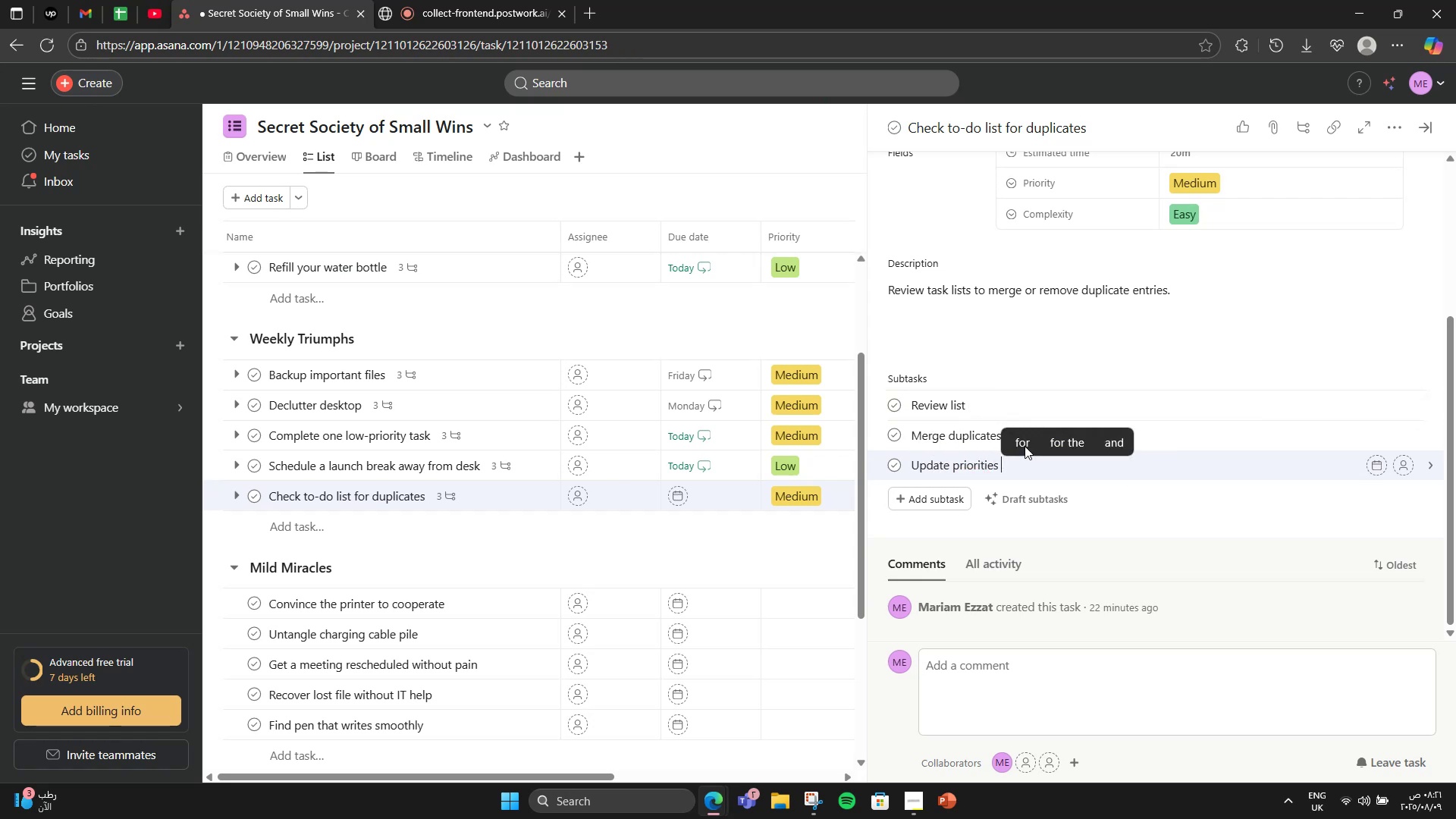 
scroll: coordinate [1024, 446], scroll_direction: down, amount: 2.0
 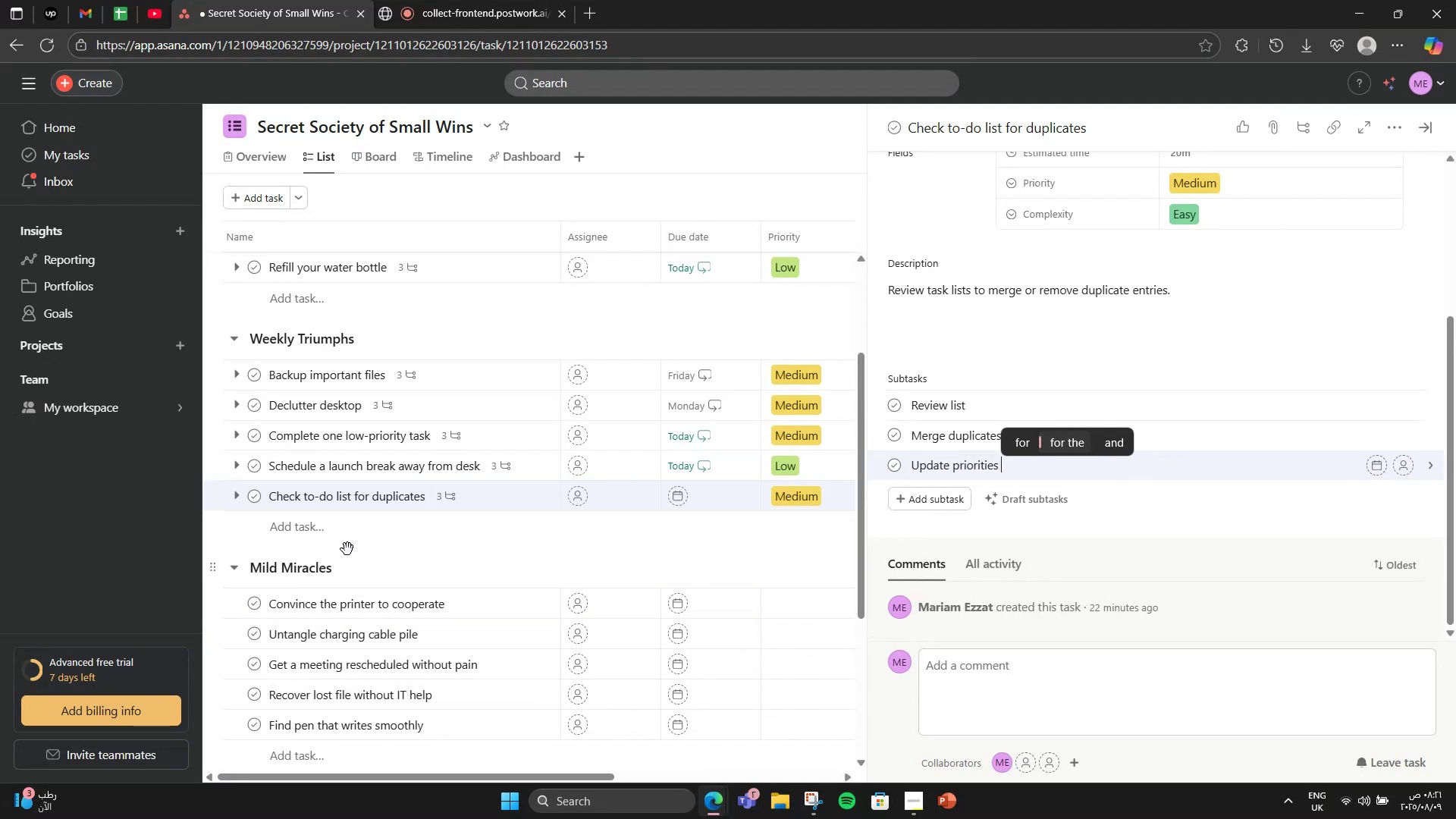 
left_click([422, 547])
 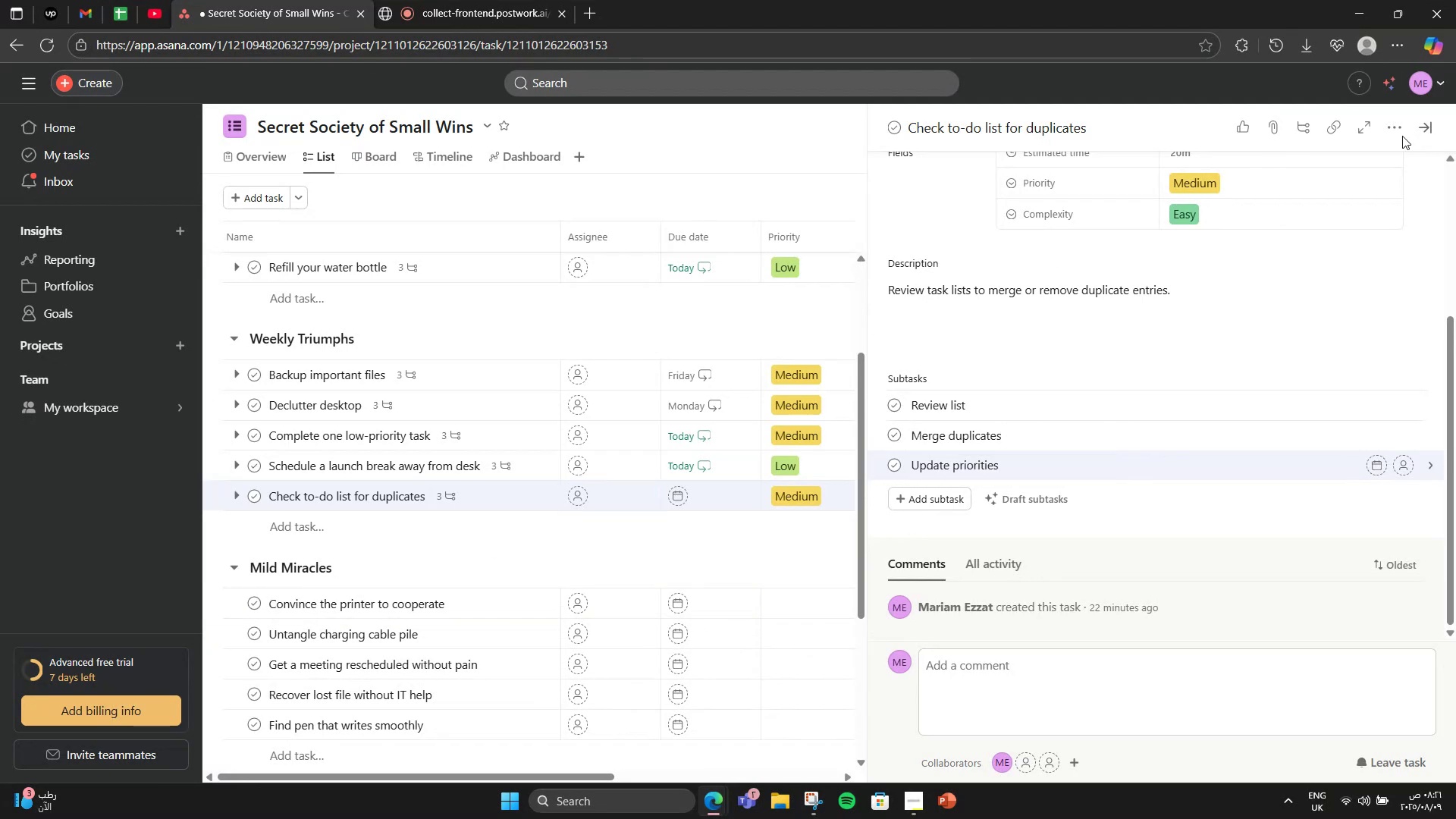 
scroll: coordinate [1252, 341], scroll_direction: up, amount: 5.0
 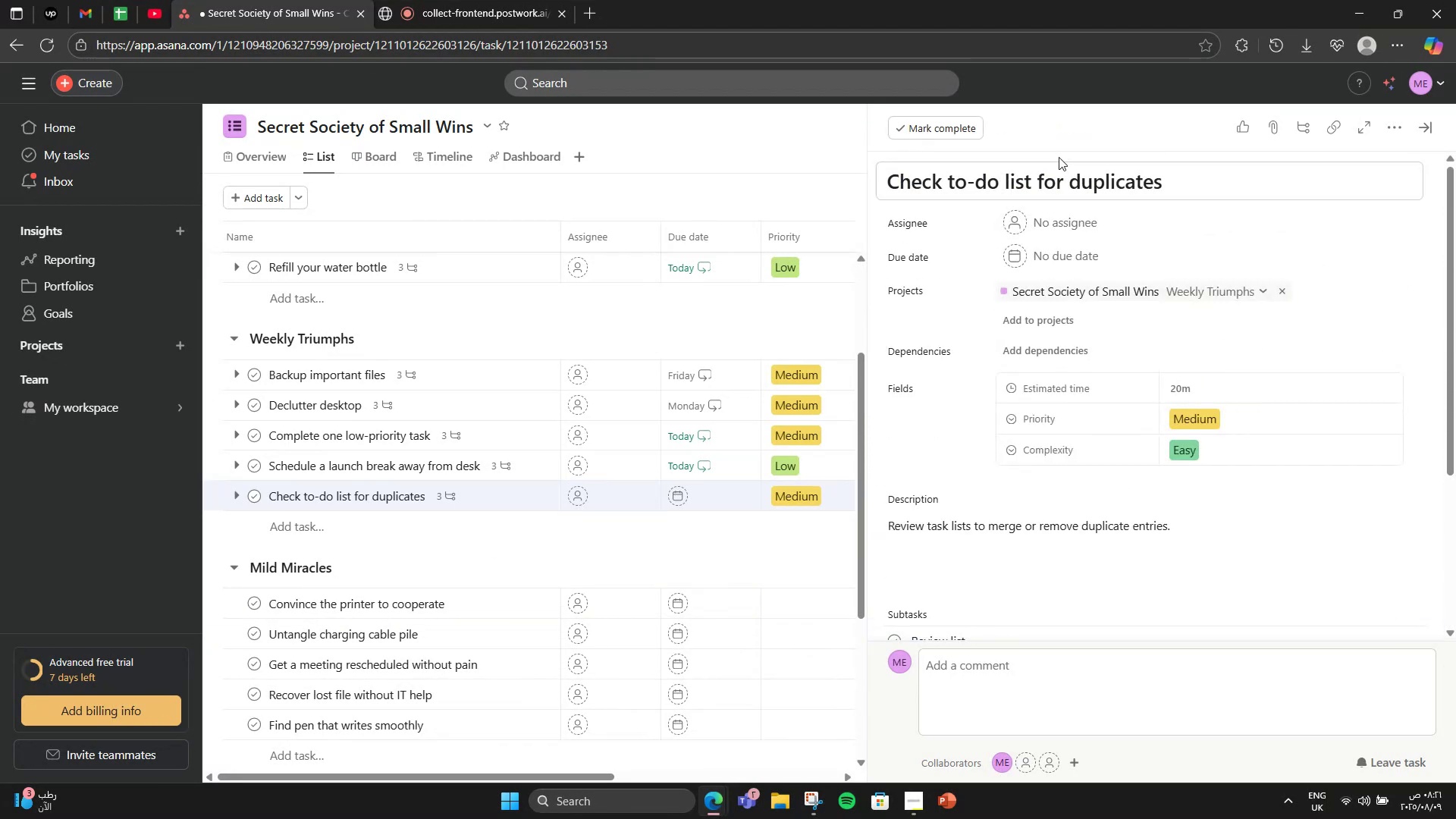 
left_click([1054, 243])
 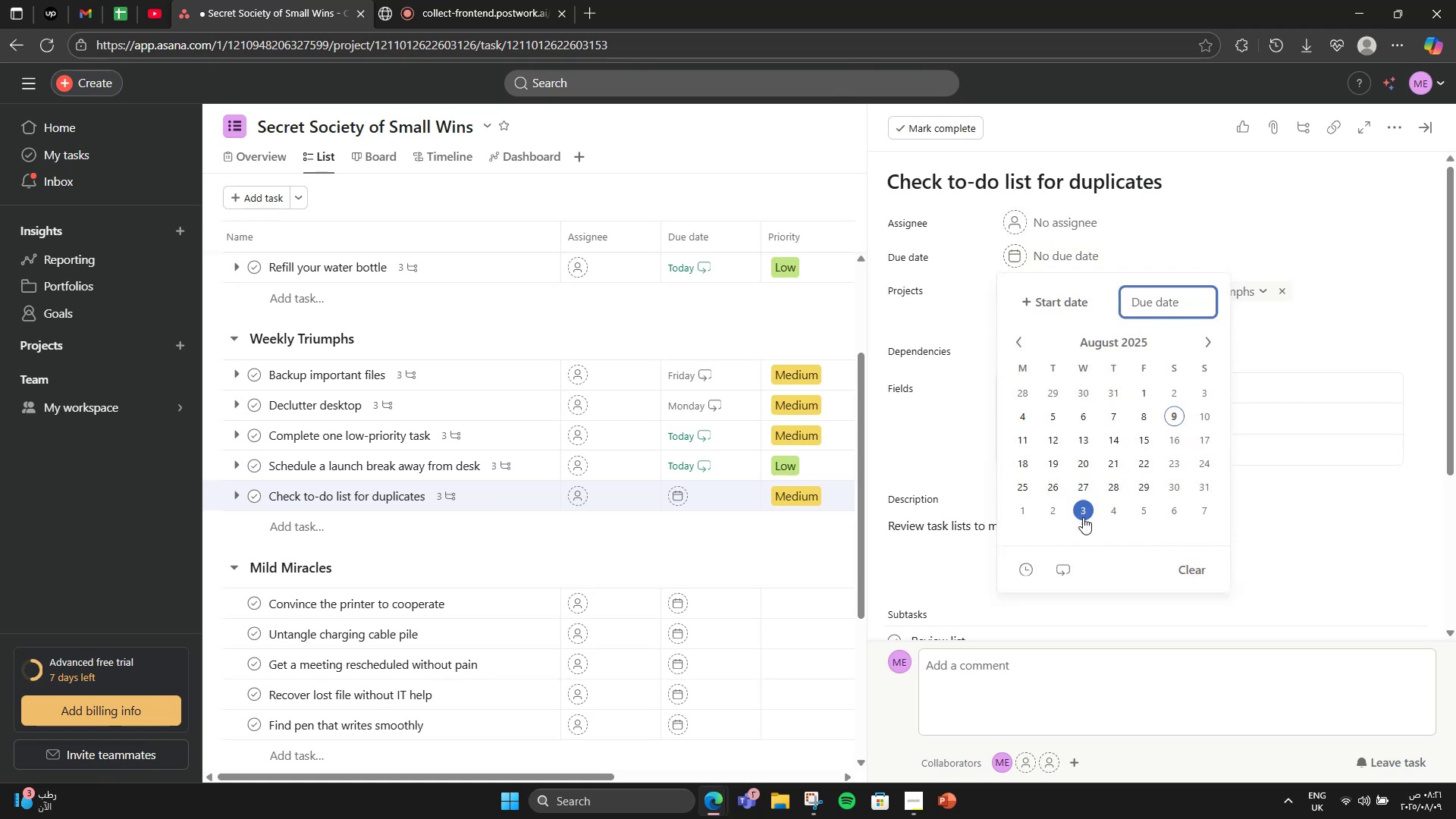 
left_click([1056, 560])
 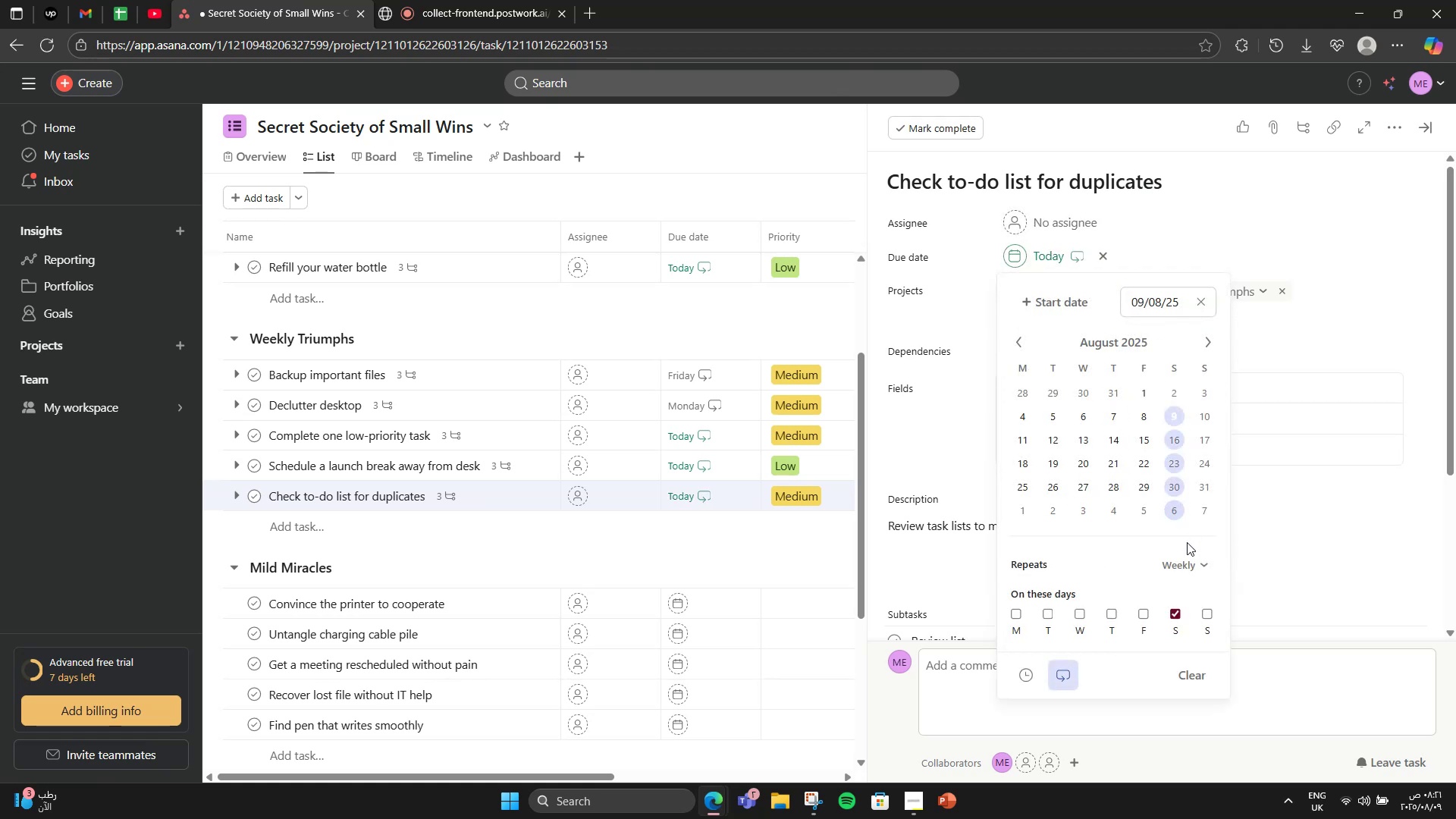 
left_click([1192, 557])
 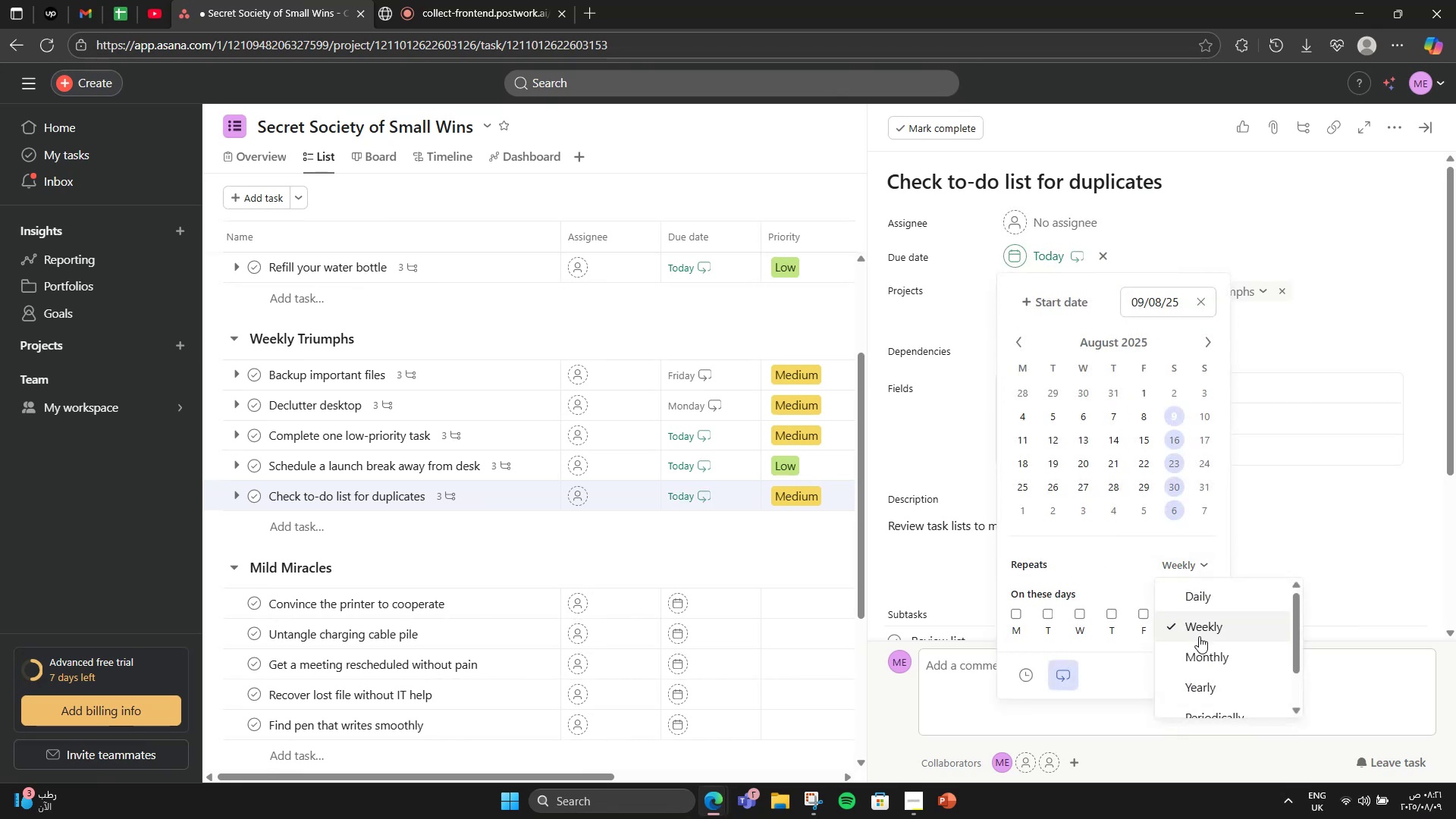 
left_click([1200, 648])
 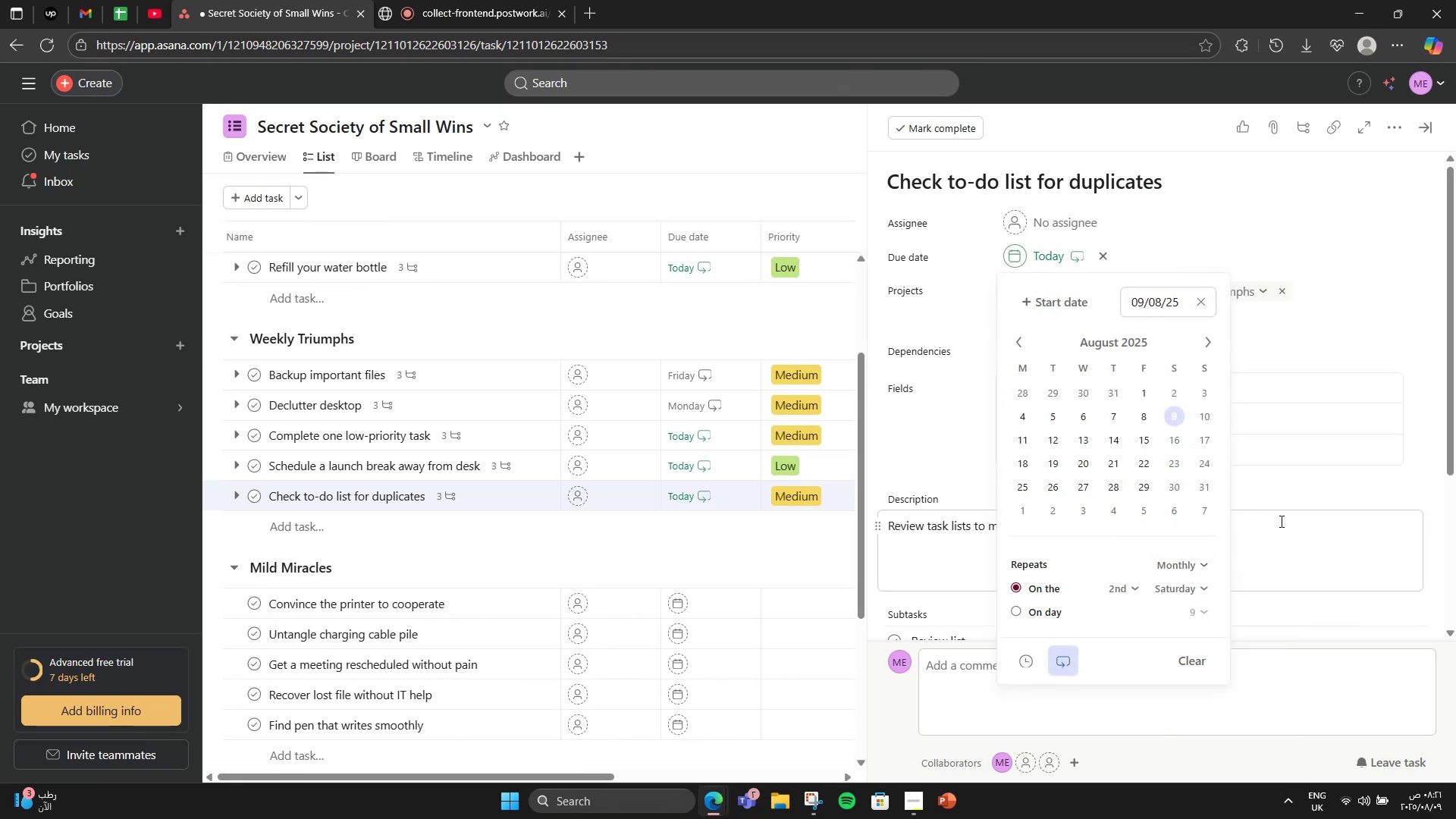 
left_click([1280, 521])
 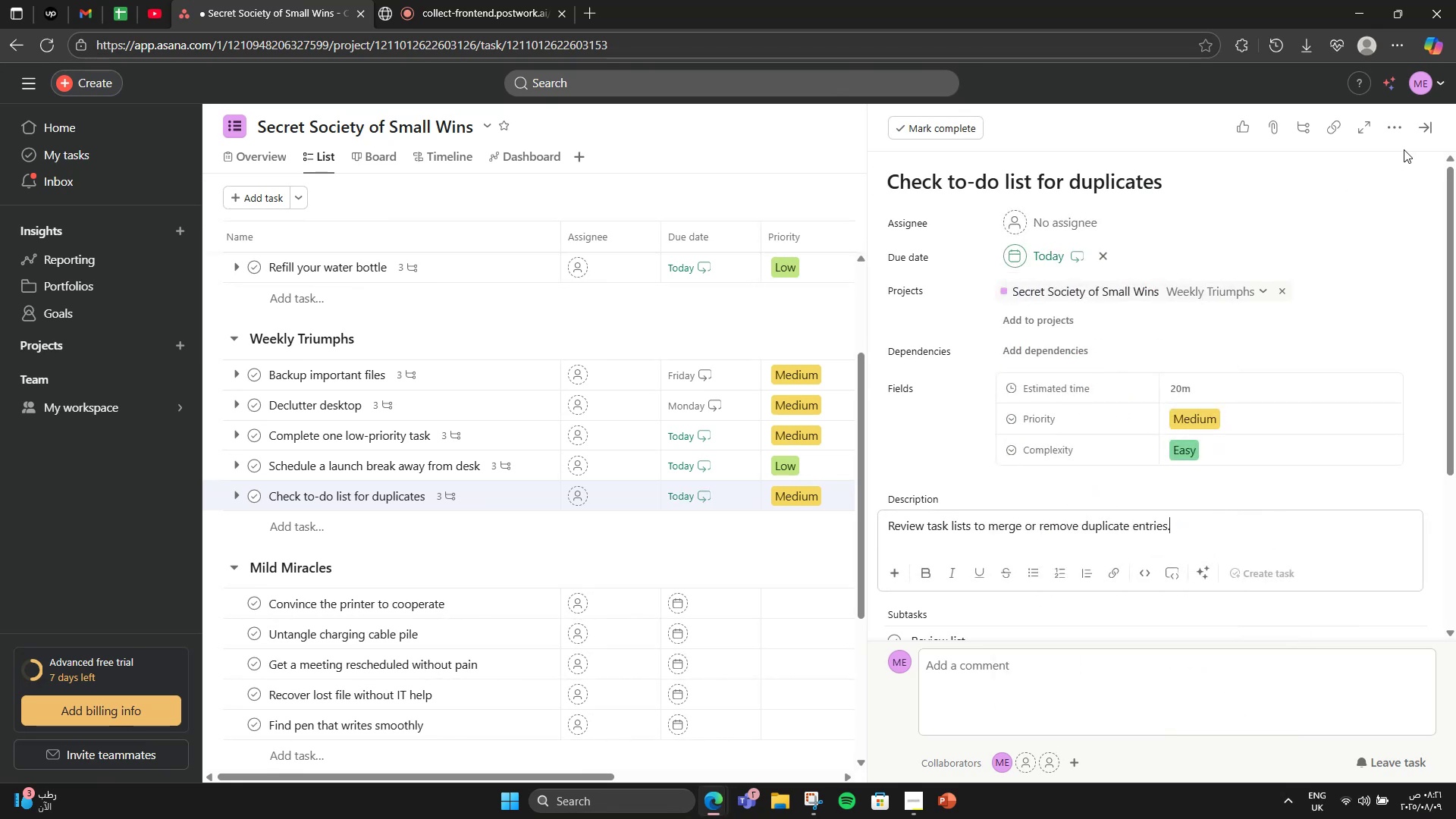 
left_click([1423, 126])
 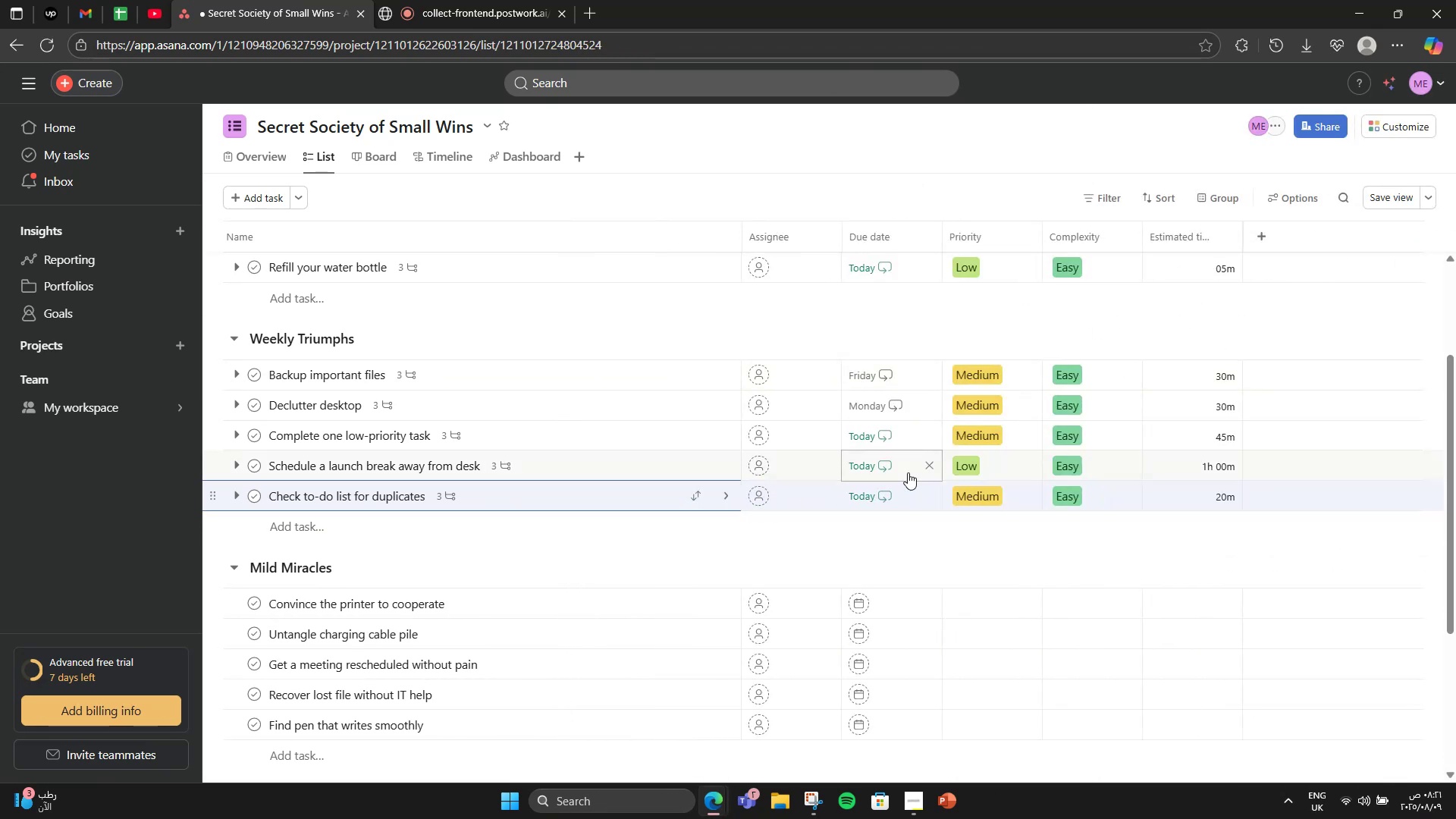 
left_click([868, 497])
 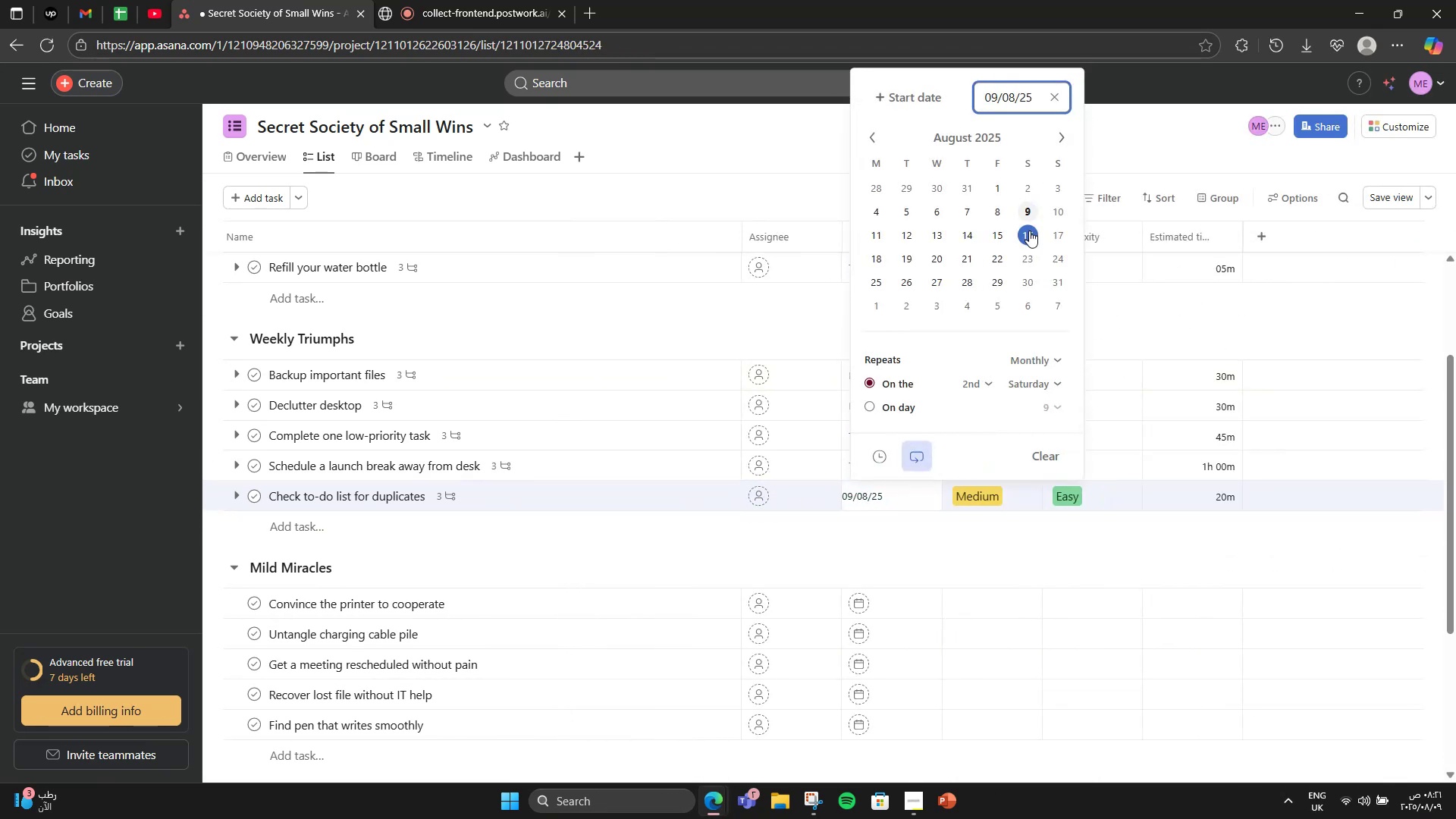 
left_click([1029, 231])
 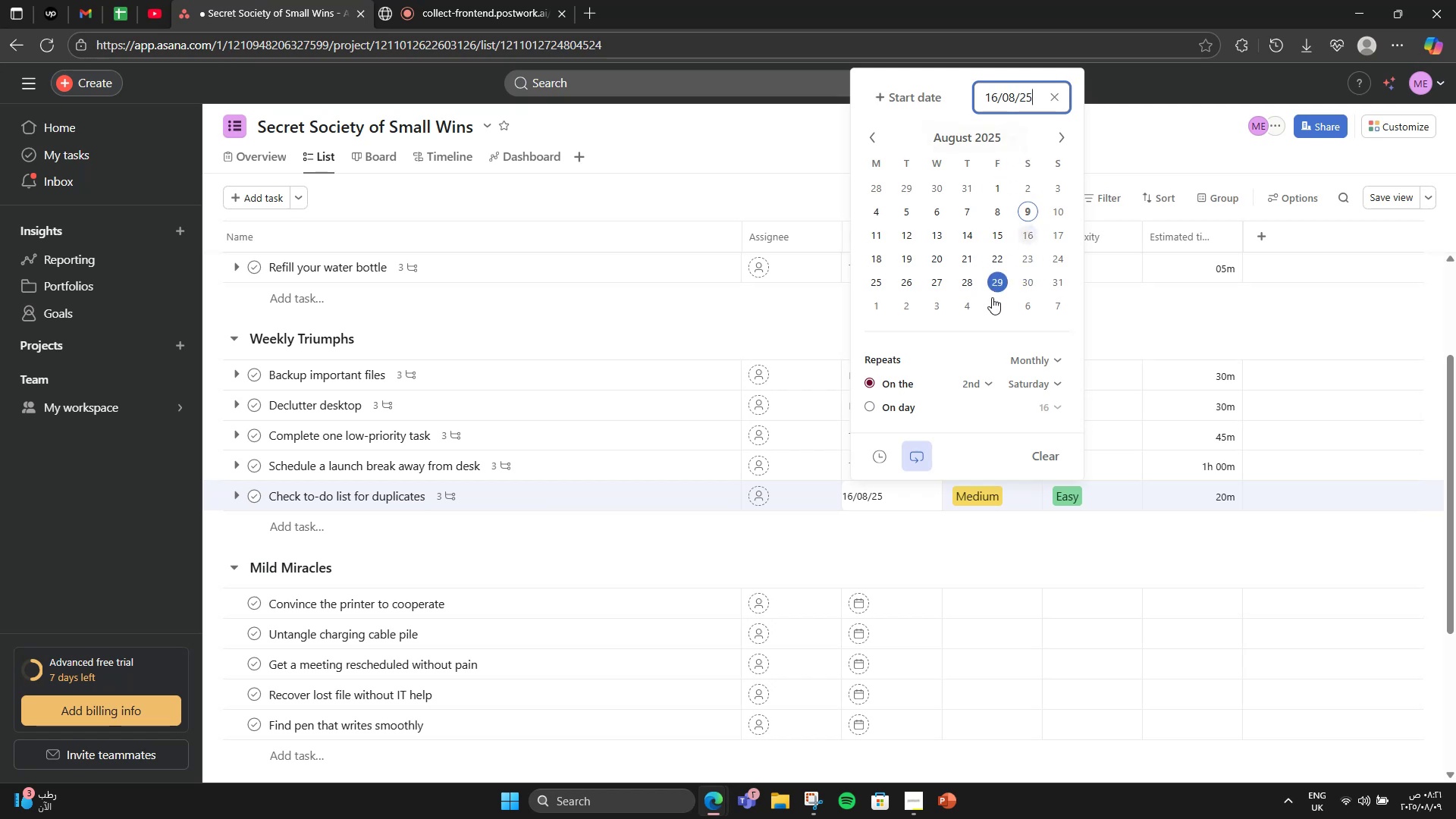 
left_click([1037, 371])
 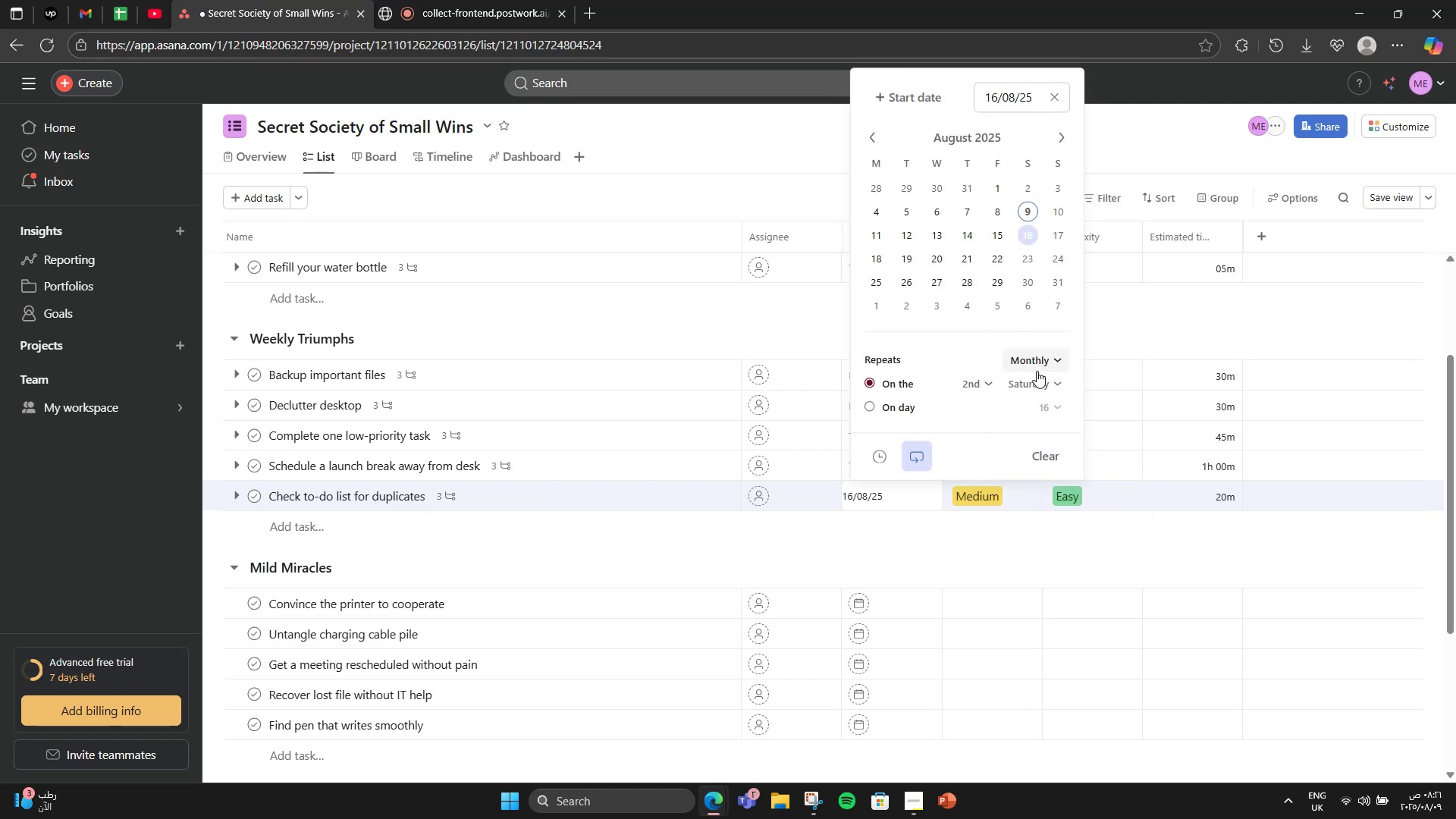 
double_click([1022, 381])
 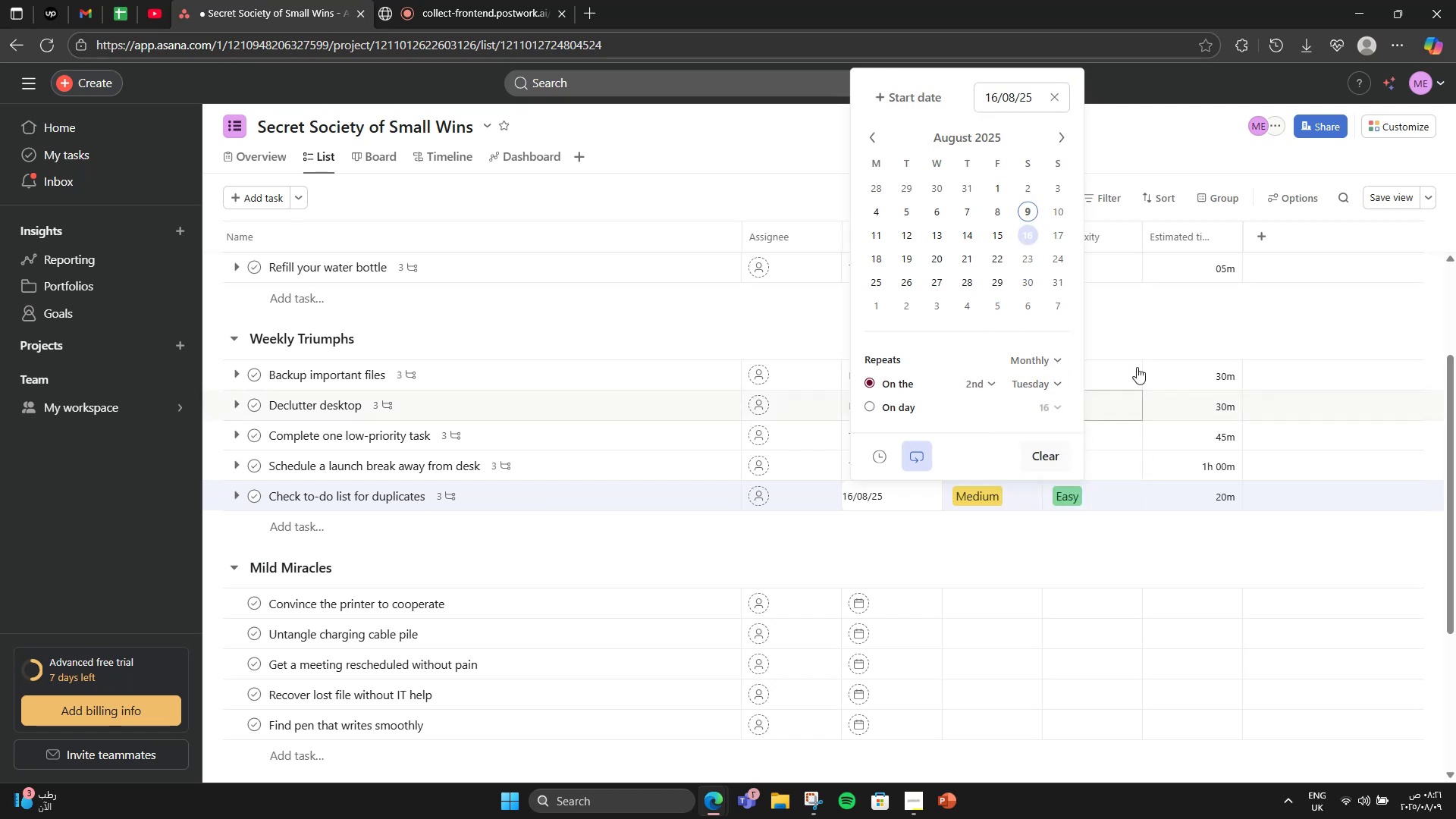 
left_click([1165, 335])
 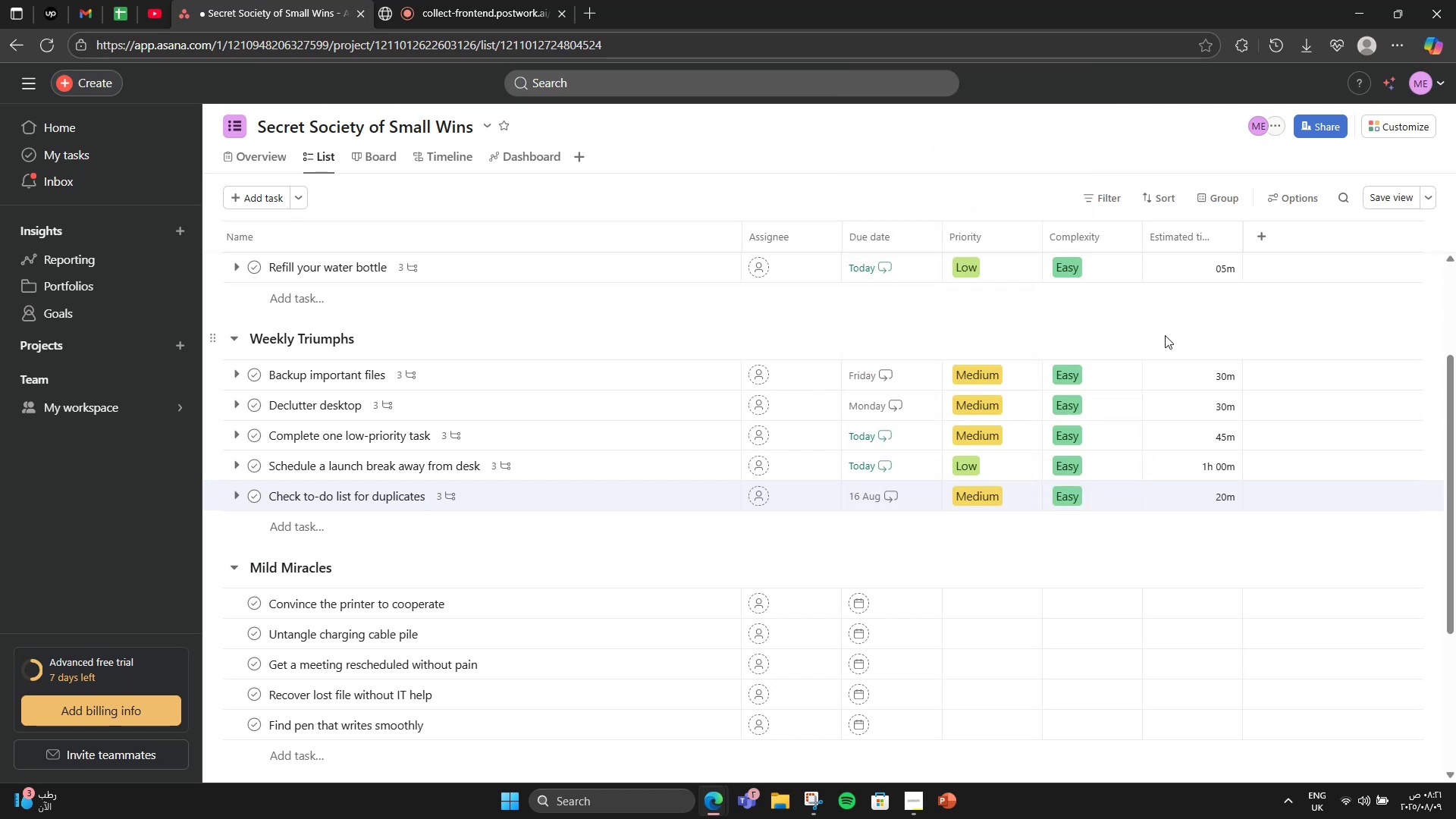 
scroll: coordinate [568, 346], scroll_direction: down, amount: 5.0
 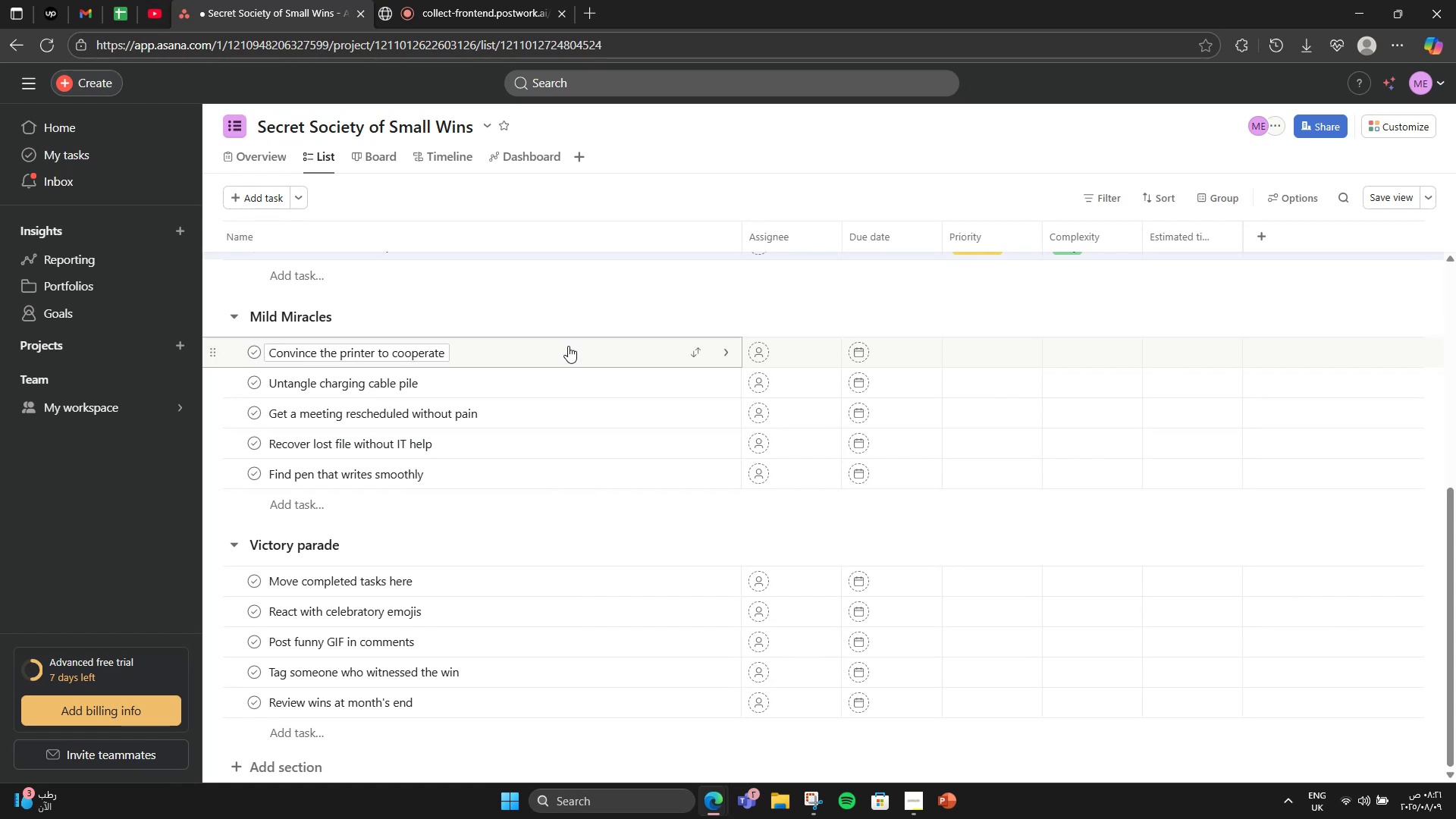 
left_click([568, 346])
 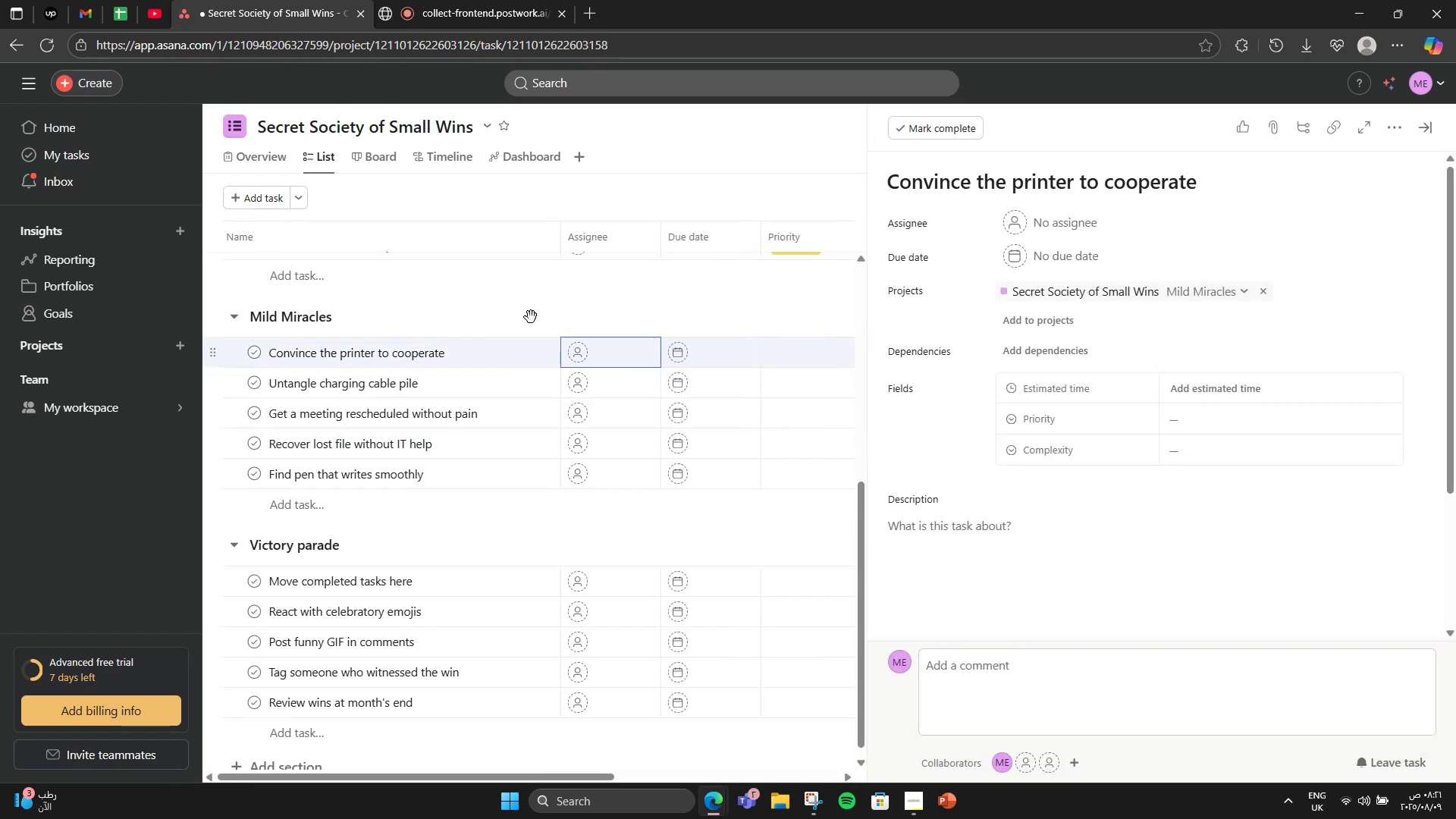 
mouse_move([500, 244])
 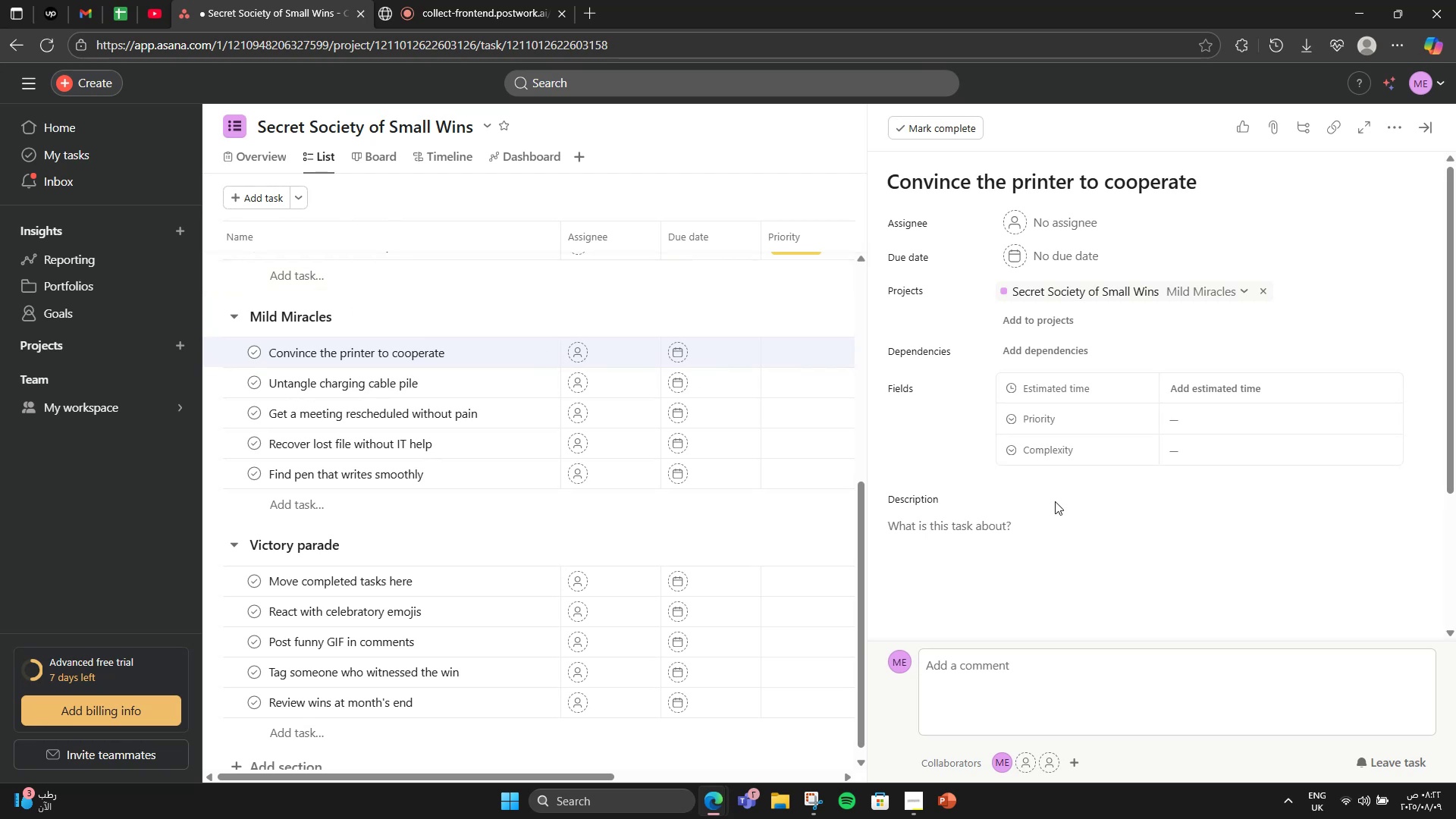 
wait(6.08)
 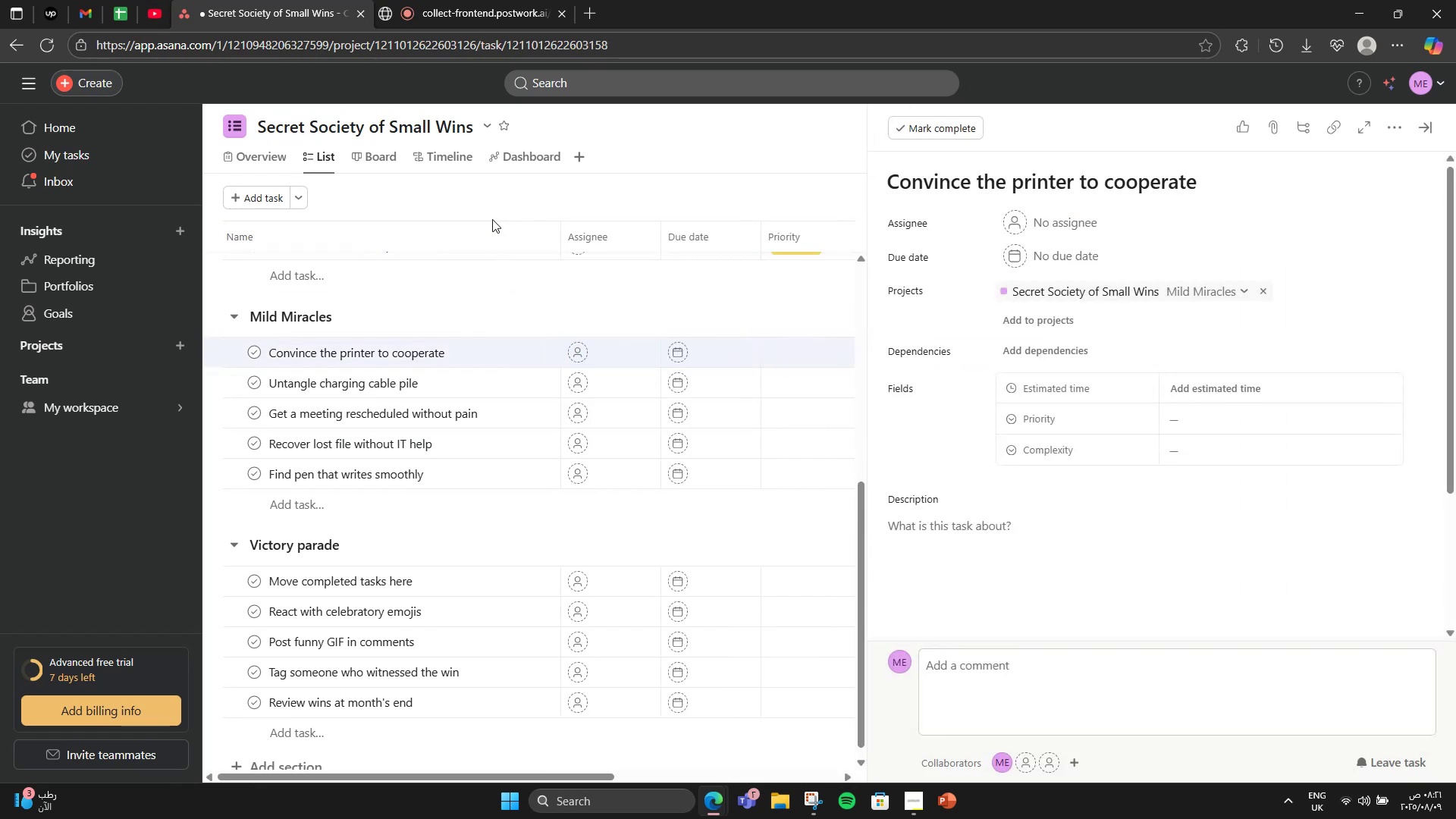 
scroll: coordinate [441, 649], scroll_direction: up, amount: 6.0
 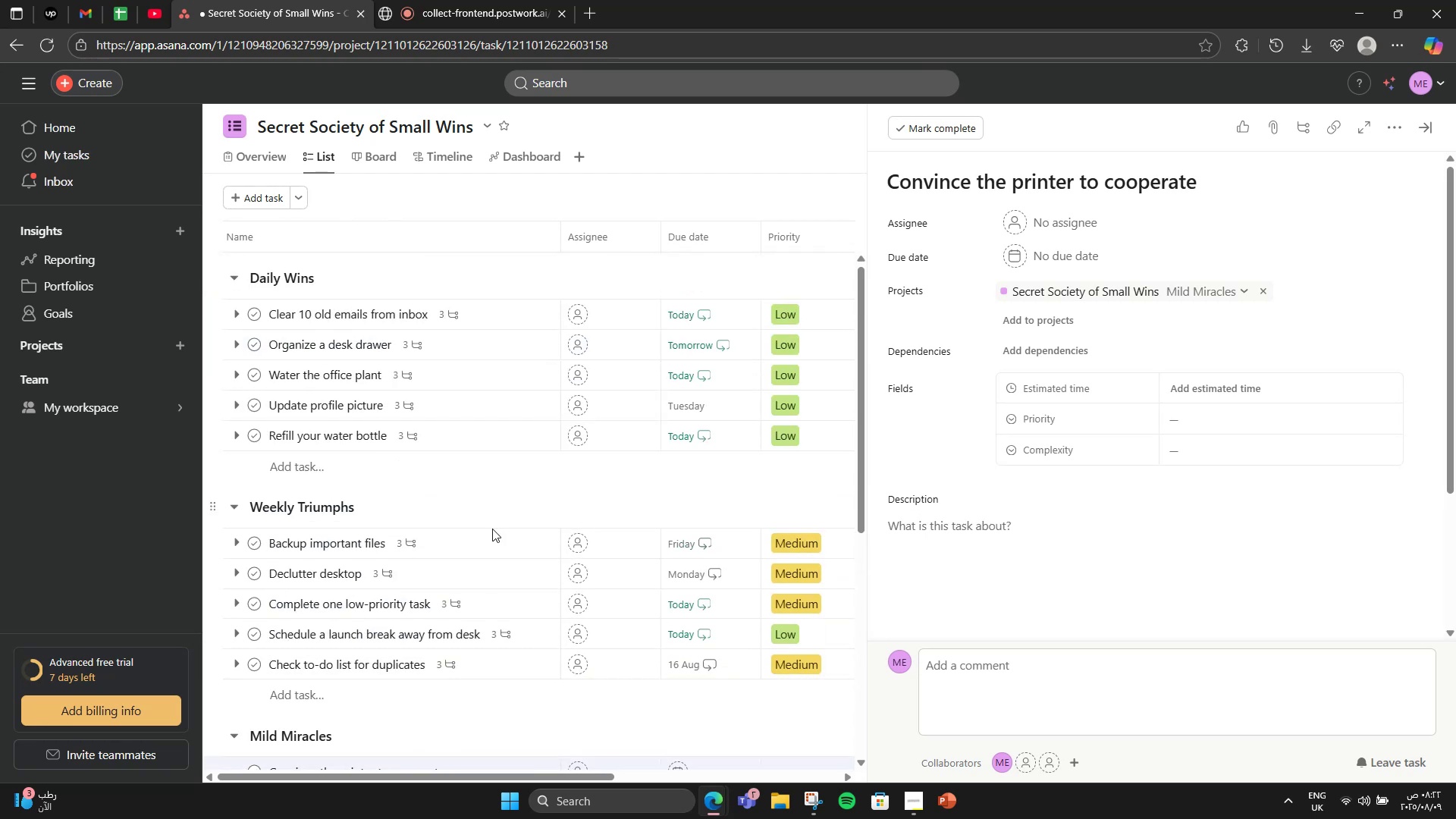 
left_click([491, 542])
 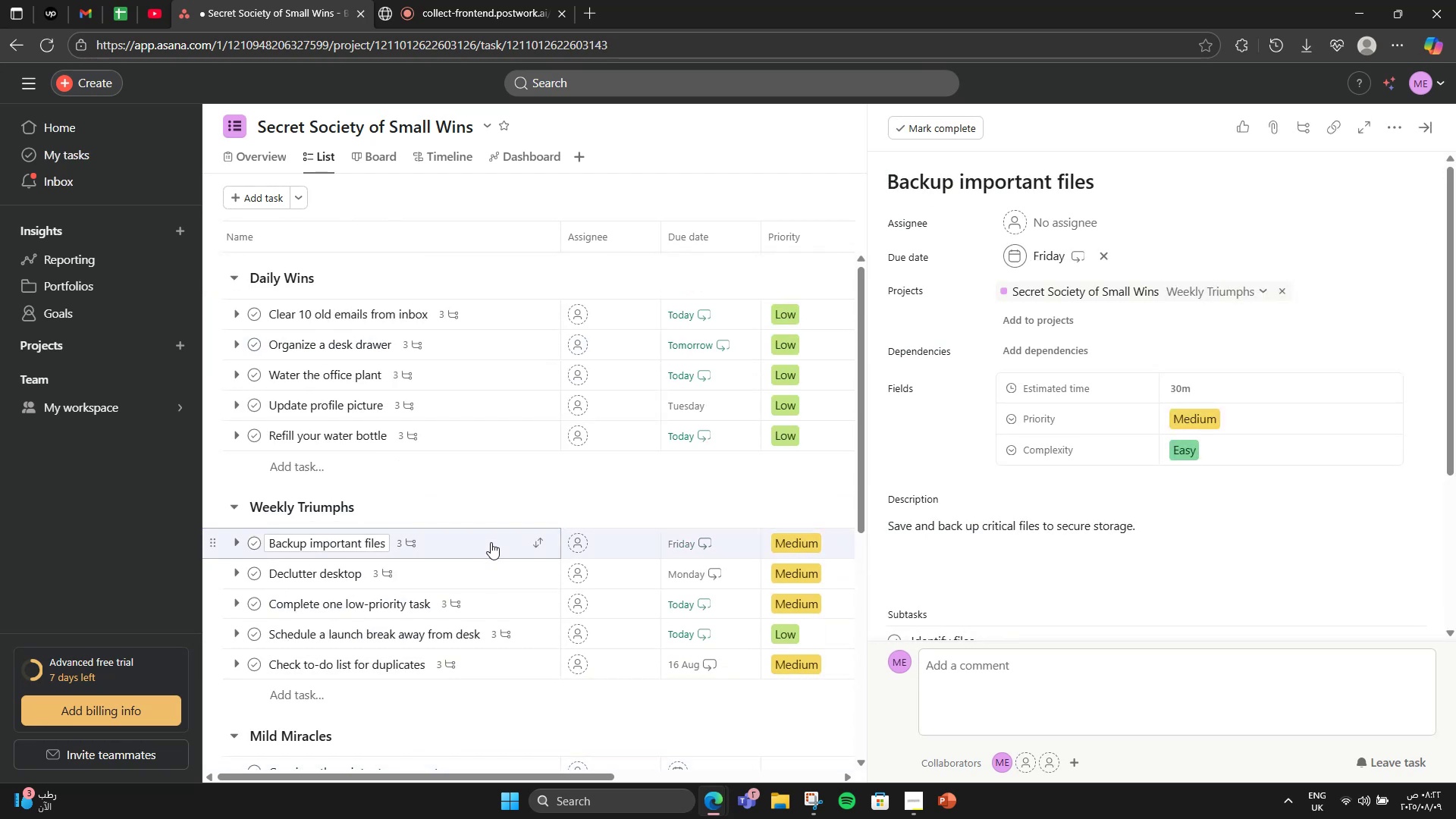 
scroll: coordinate [491, 542], scroll_direction: down, amount: 2.0
 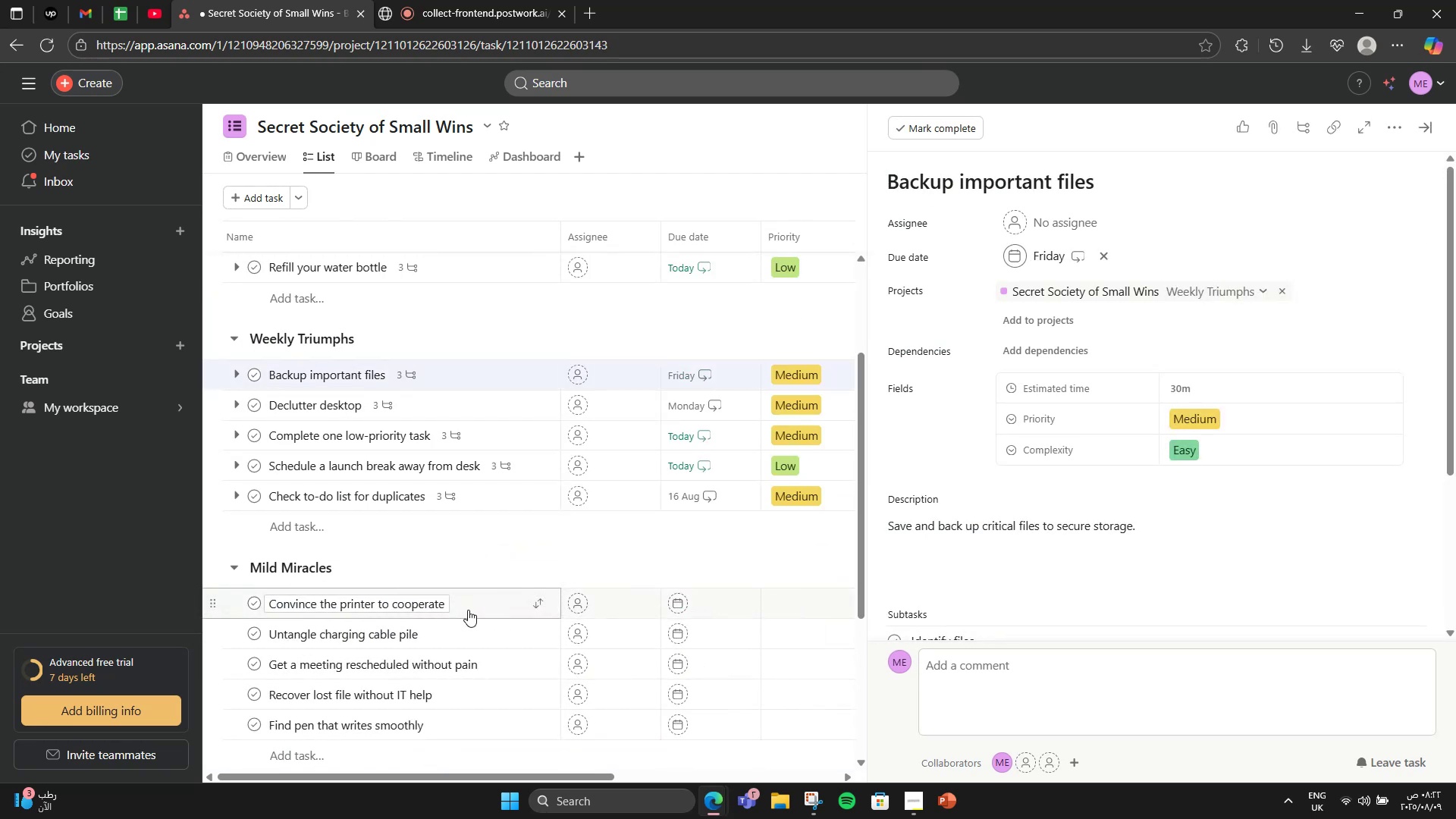 
left_click([475, 607])
 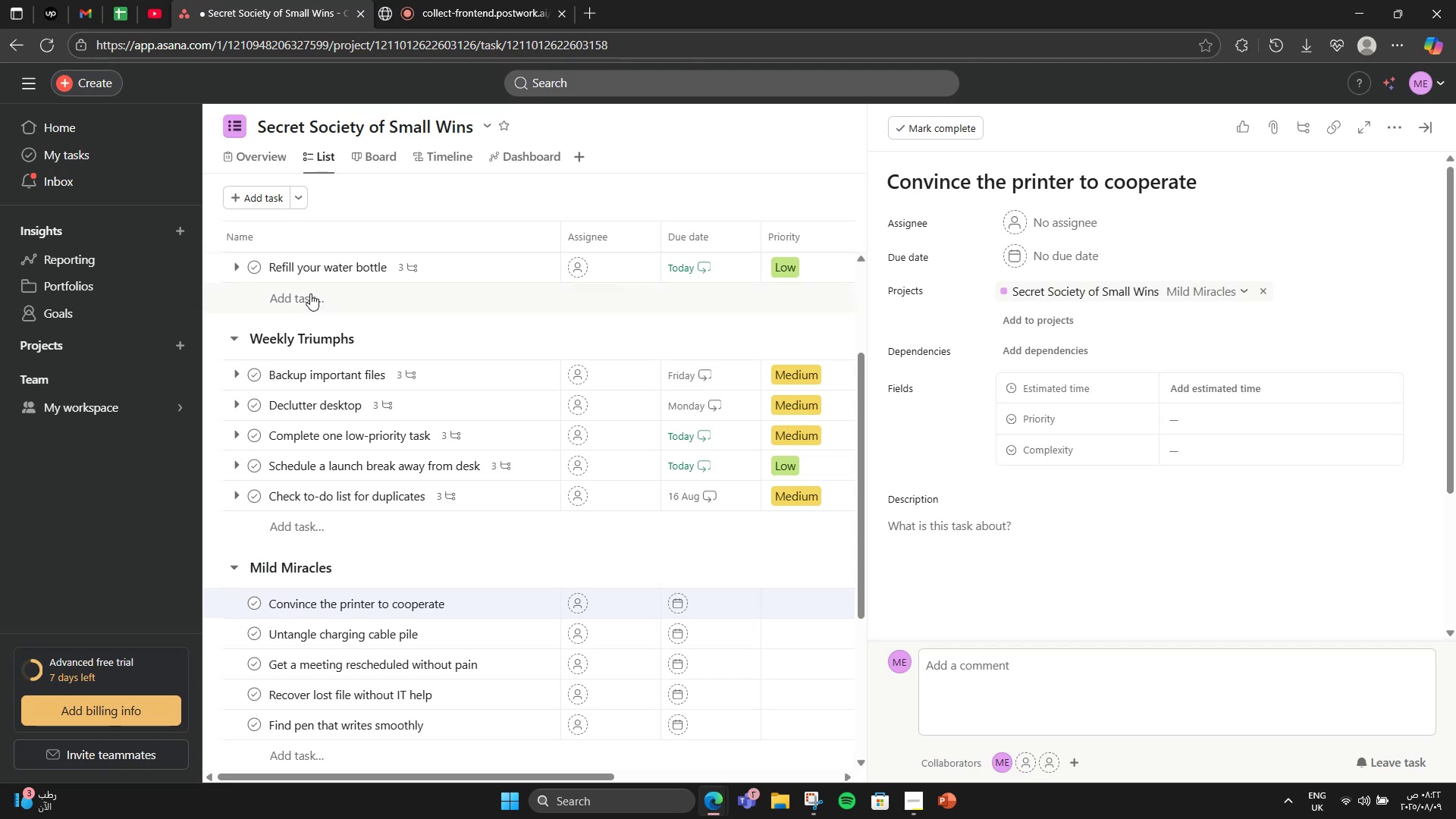 
wait(6.55)
 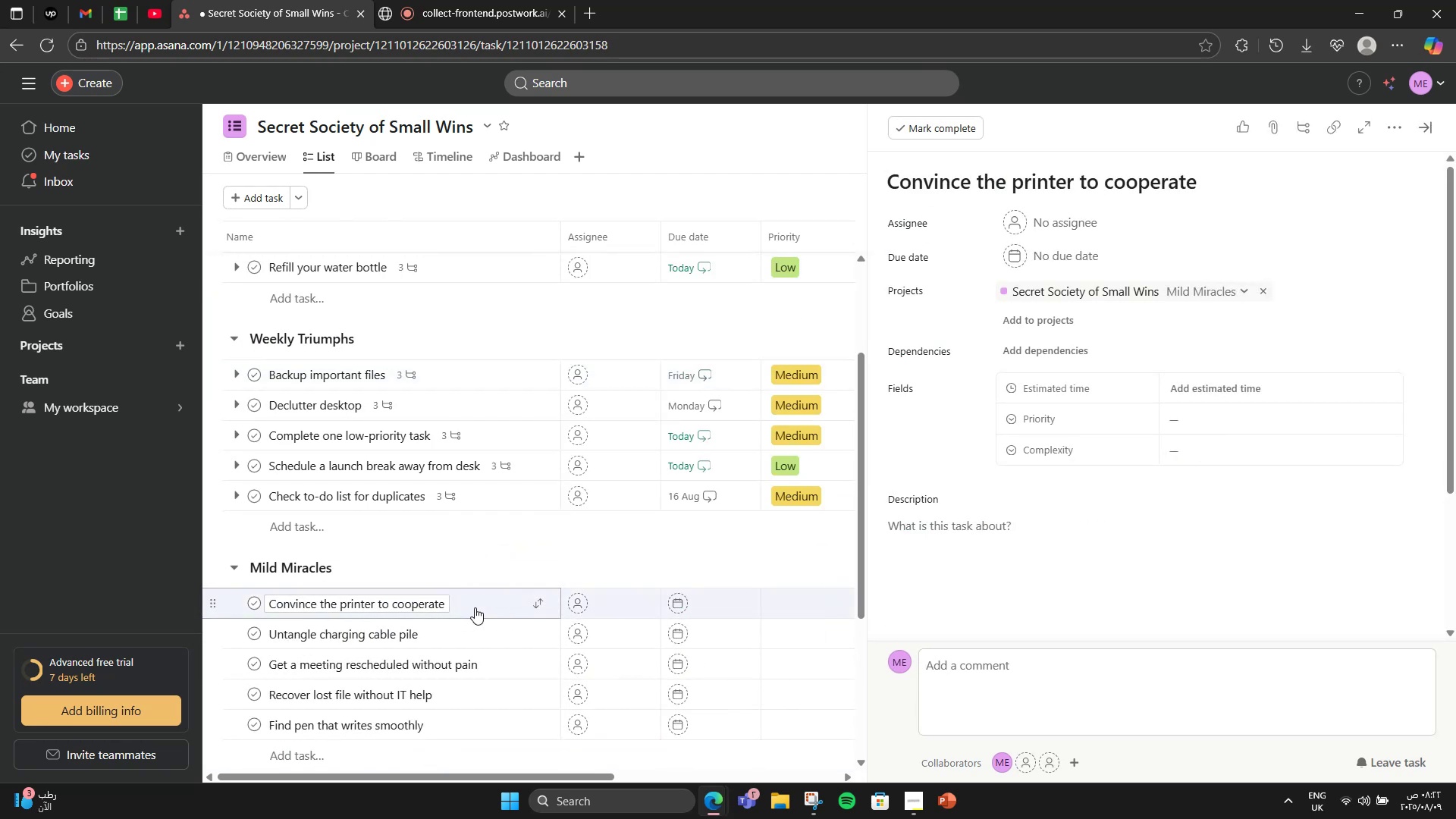 
scroll: coordinate [1329, 531], scroll_direction: down, amount: 6.0
 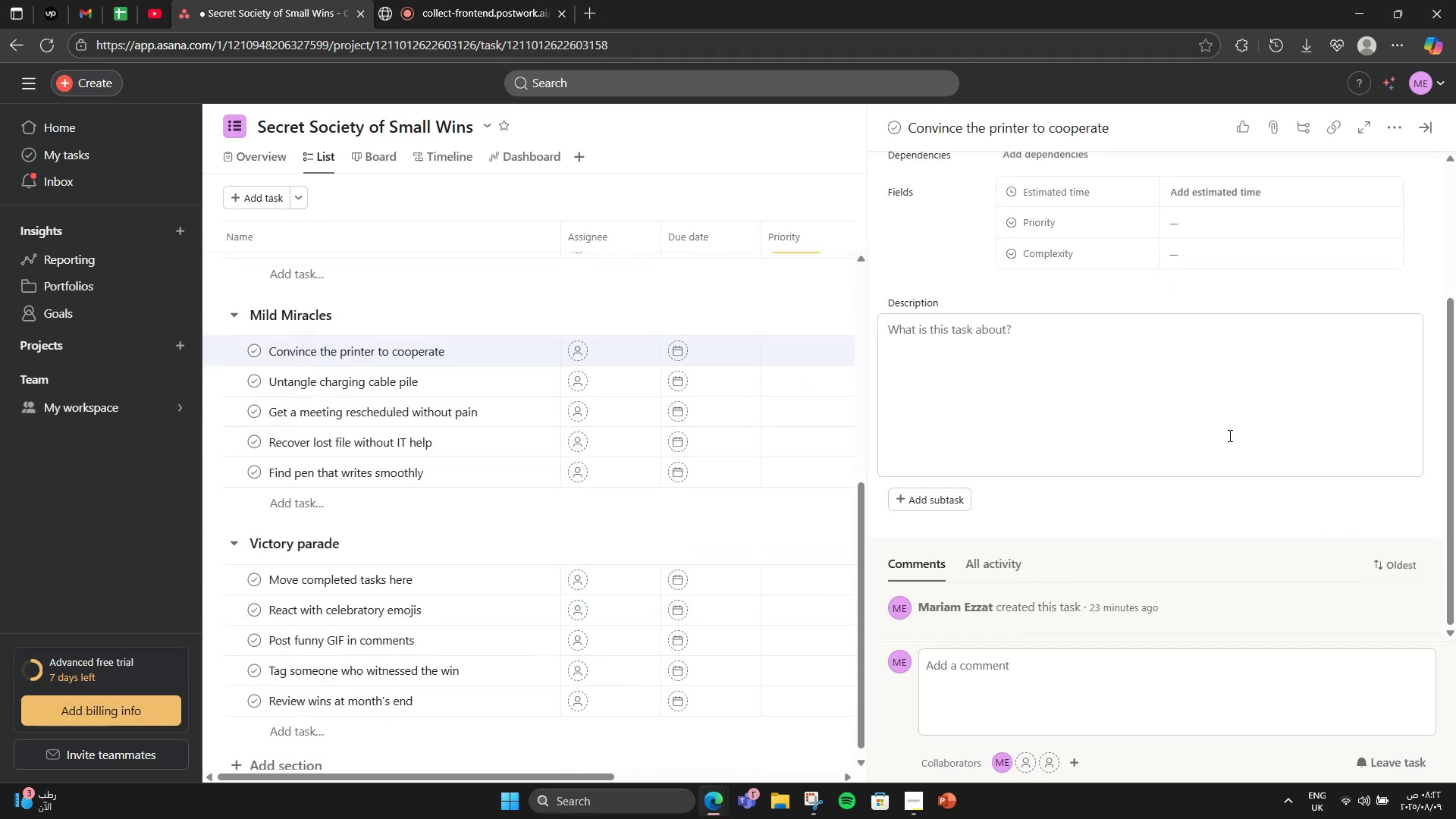 
left_click([1228, 435])
 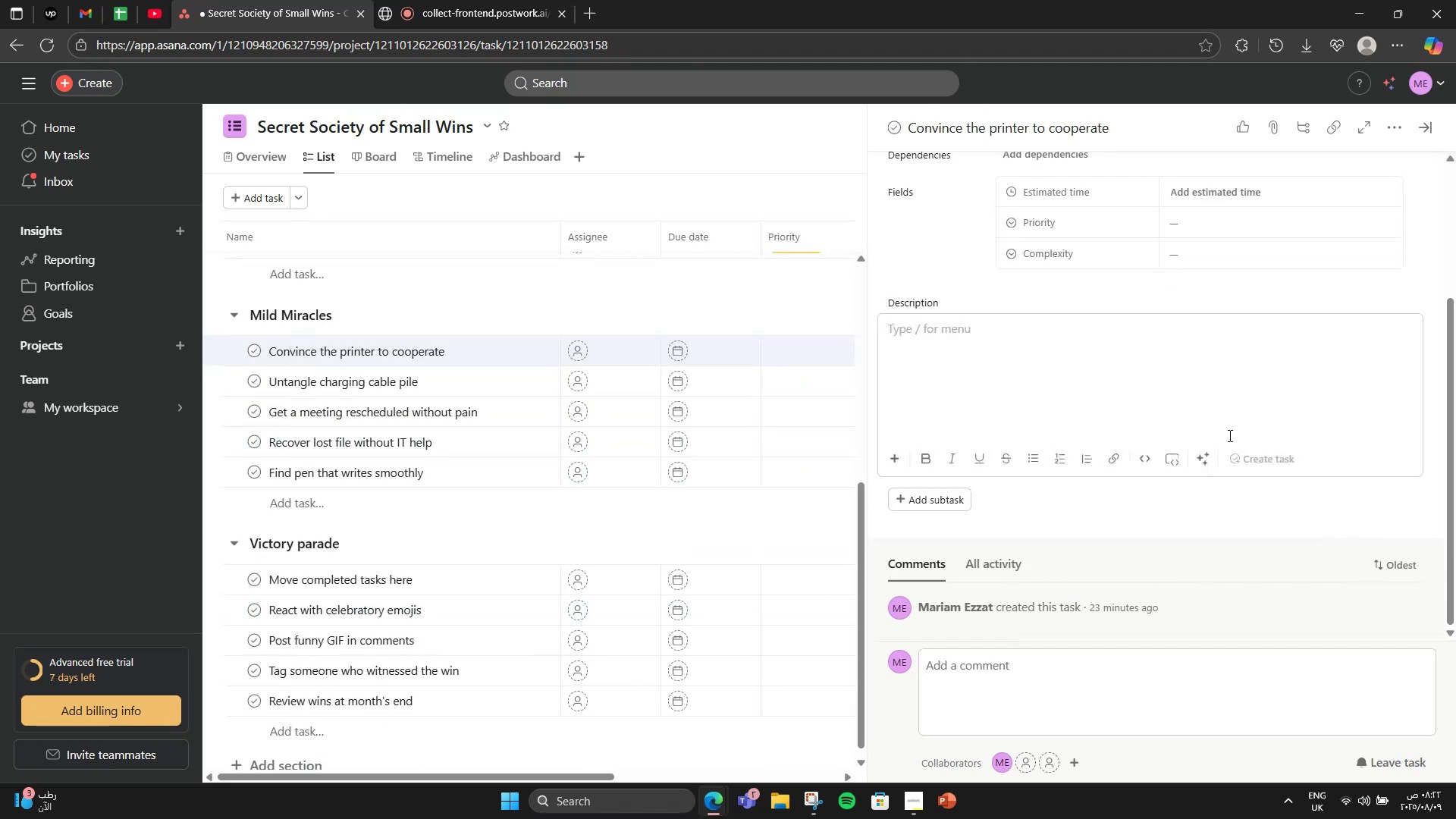 
type(Successfully pro)
key(Backspace)
type(int without technical issues or jams)
 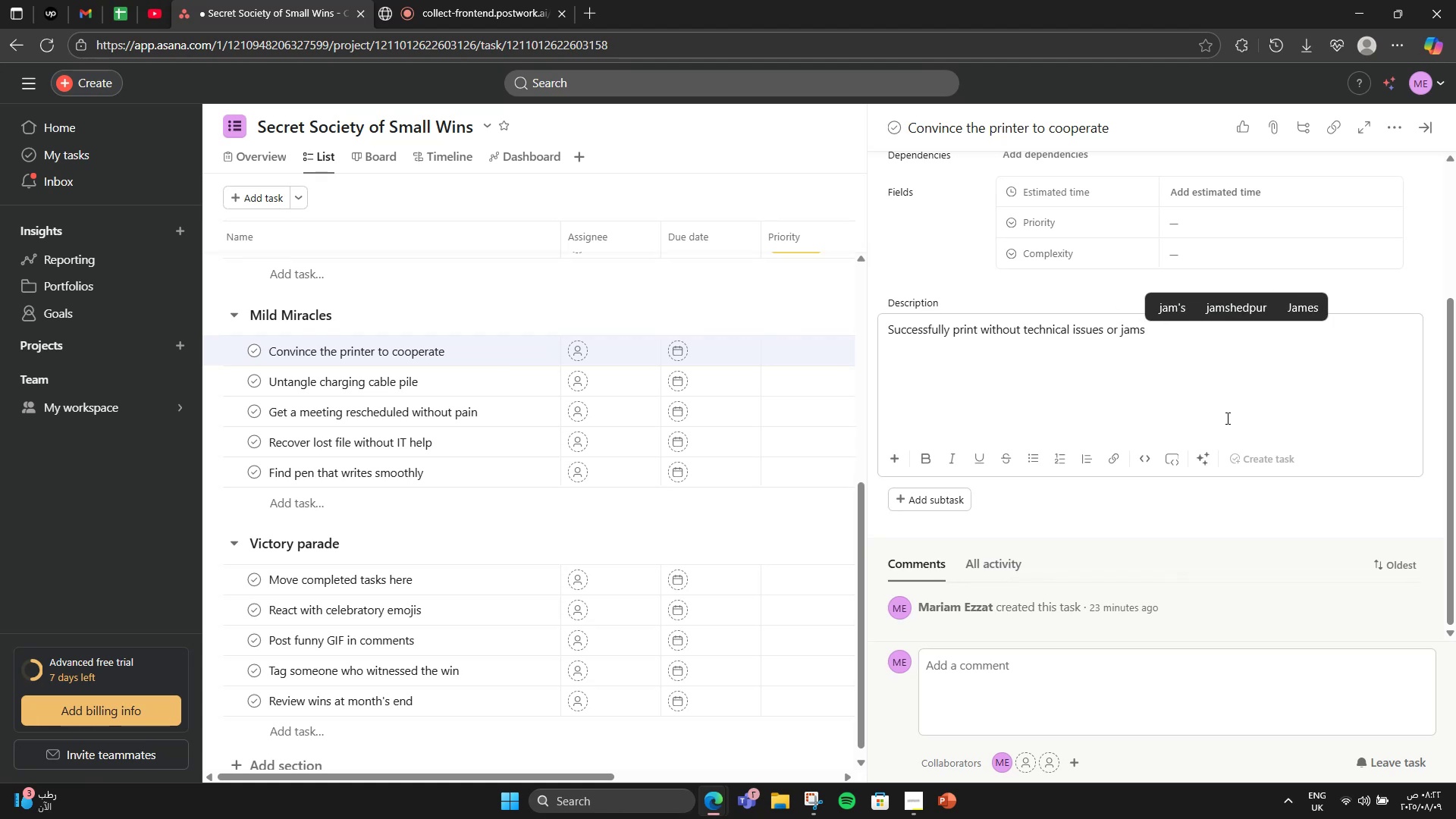 
scroll: coordinate [1407, 381], scroll_direction: up, amount: 6.0
 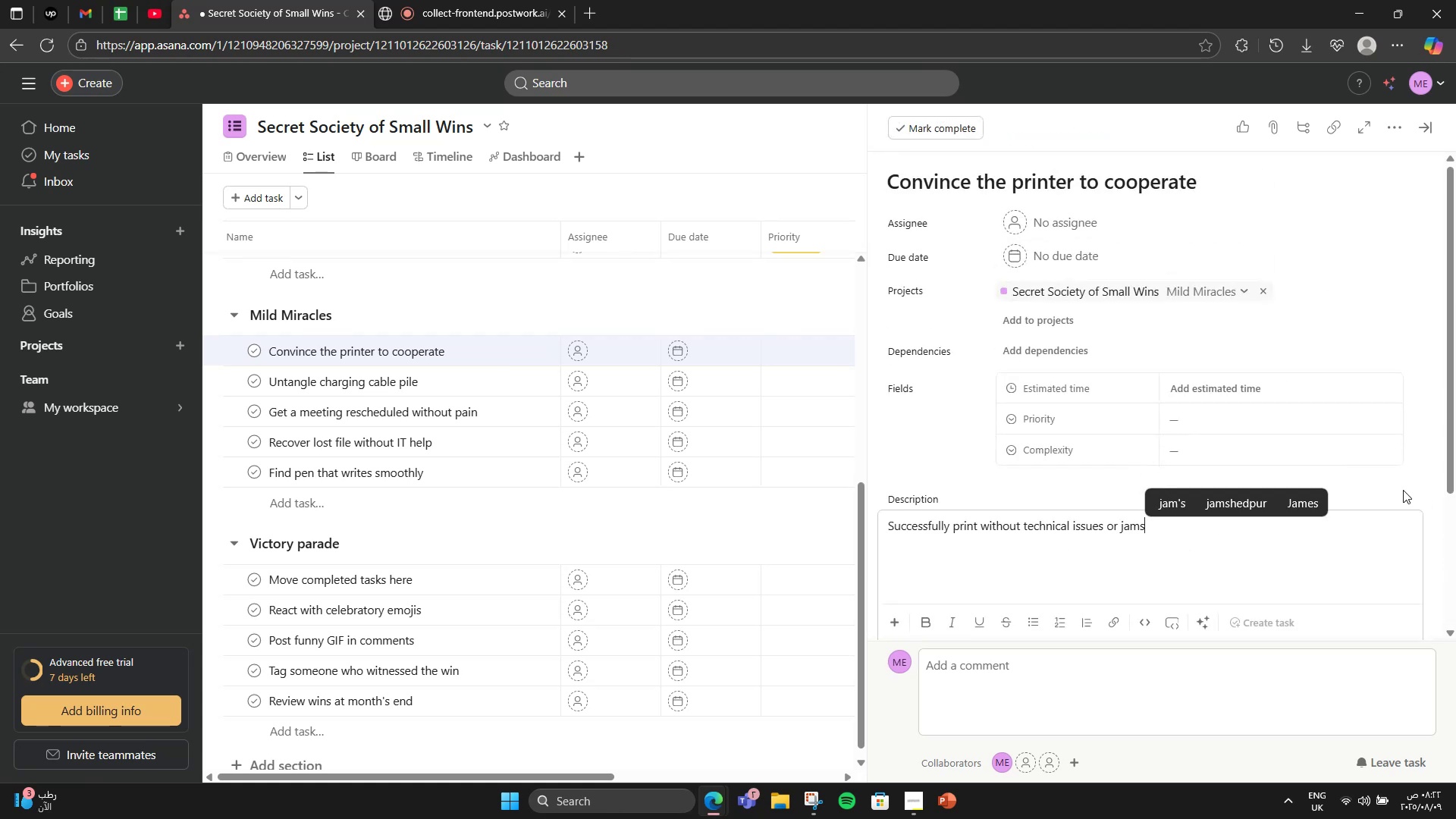 
left_click([1402, 490])
 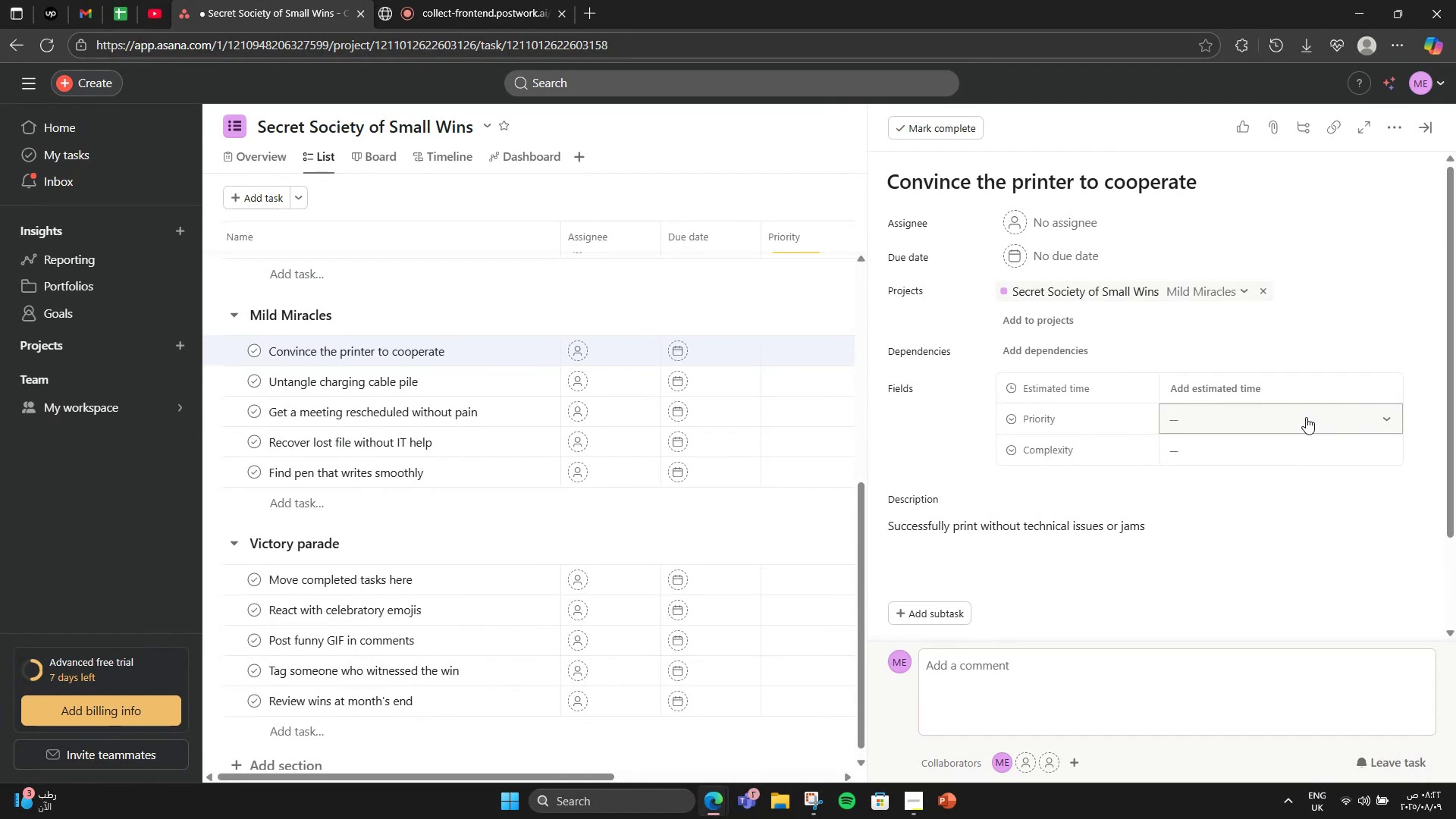 
wait(9.06)
 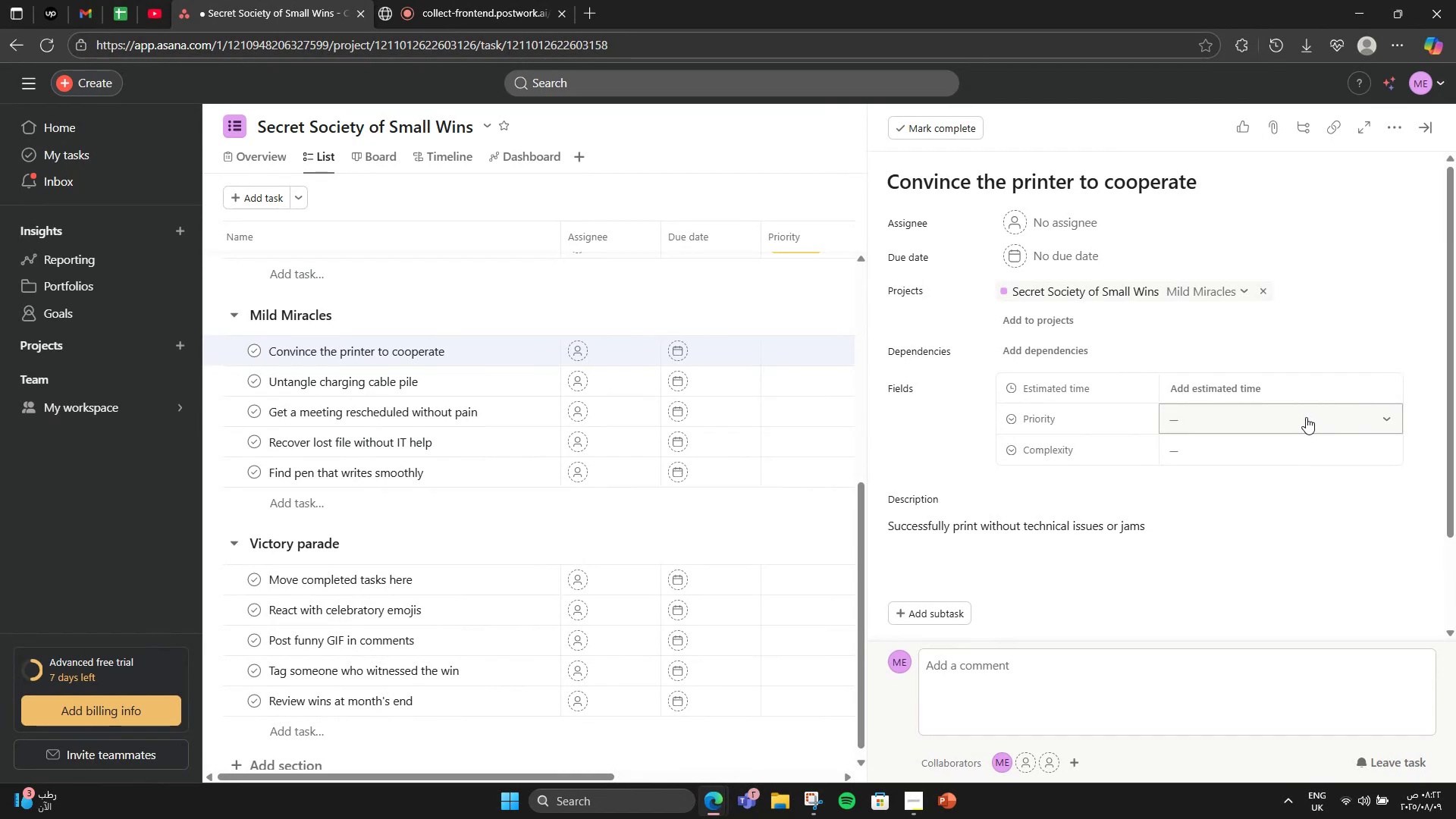 
left_click([1252, 408])
 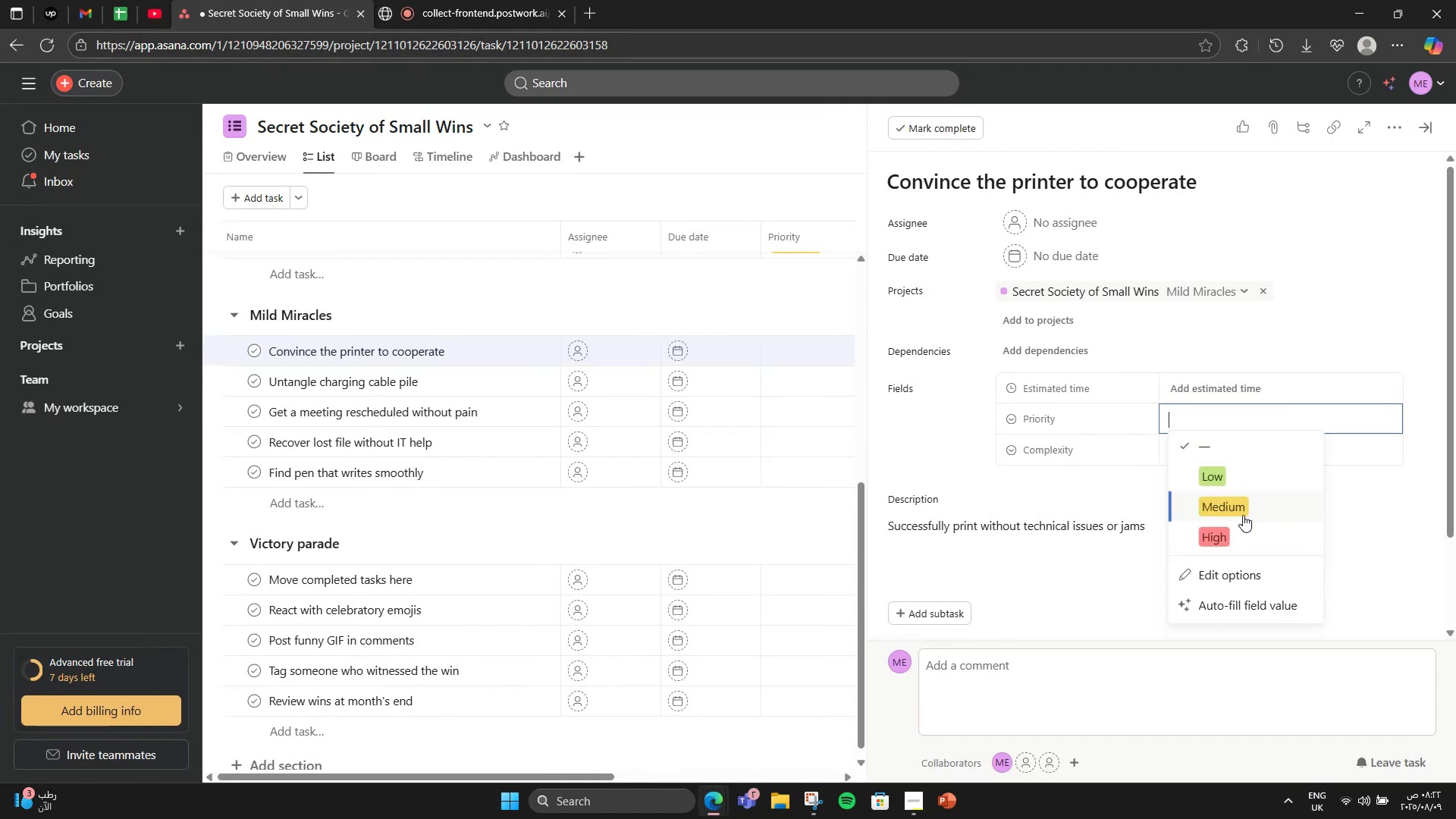 
left_click([1243, 515])
 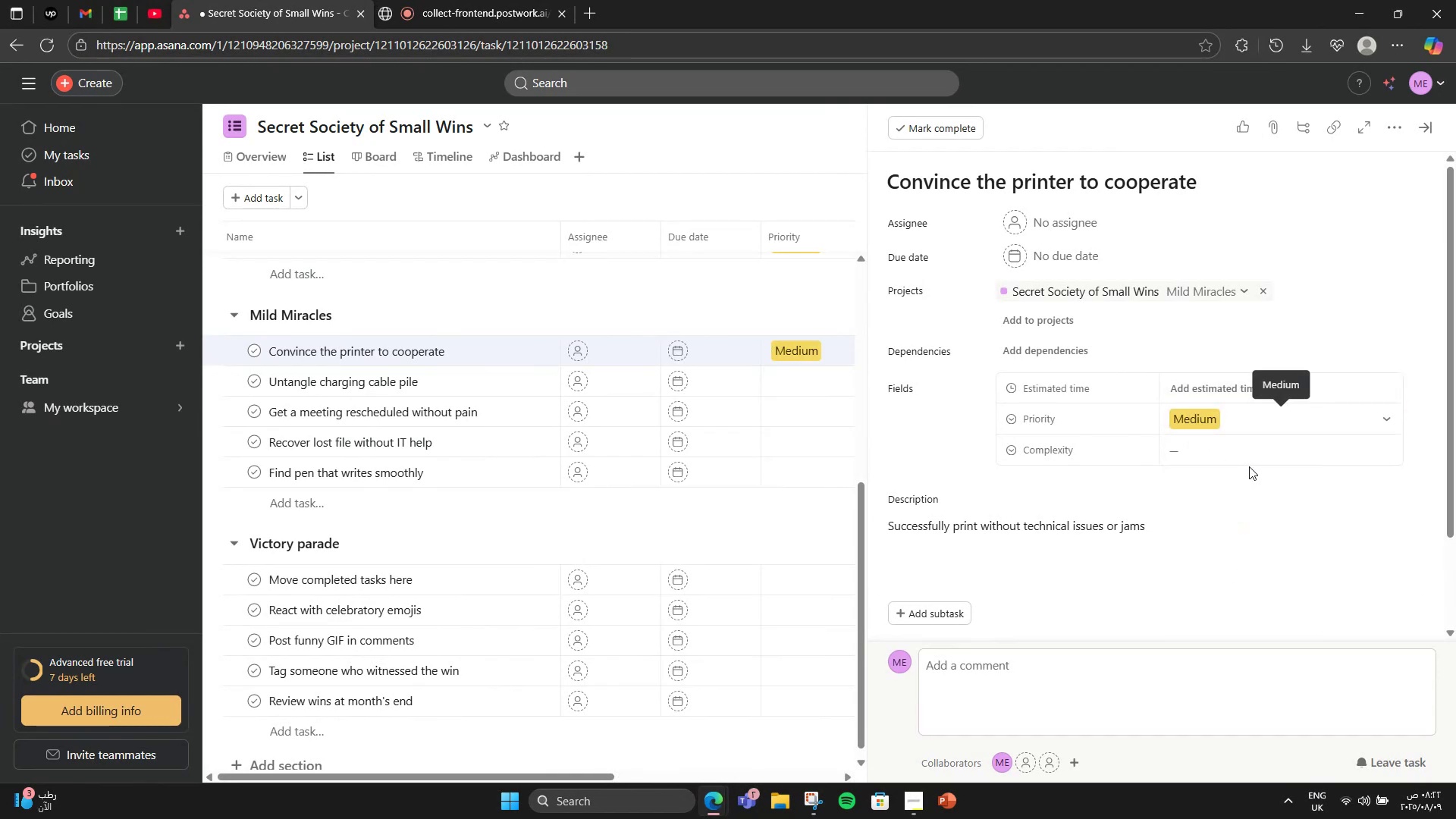 
left_click([1244, 463])
 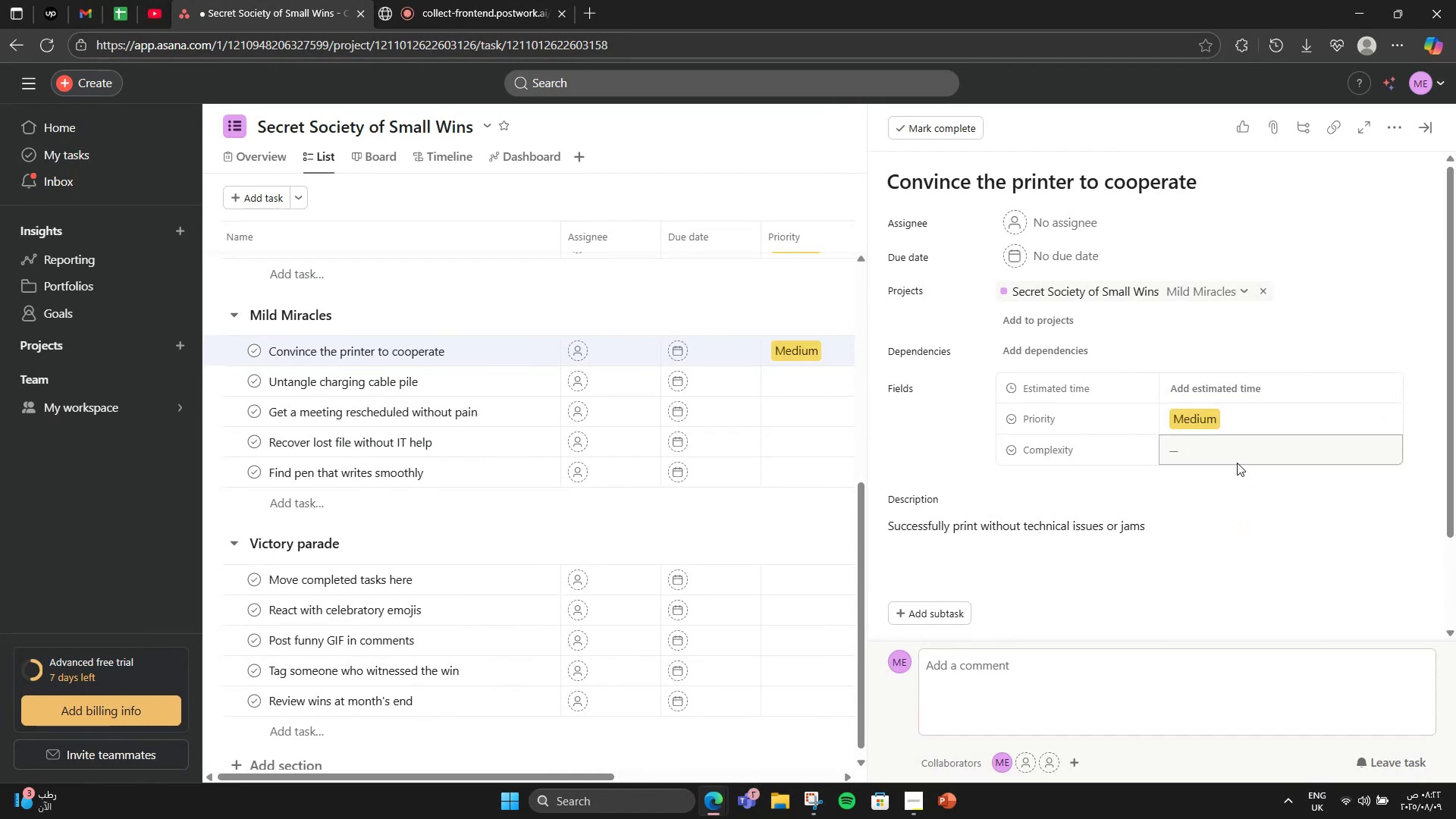 
double_click([1229, 457])
 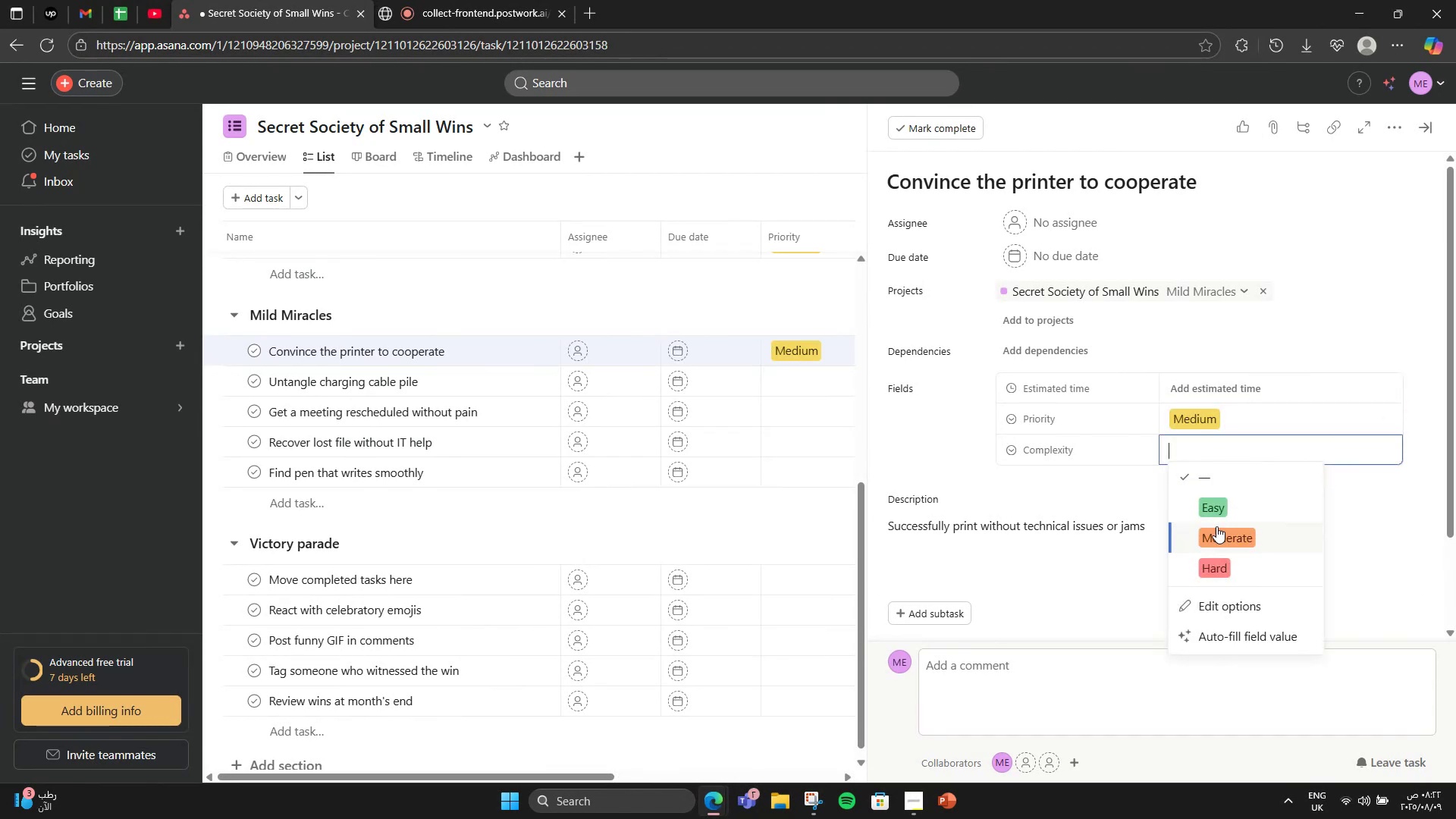 
left_click([1216, 541])
 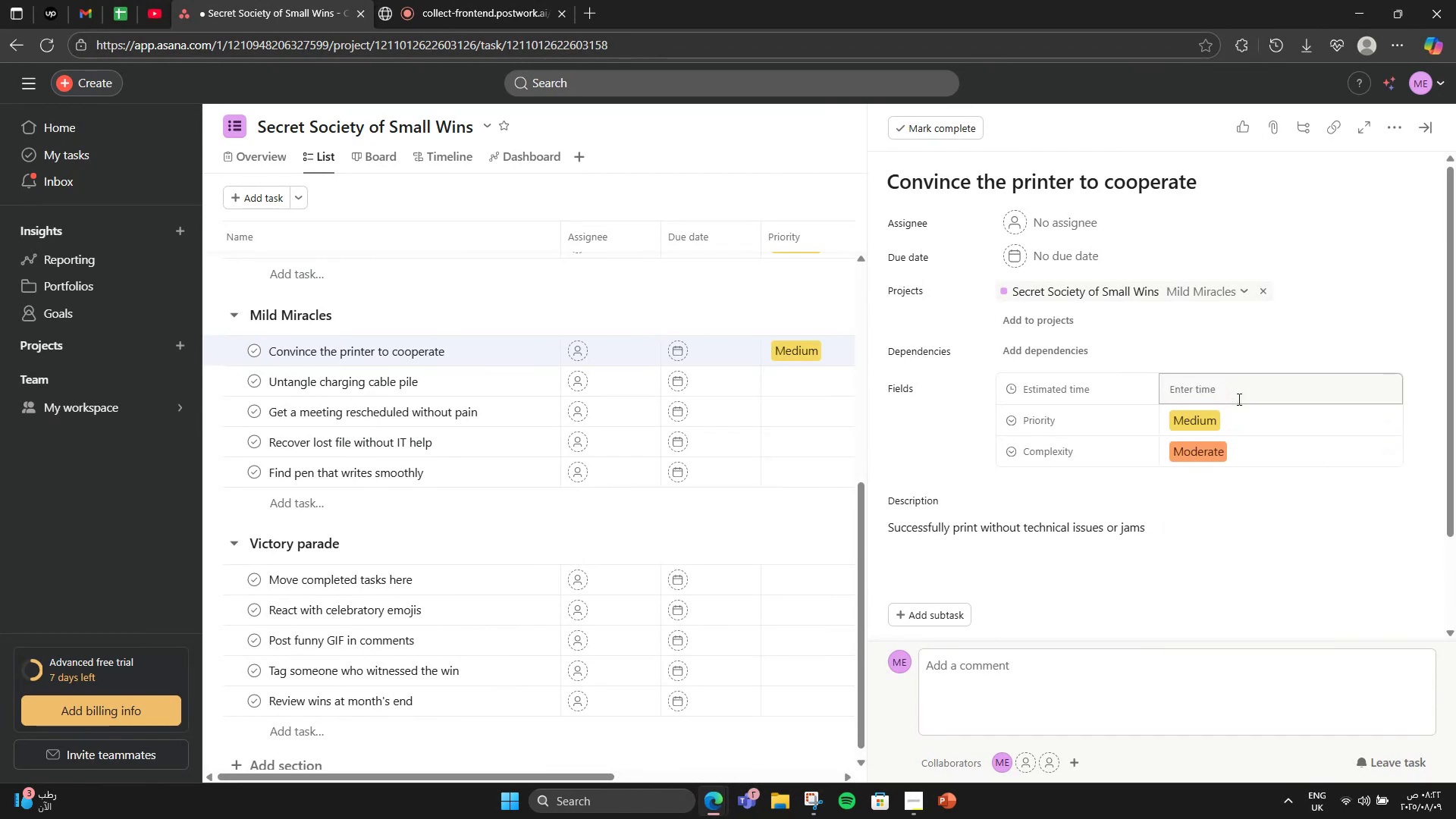 
left_click([1238, 399])
 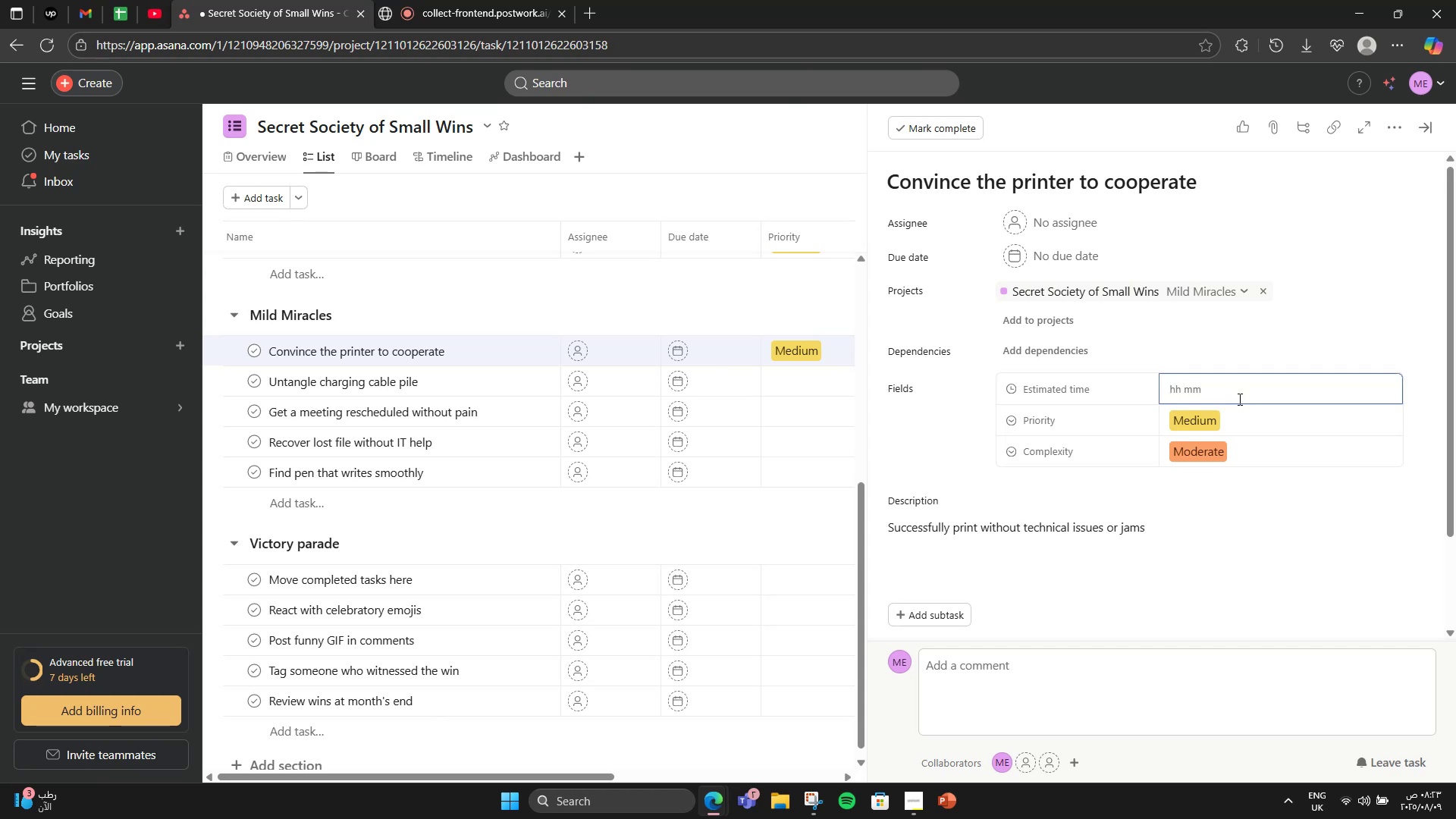 
key(Numpad1)
 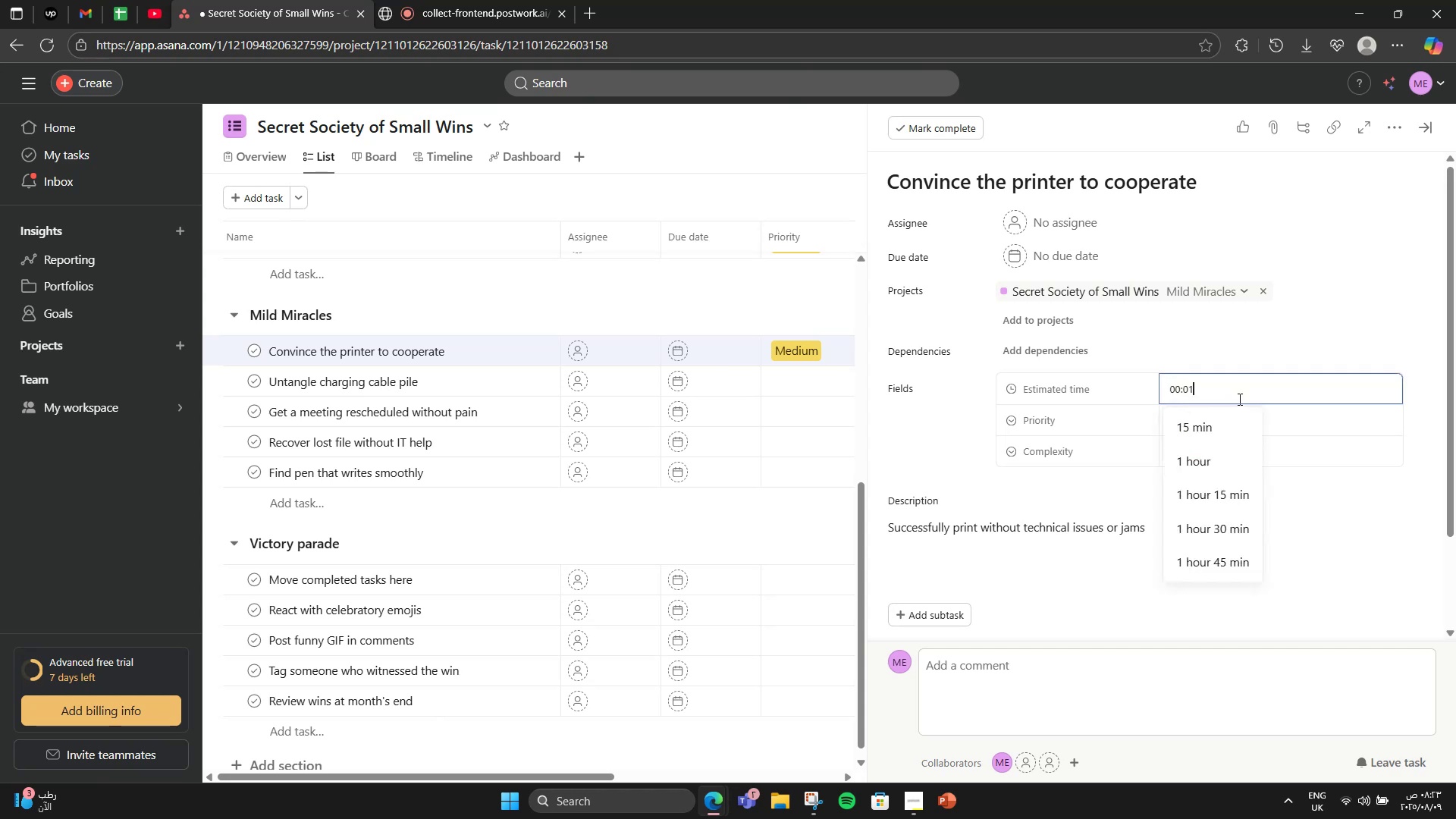 
key(Numpad0)
 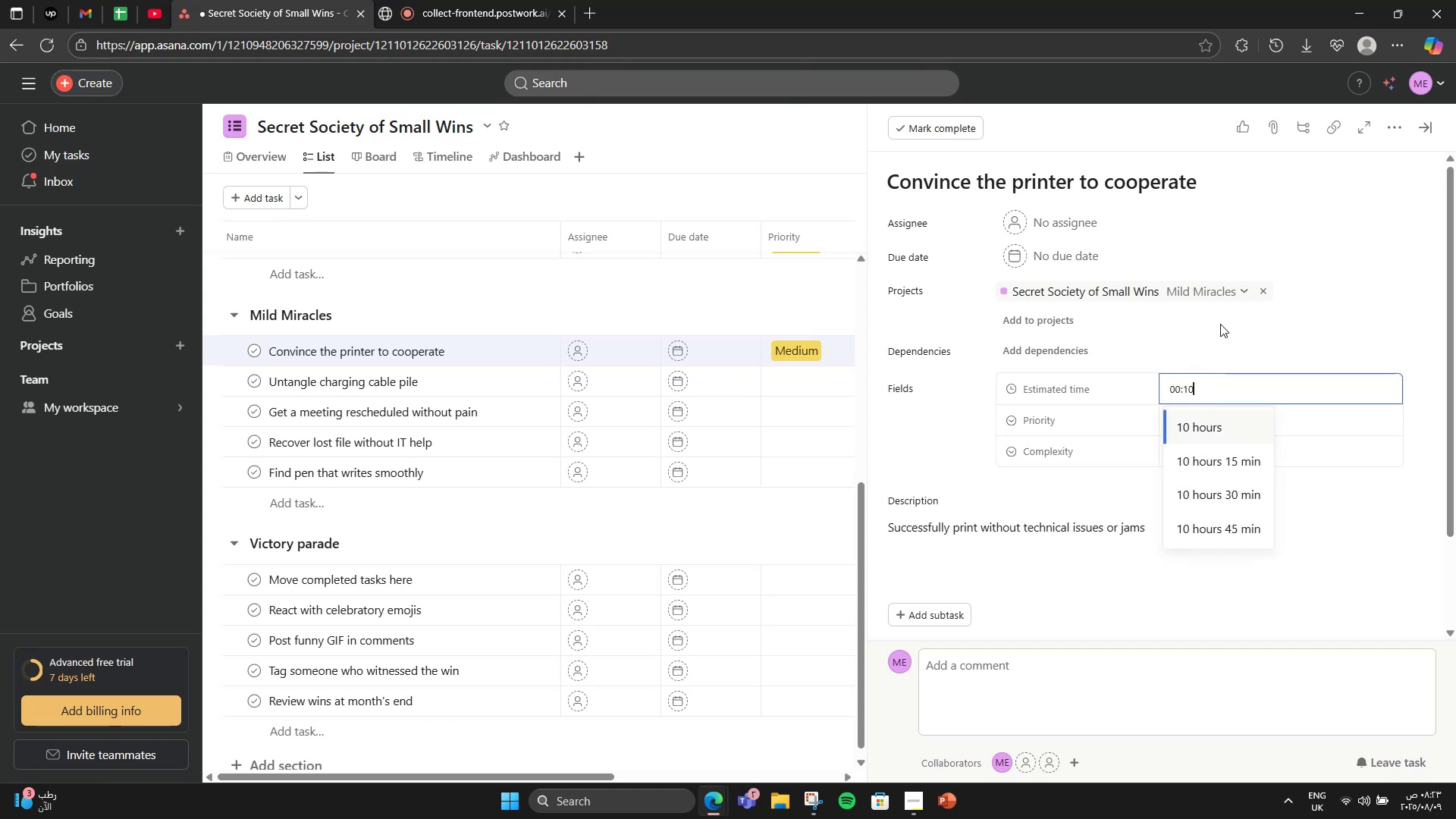 
left_click([1219, 330])
 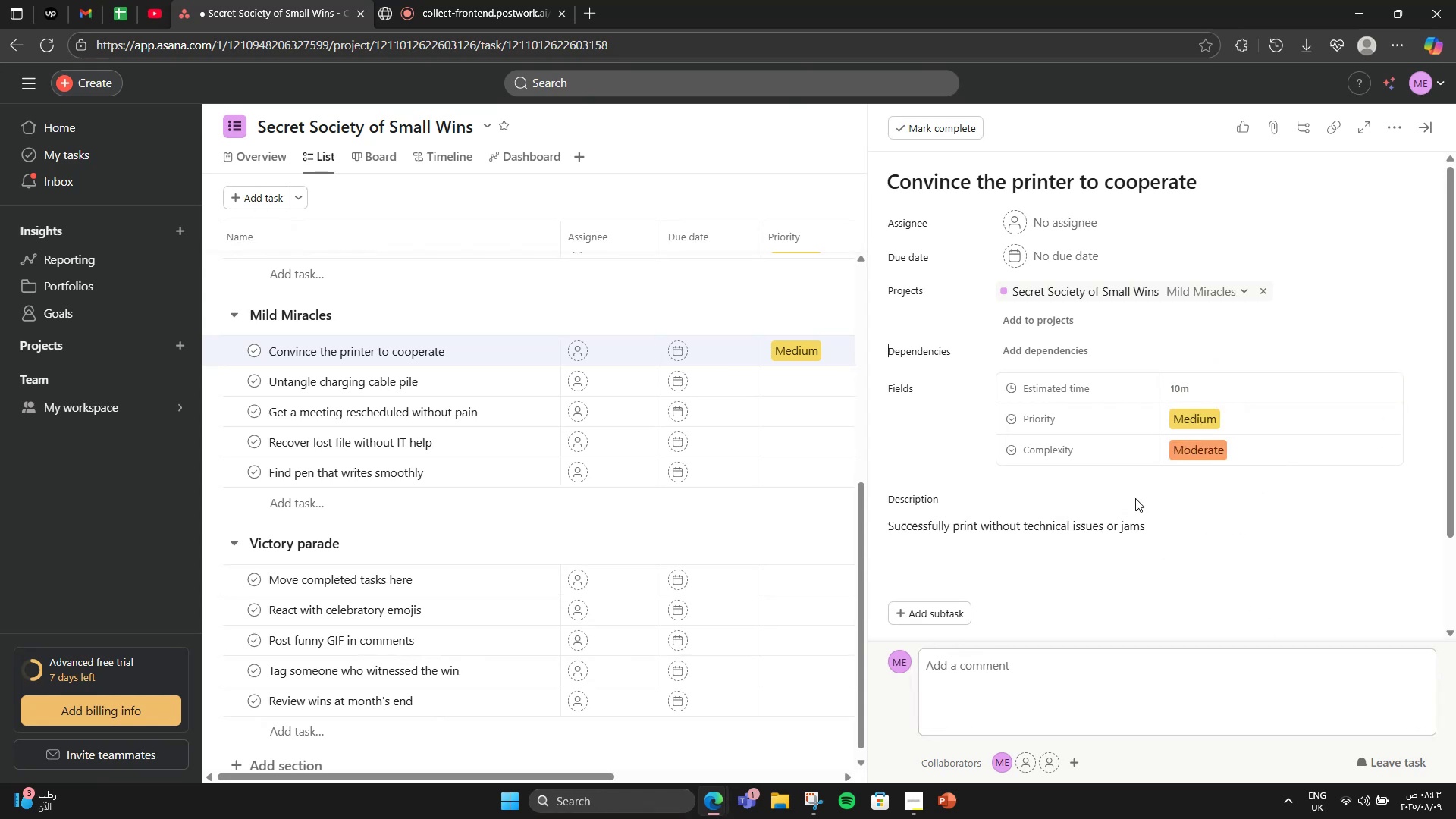 
scroll: coordinate [1133, 497], scroll_direction: up, amount: 2.0
 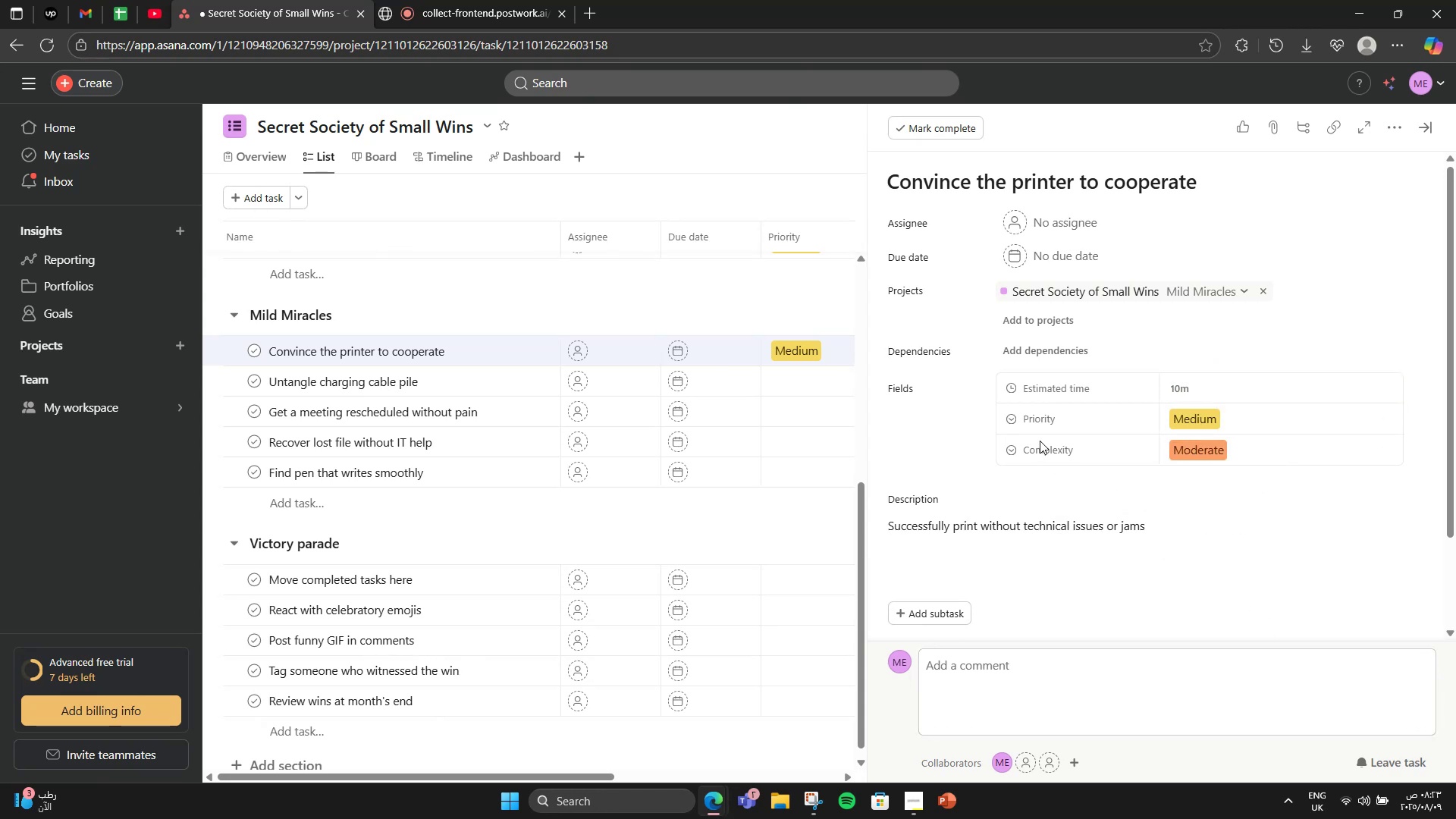 
scroll: coordinate [1037, 431], scroll_direction: down, amount: 5.0
 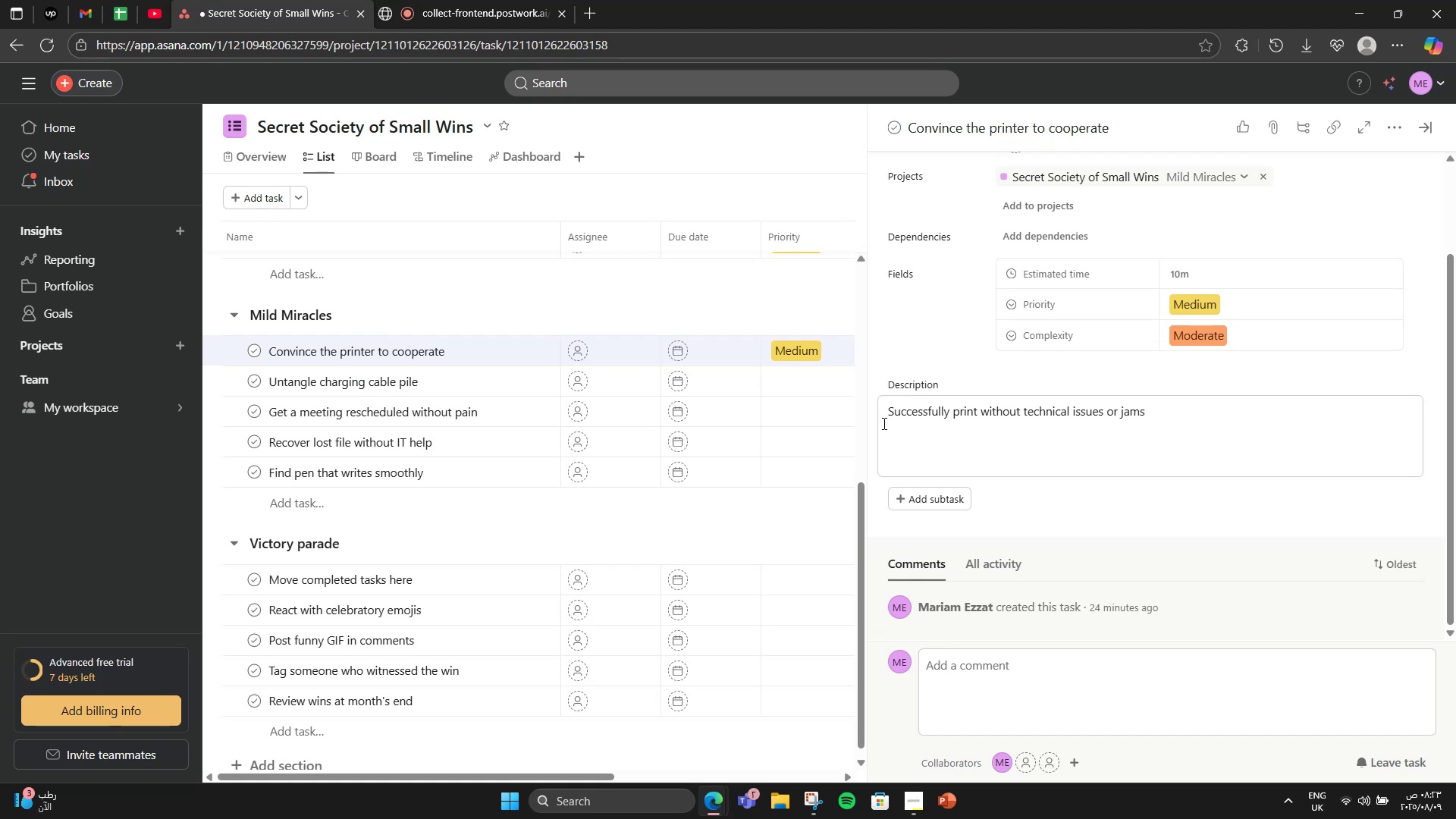 
left_click([894, 500])
 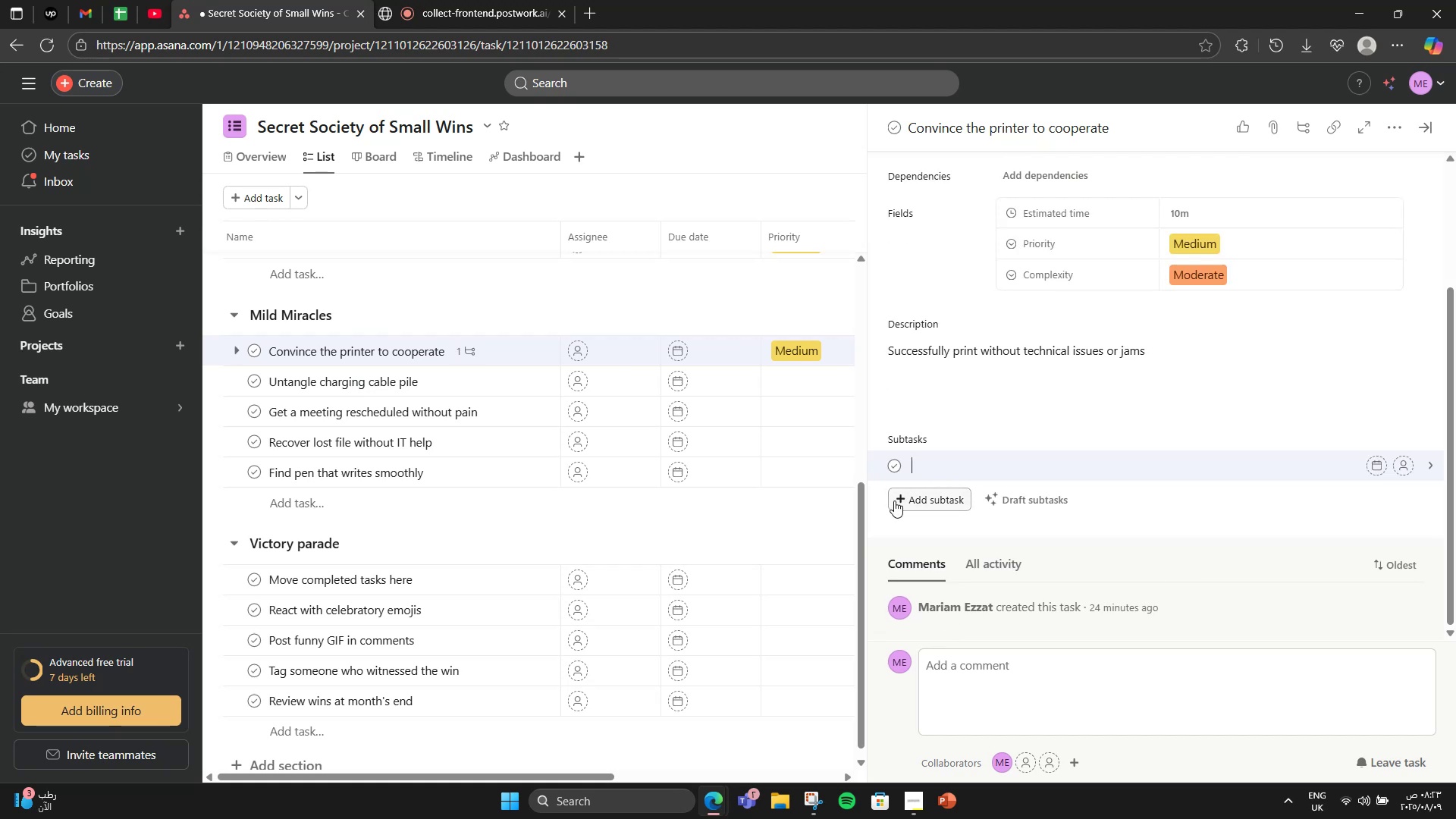 
type(Load paper)
 